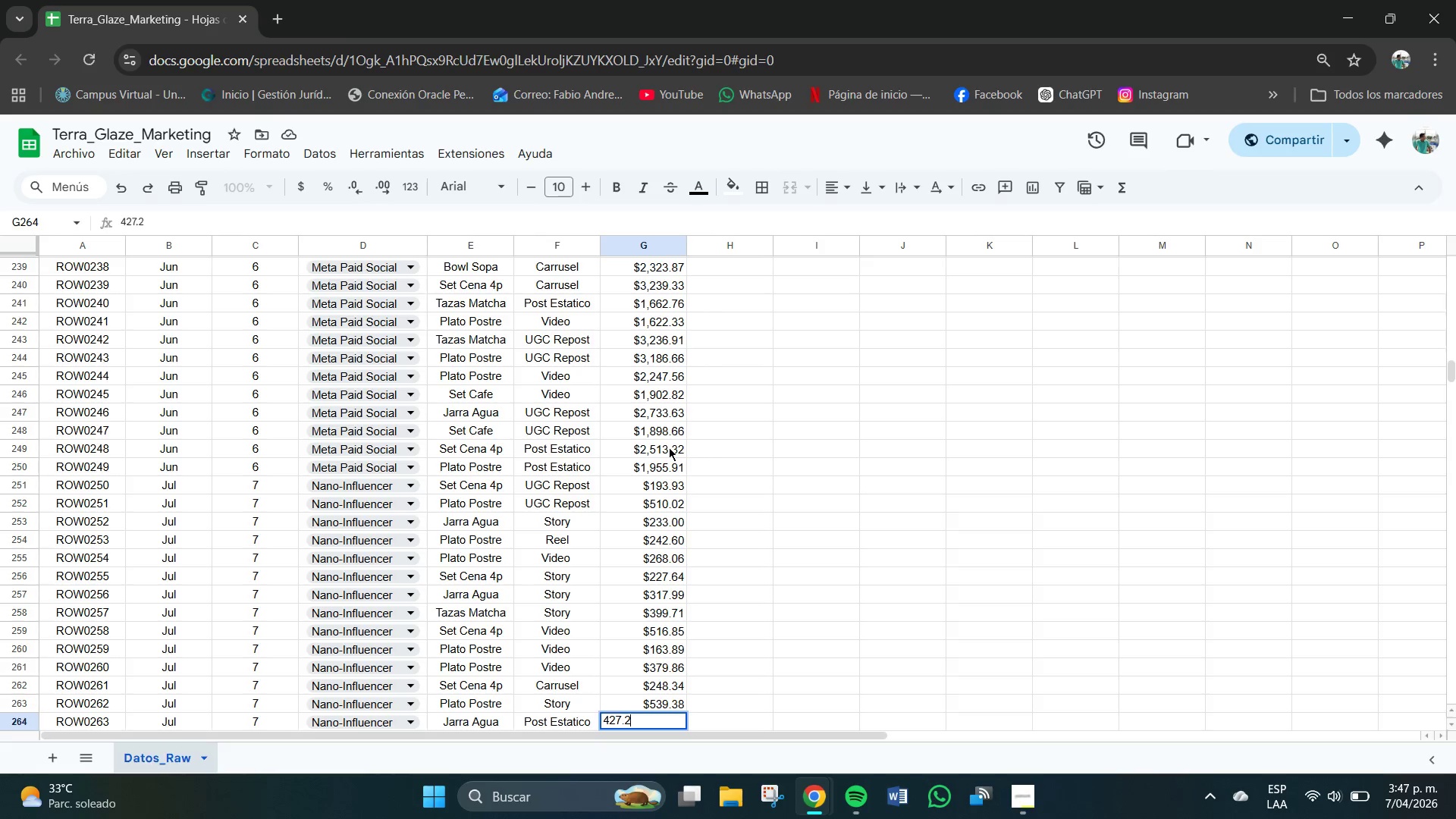 
key(Numpad2)
 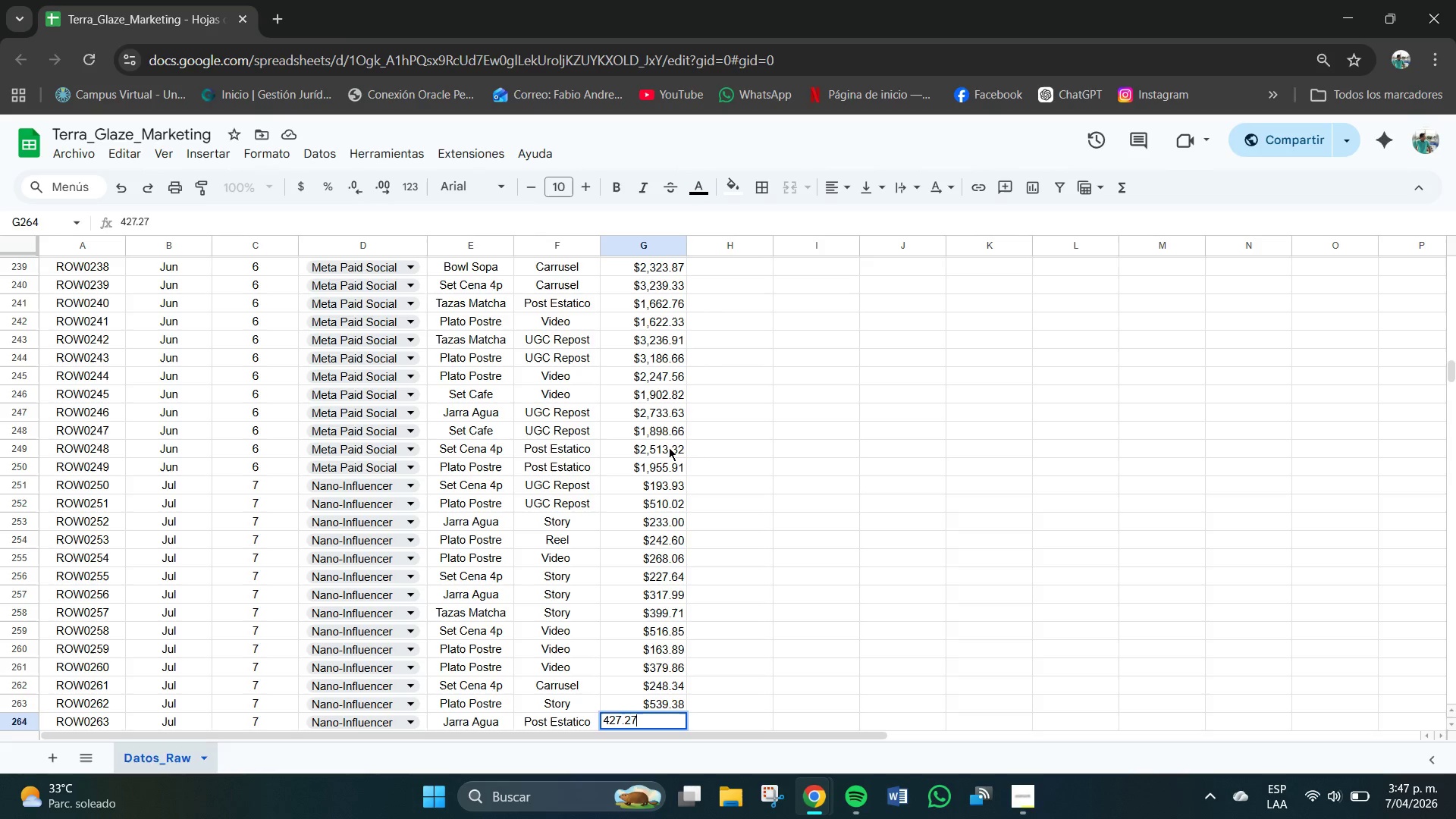 
key(Numpad7)
 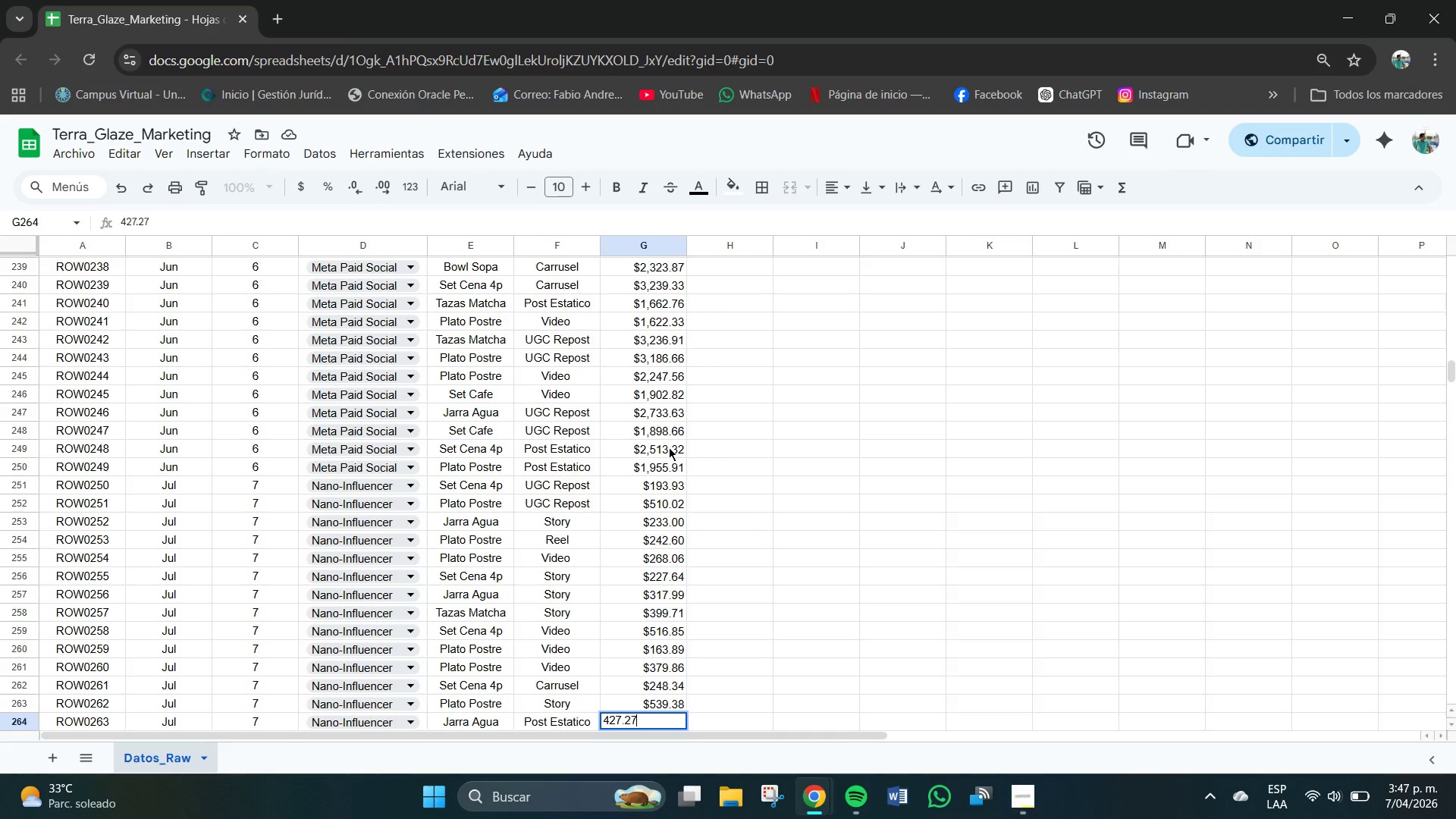 
key(NumpadEnter)
 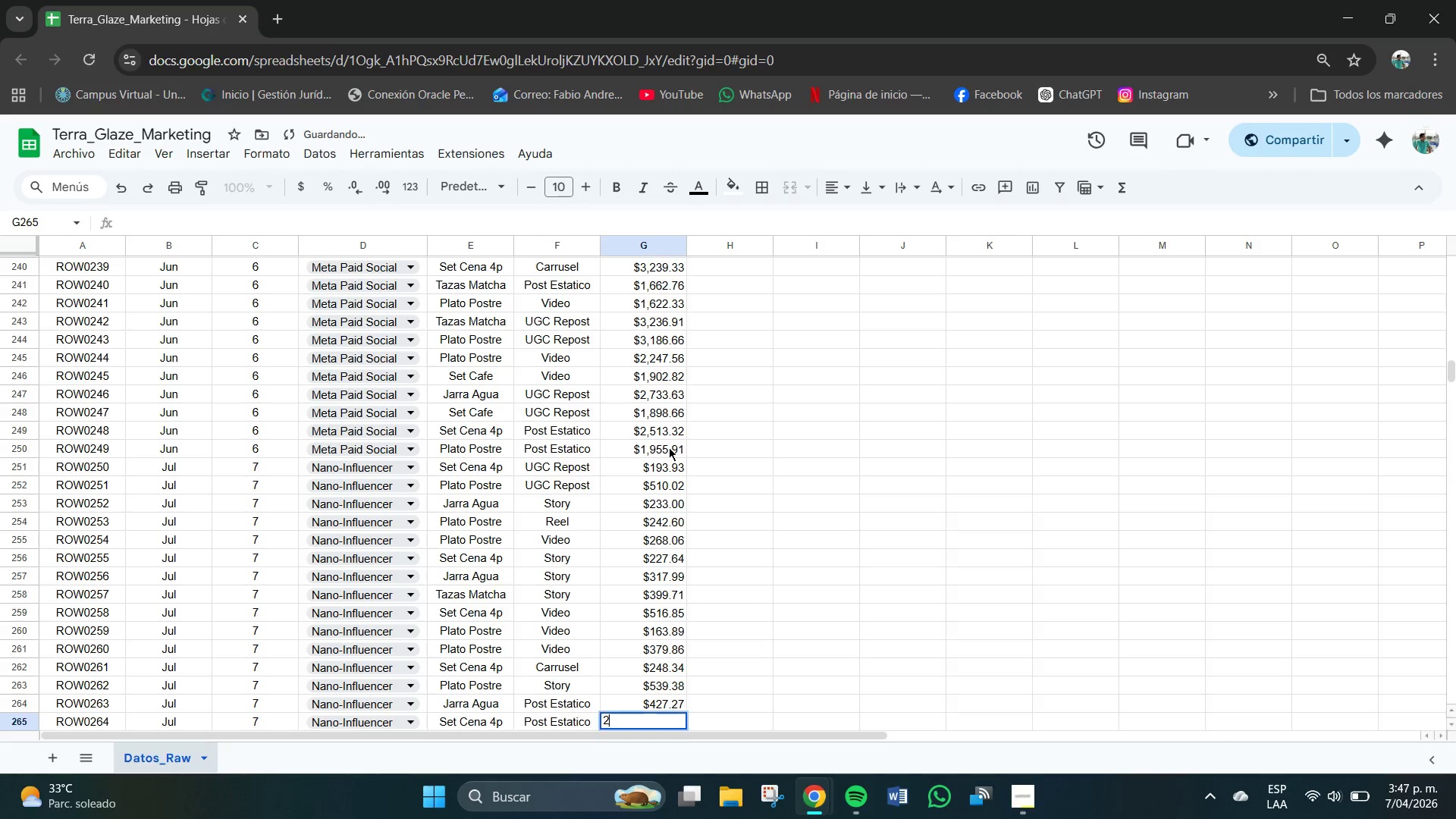 
key(Numpad2)
 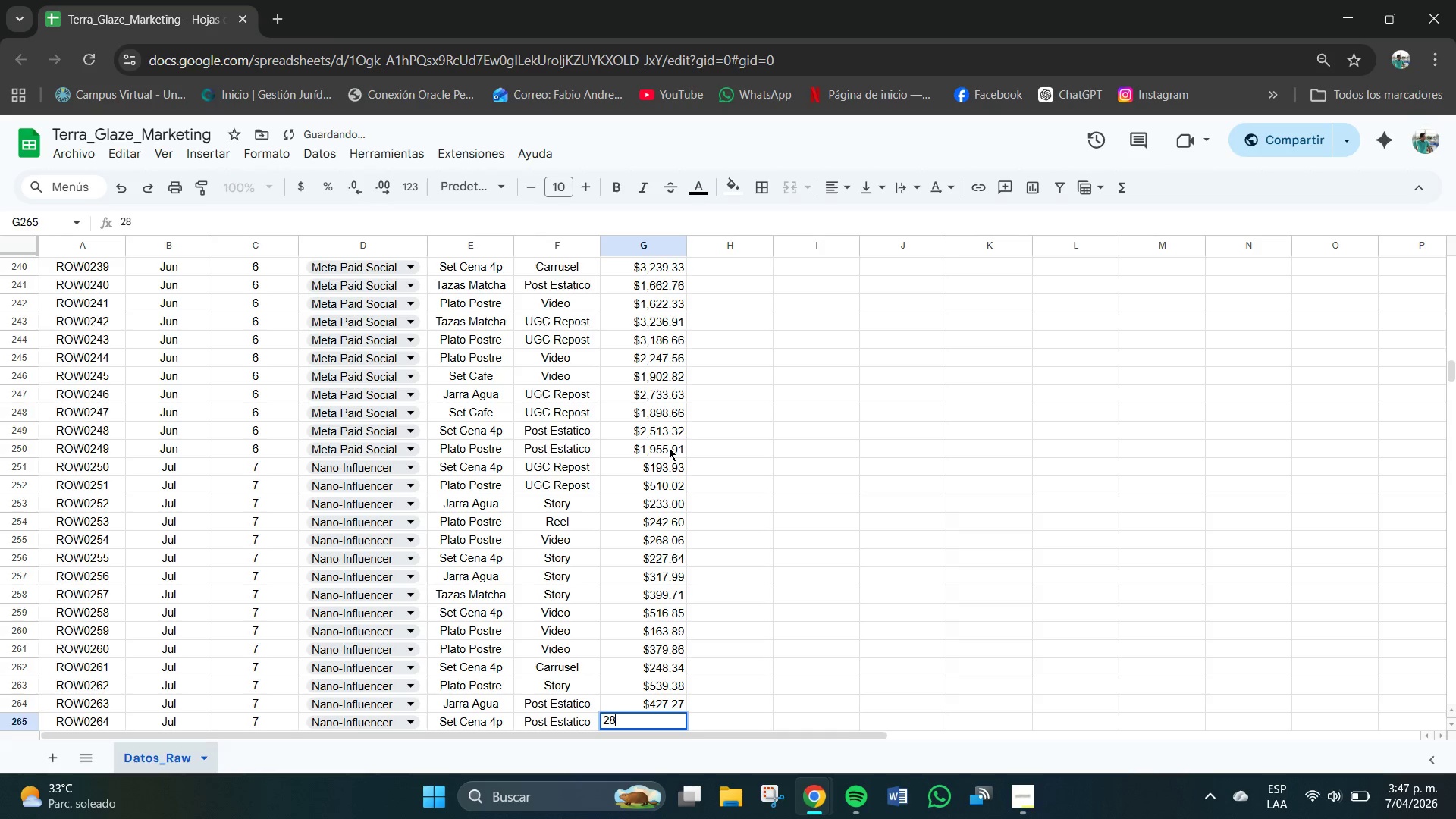 
key(Numpad8)
 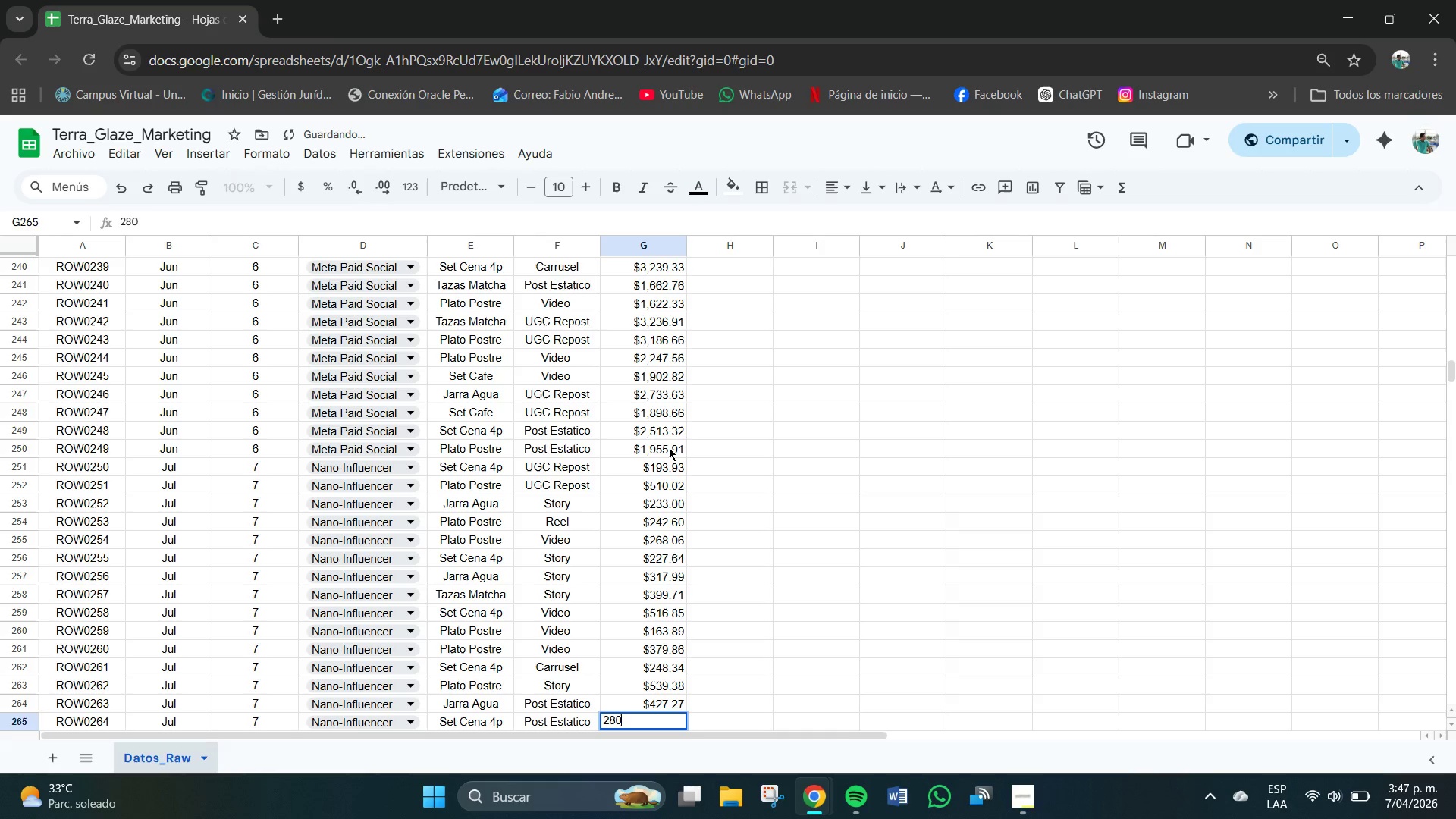 
key(Numpad0)
 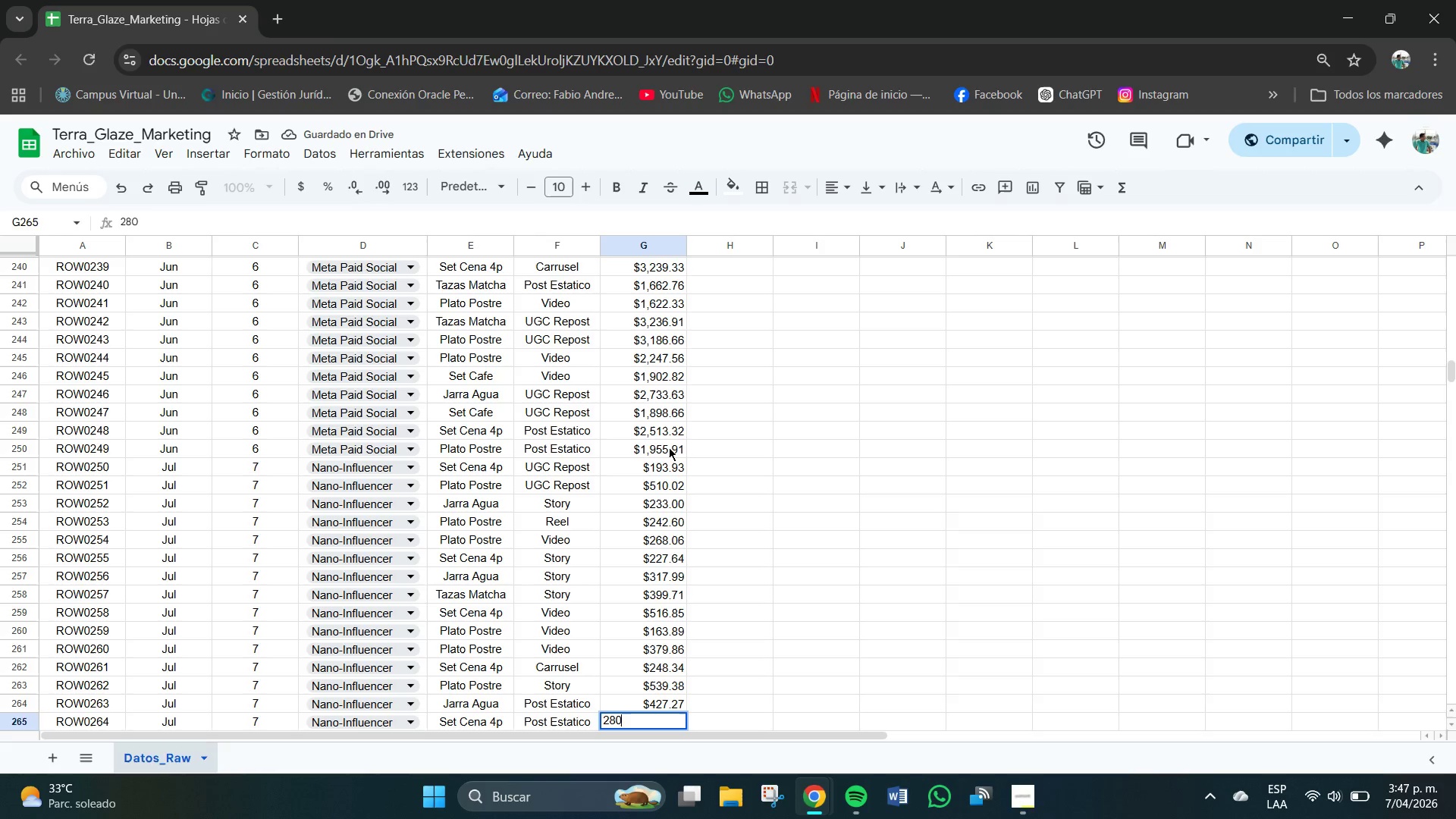 
key(NumpadDecimal)
 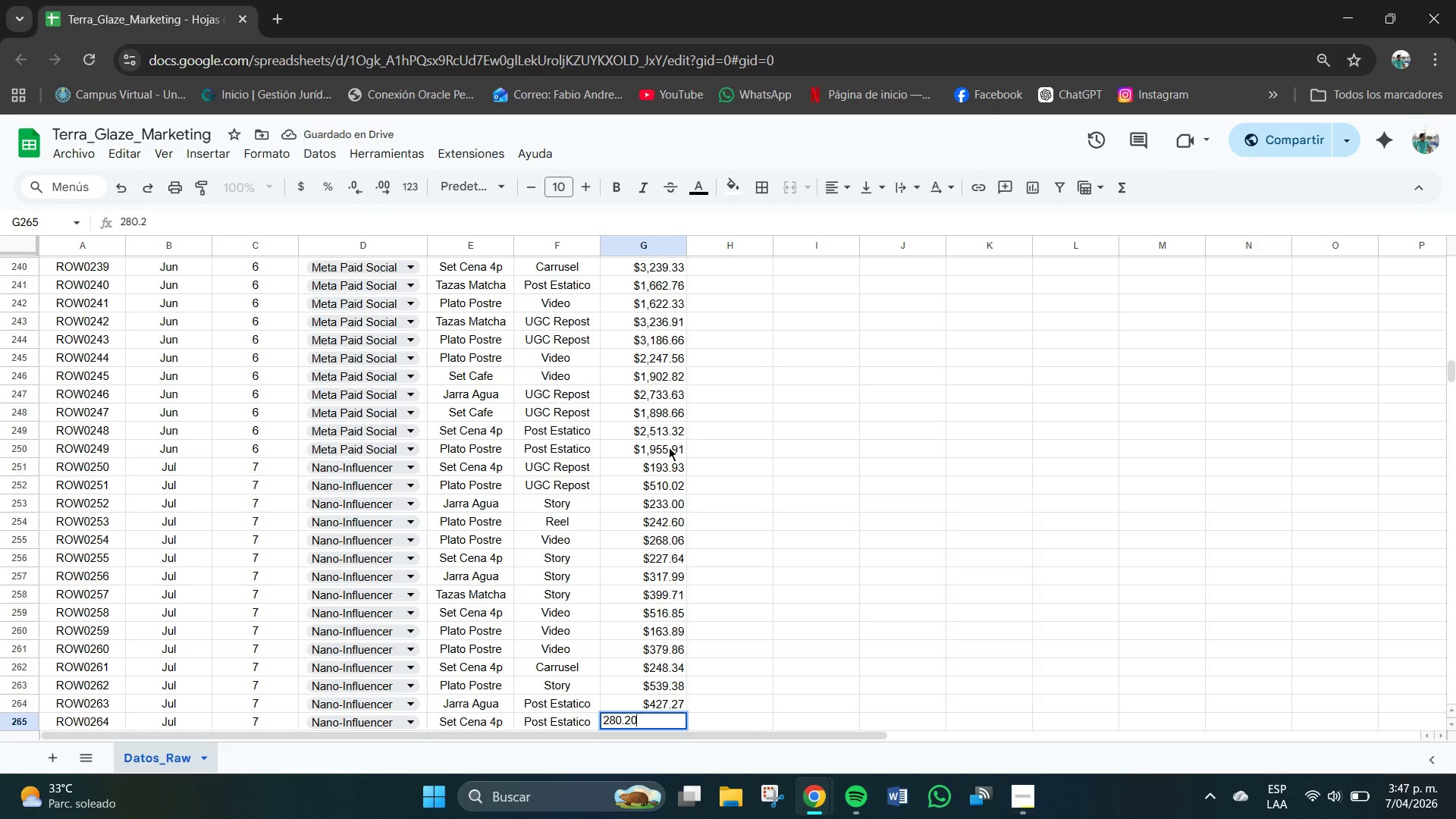 
key(Numpad2)
 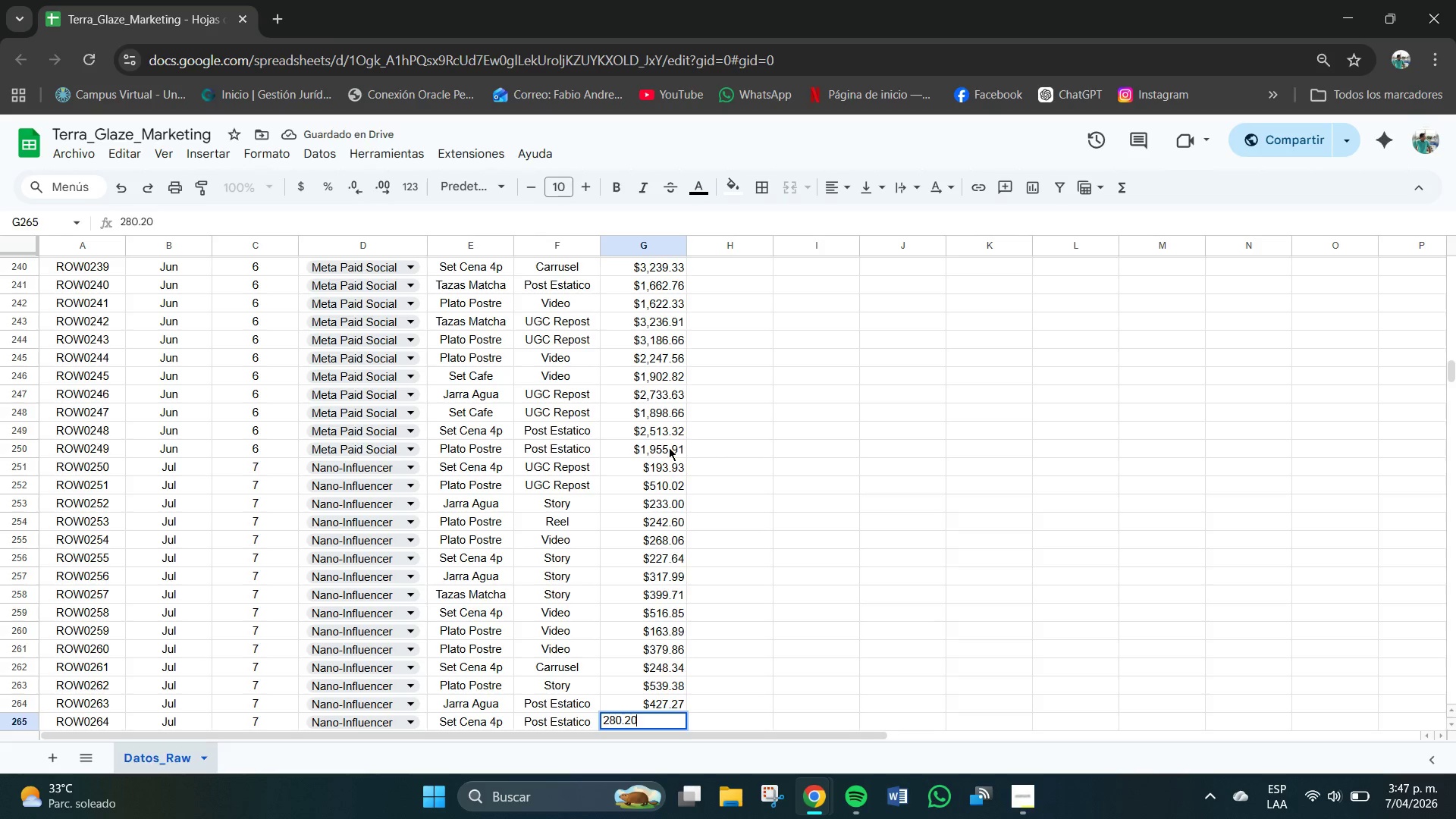 
key(Numpad0)
 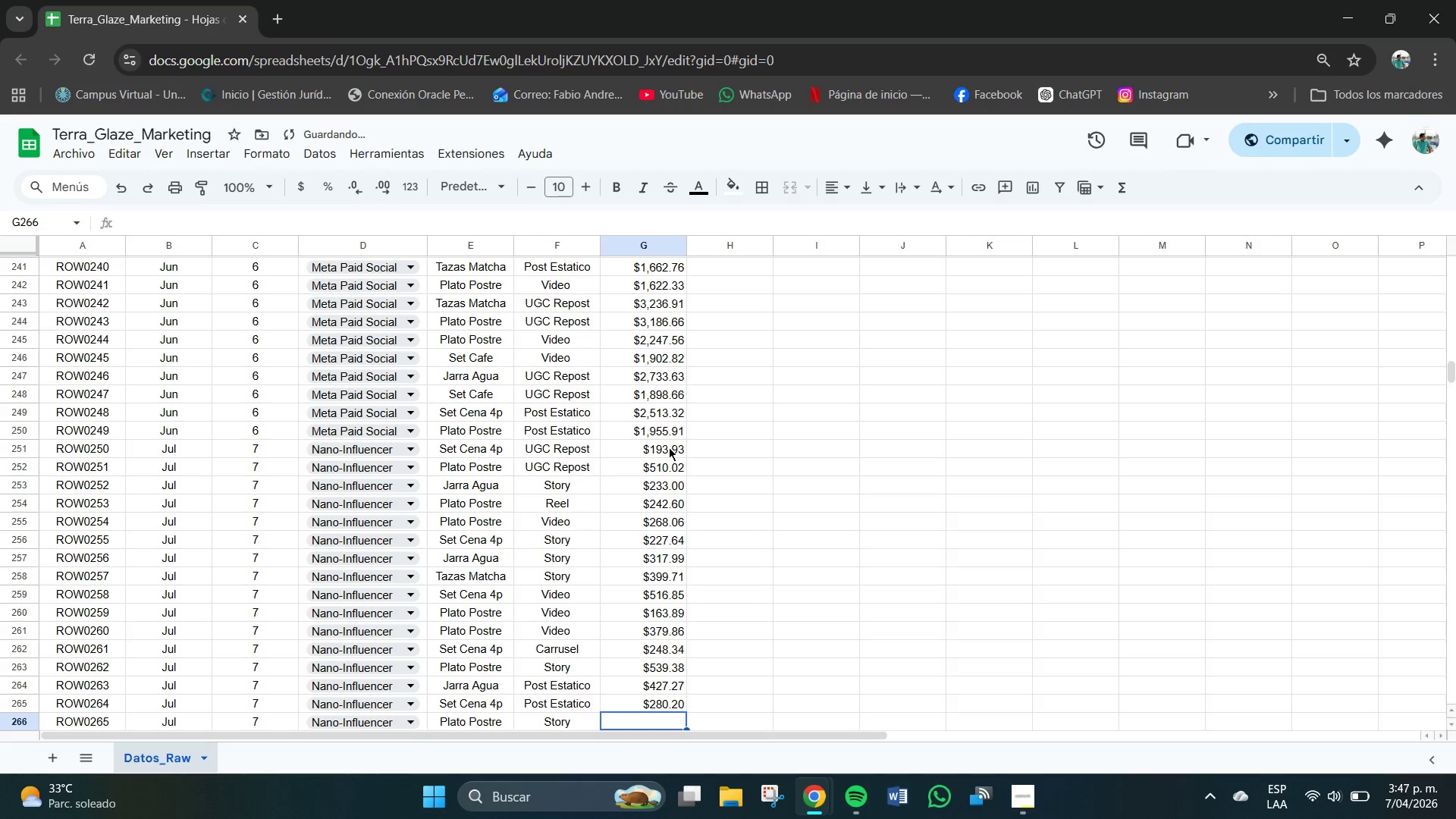 
key(NumpadEnter)
 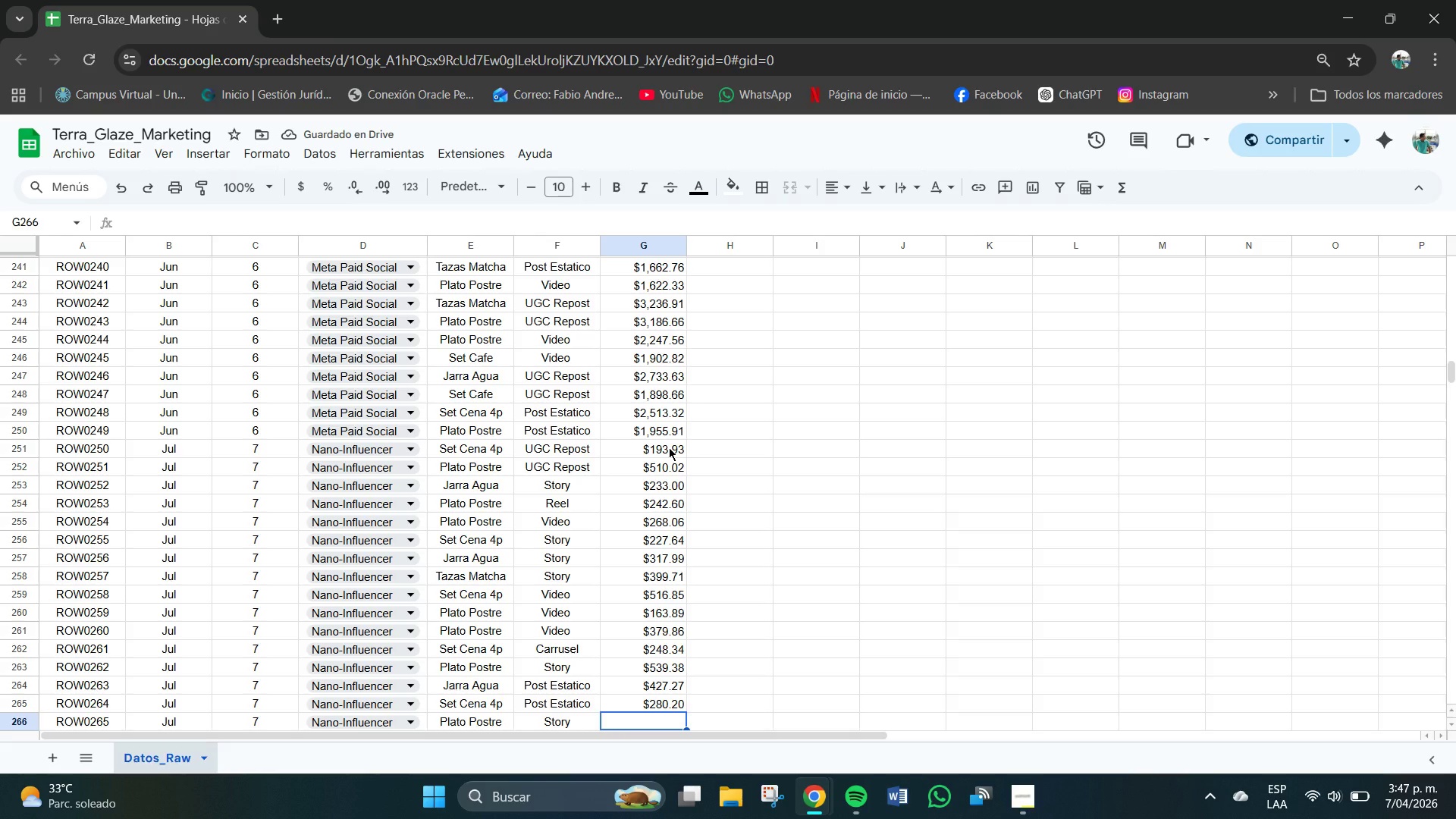 
wait(5.03)
 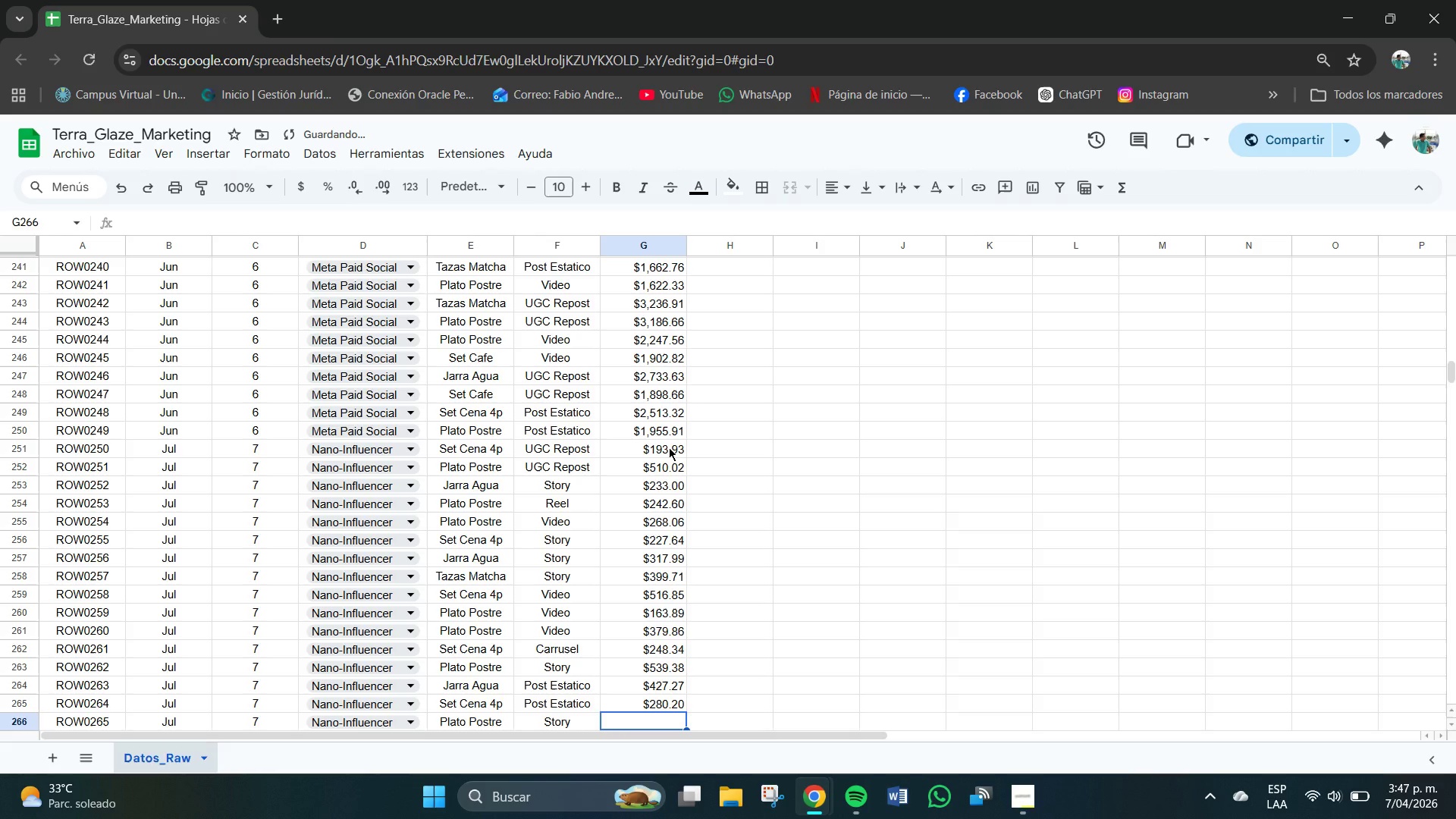 
key(Numpad5)
 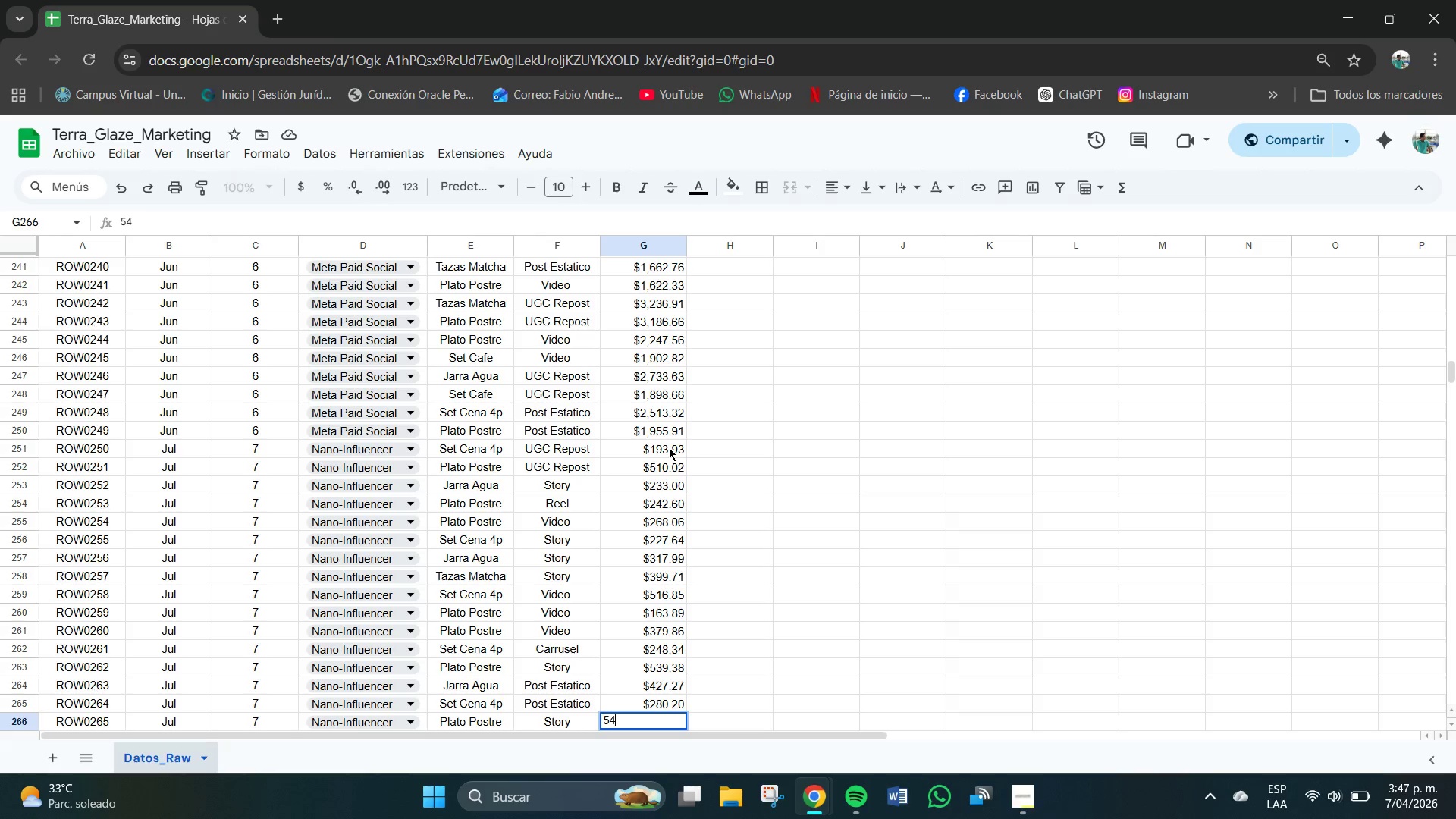 
key(Numpad4)
 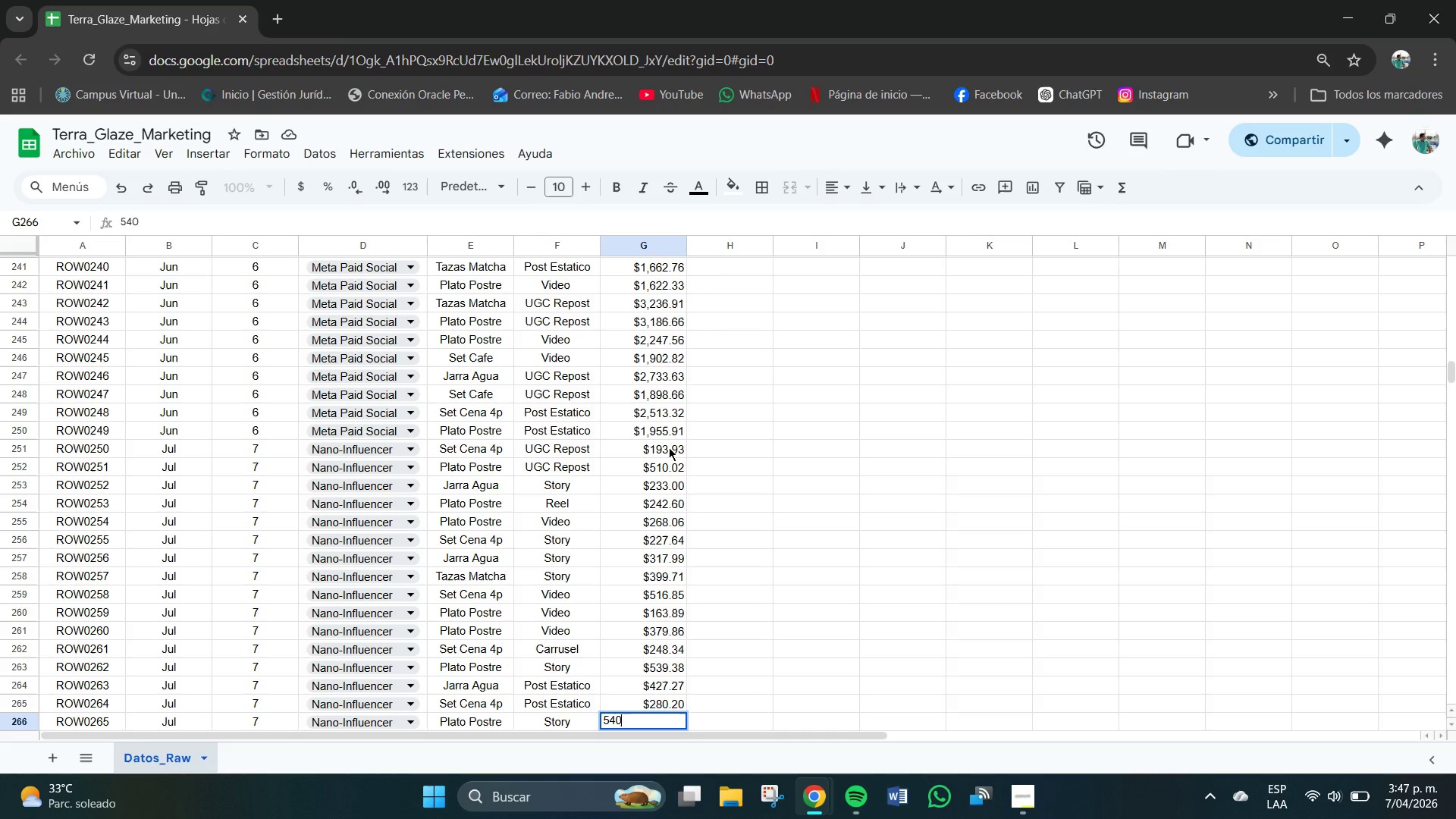 
key(Numpad0)
 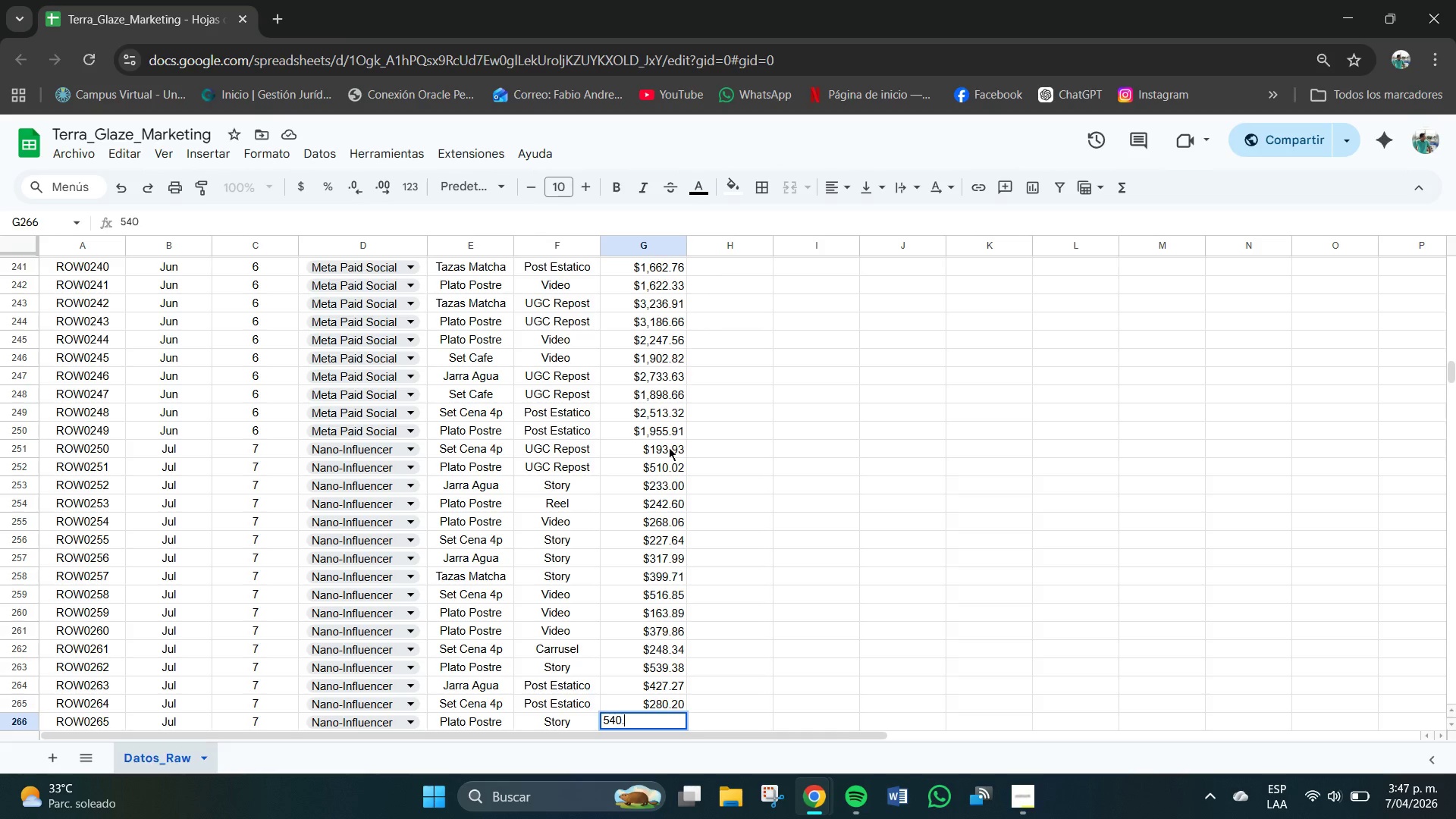 
key(NumpadDecimal)
 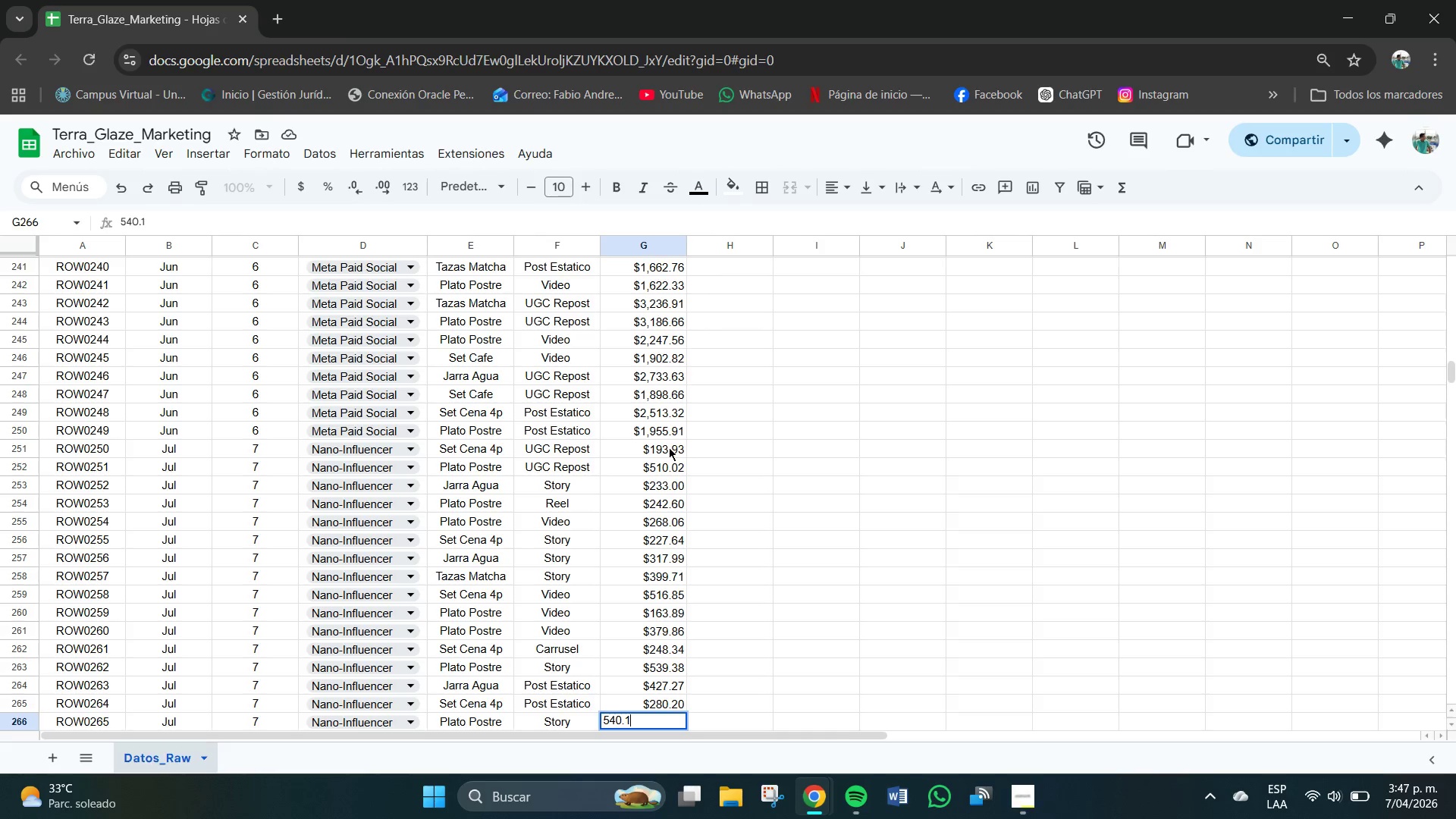 
key(Numpad1)
 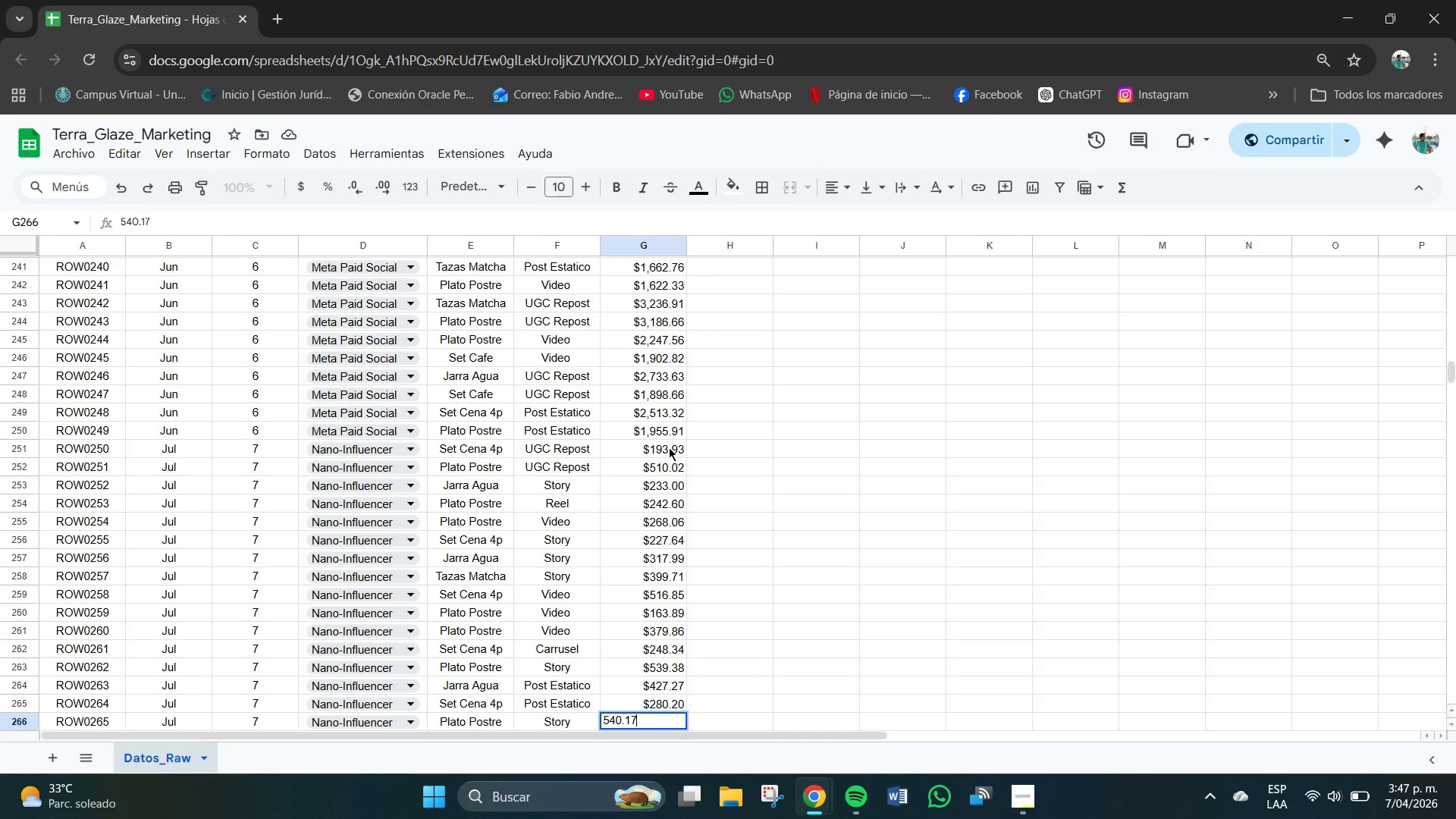 
key(Numpad7)
 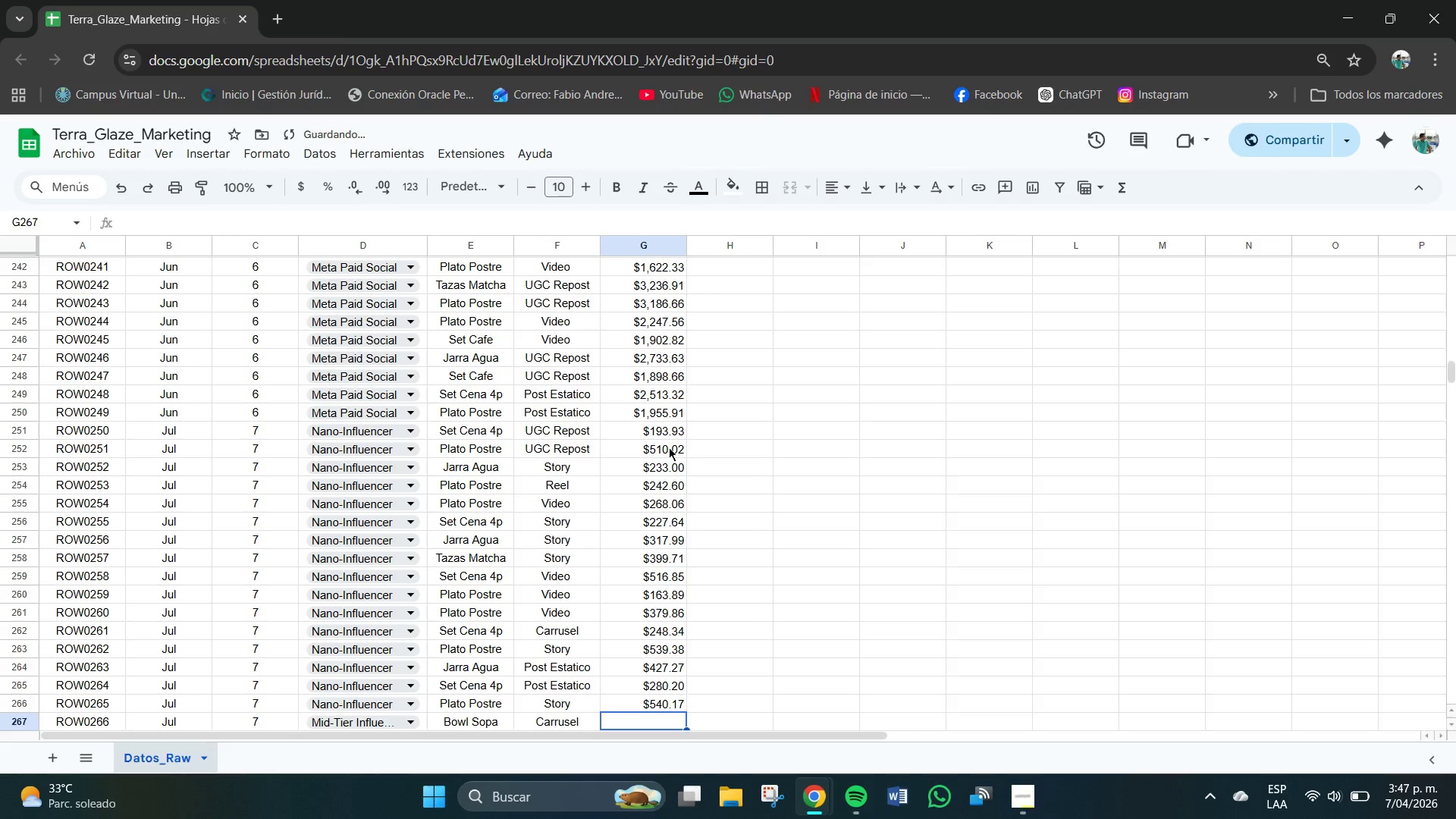 
key(NumpadEnter)
 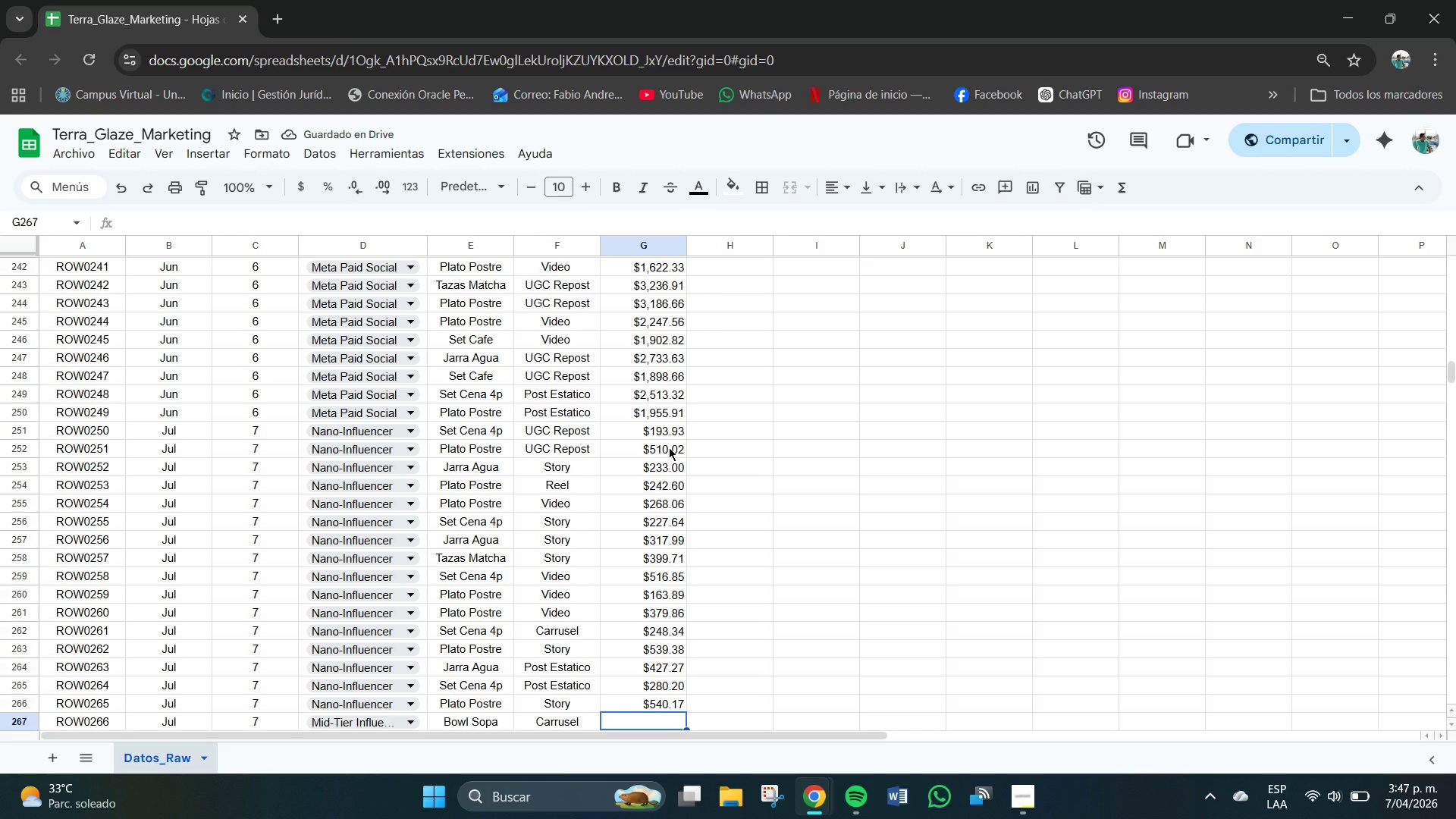 
wait(6.11)
 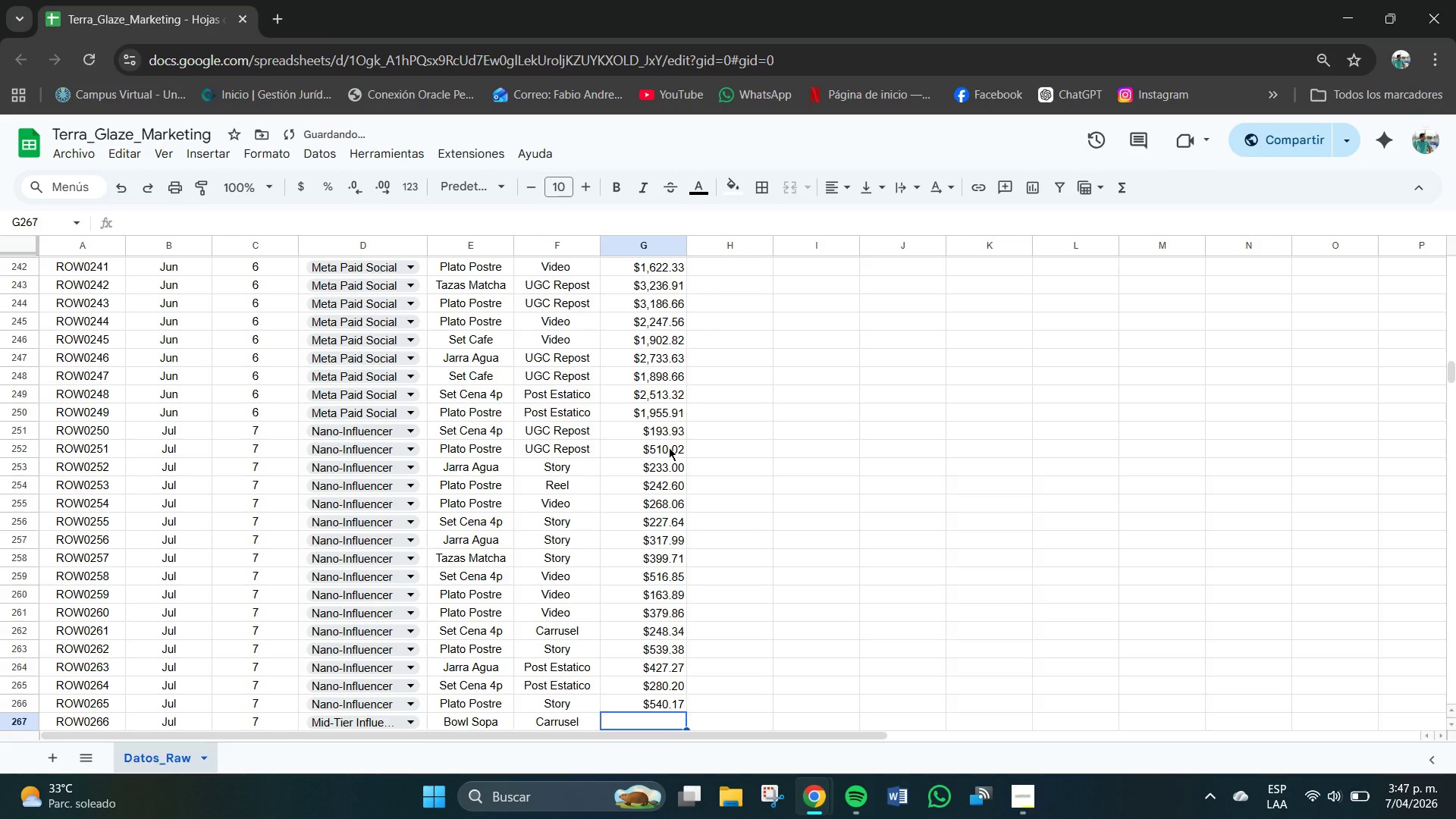 
key(Numpad2)
 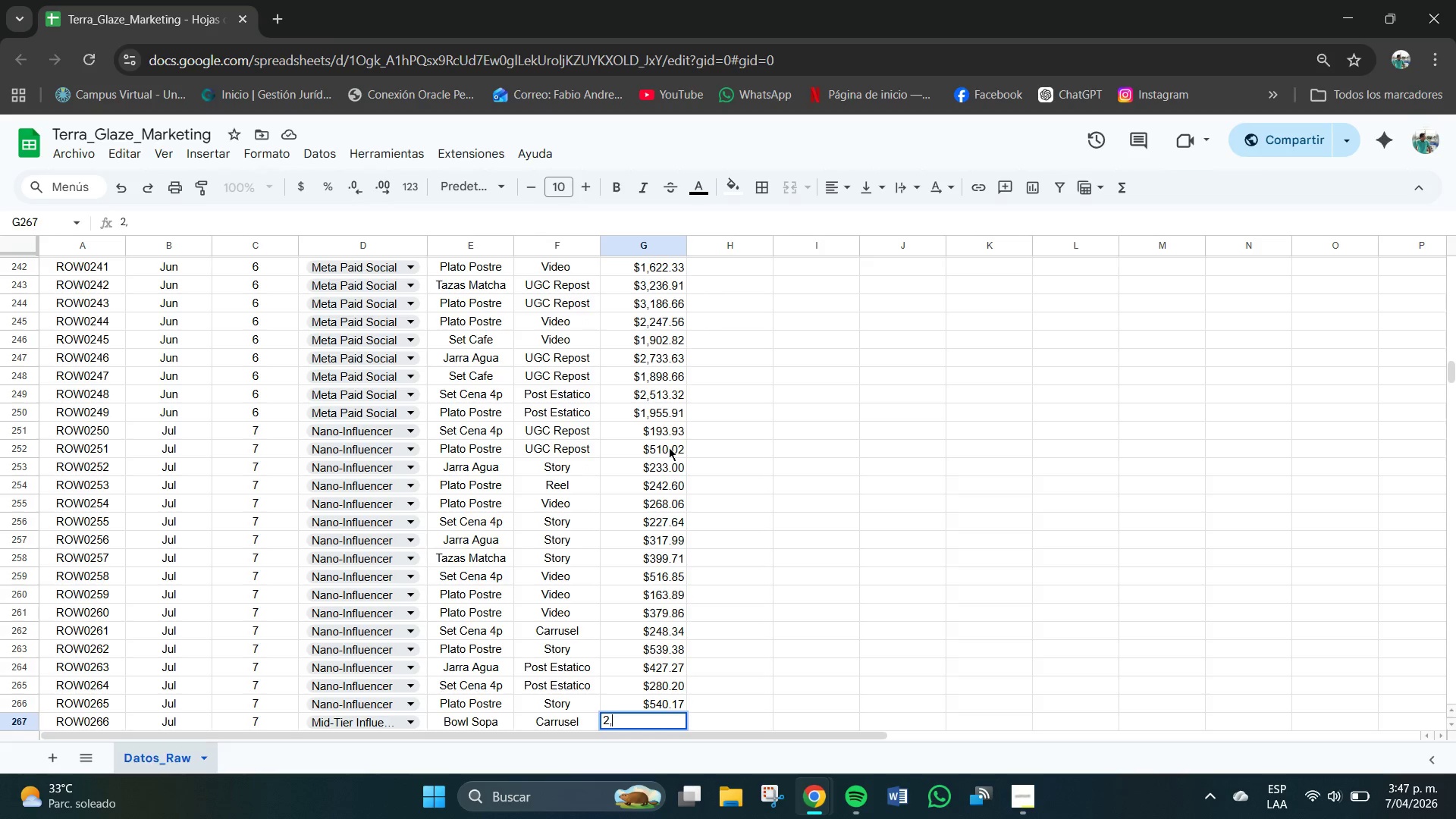 
key(Comma)
 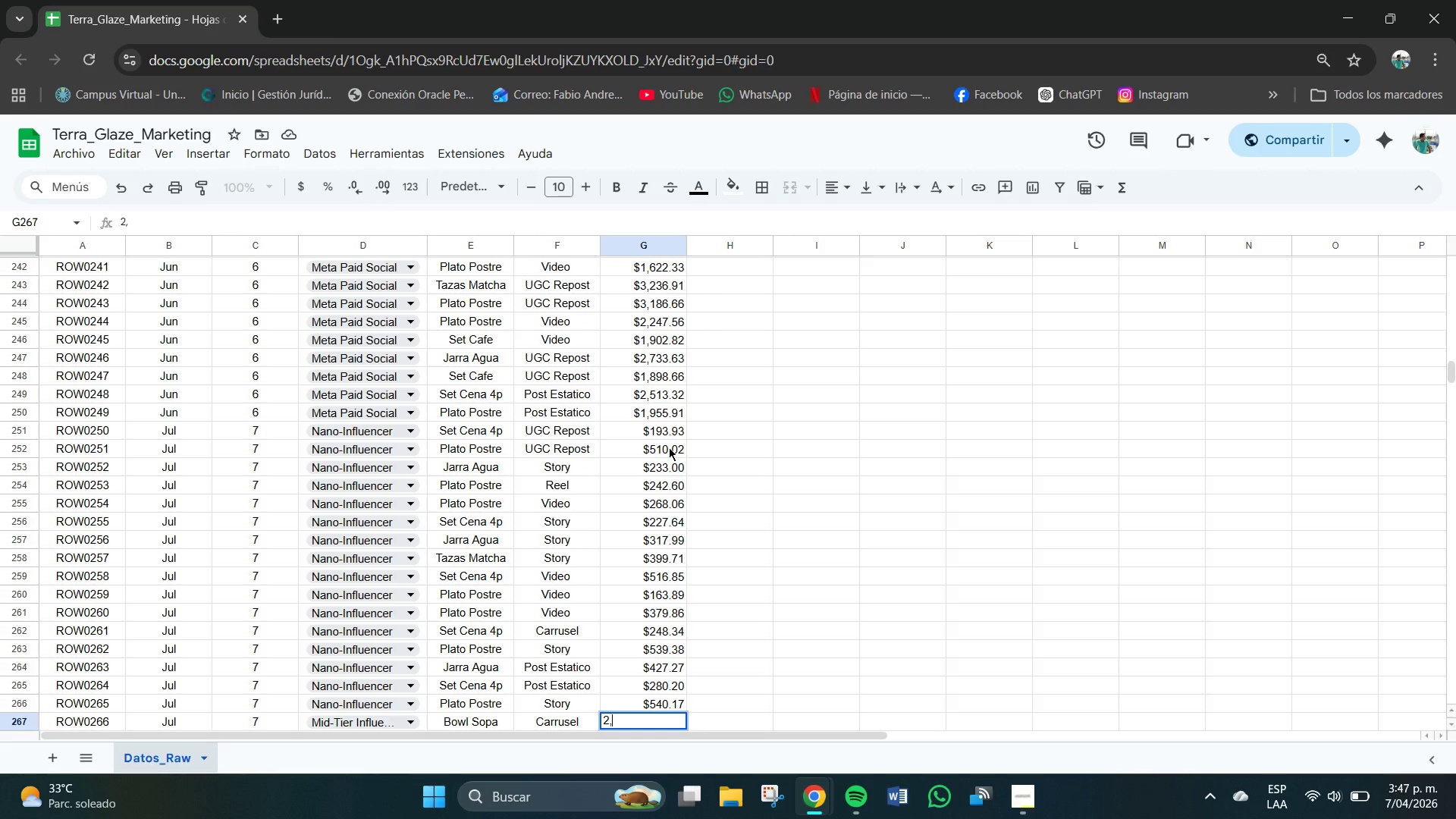 
key(Numpad4)
 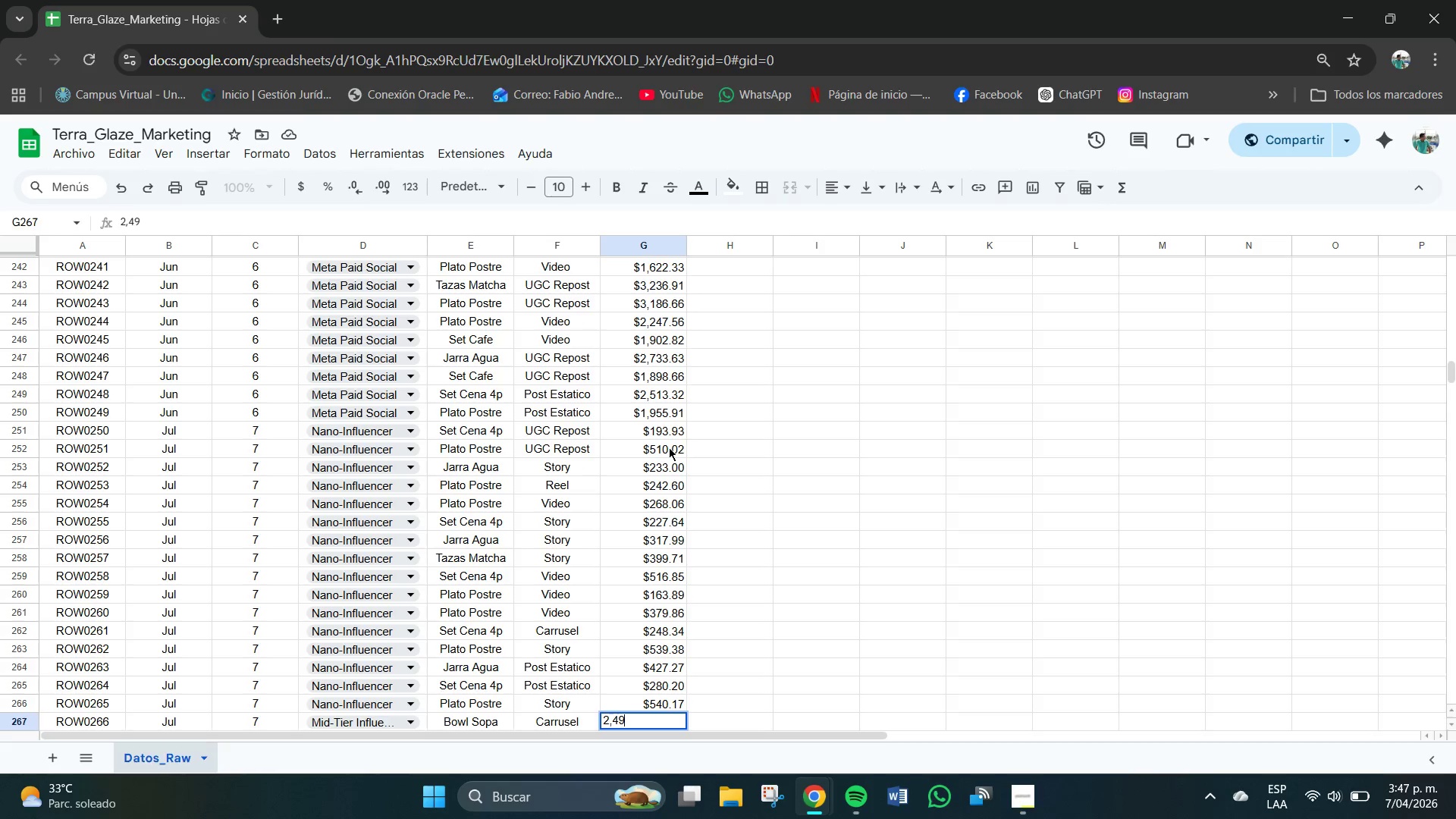 
key(Numpad9)
 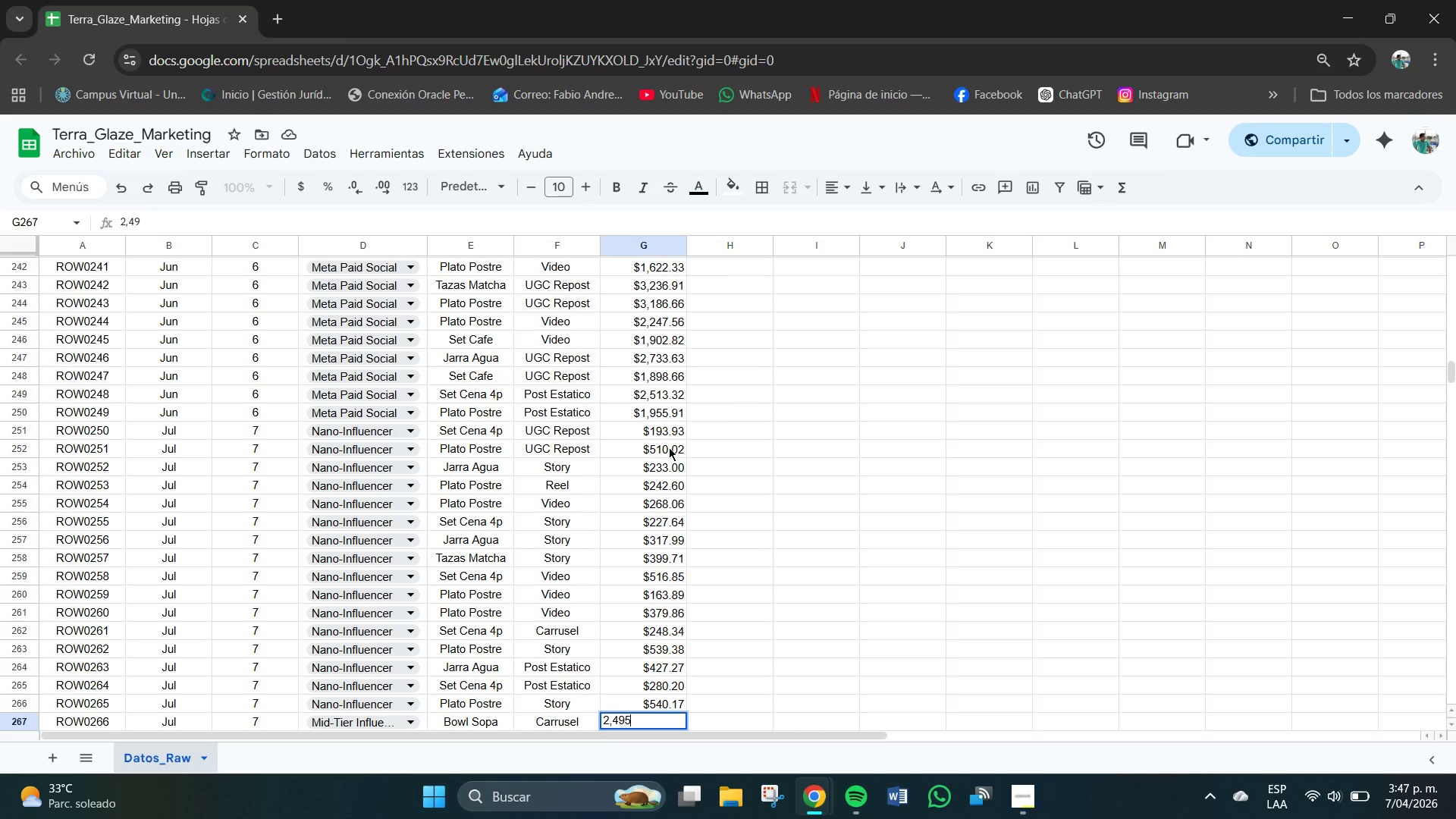 
key(Numpad5)
 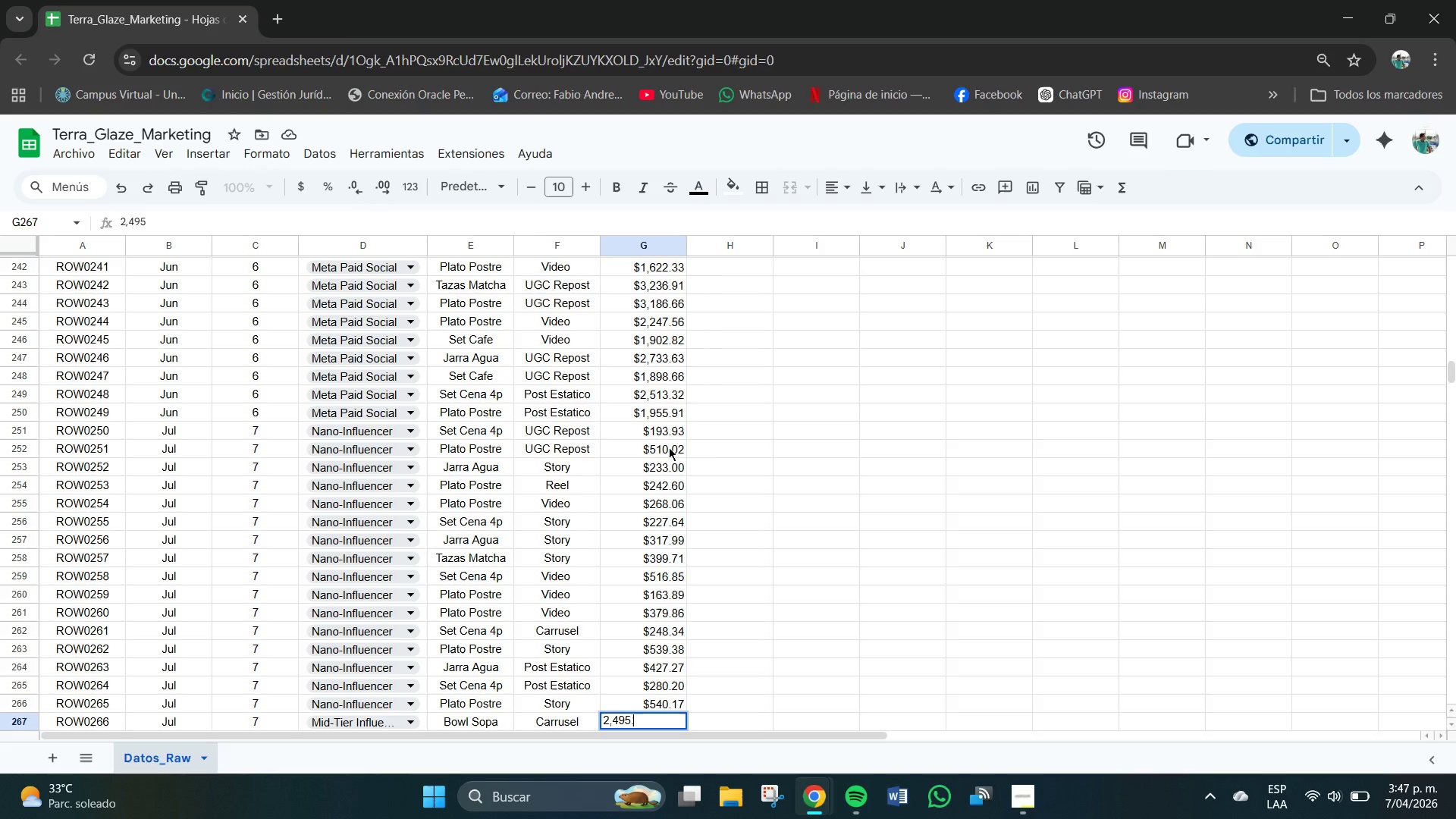 
key(NumpadDecimal)
 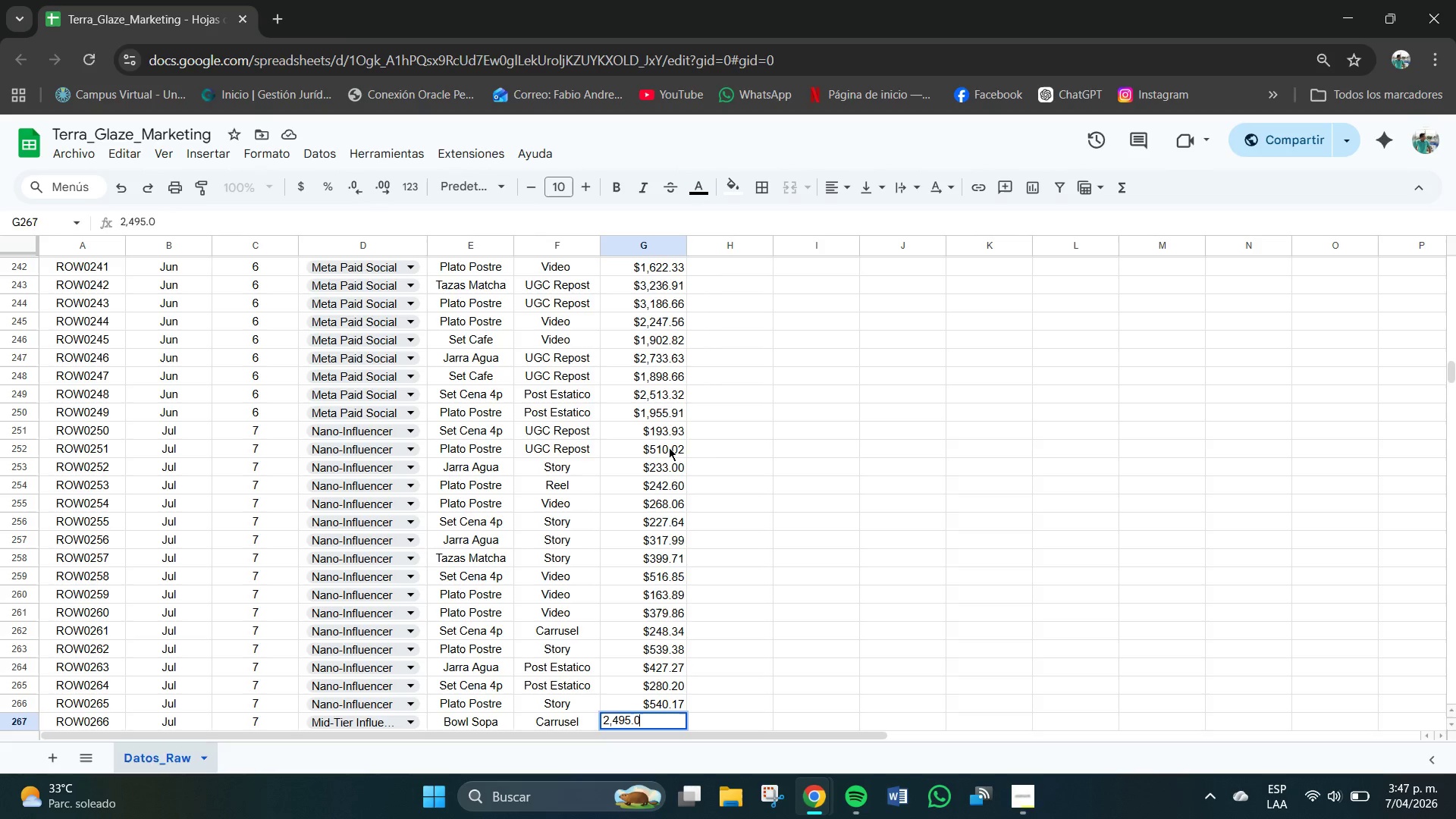 
key(Numpad0)
 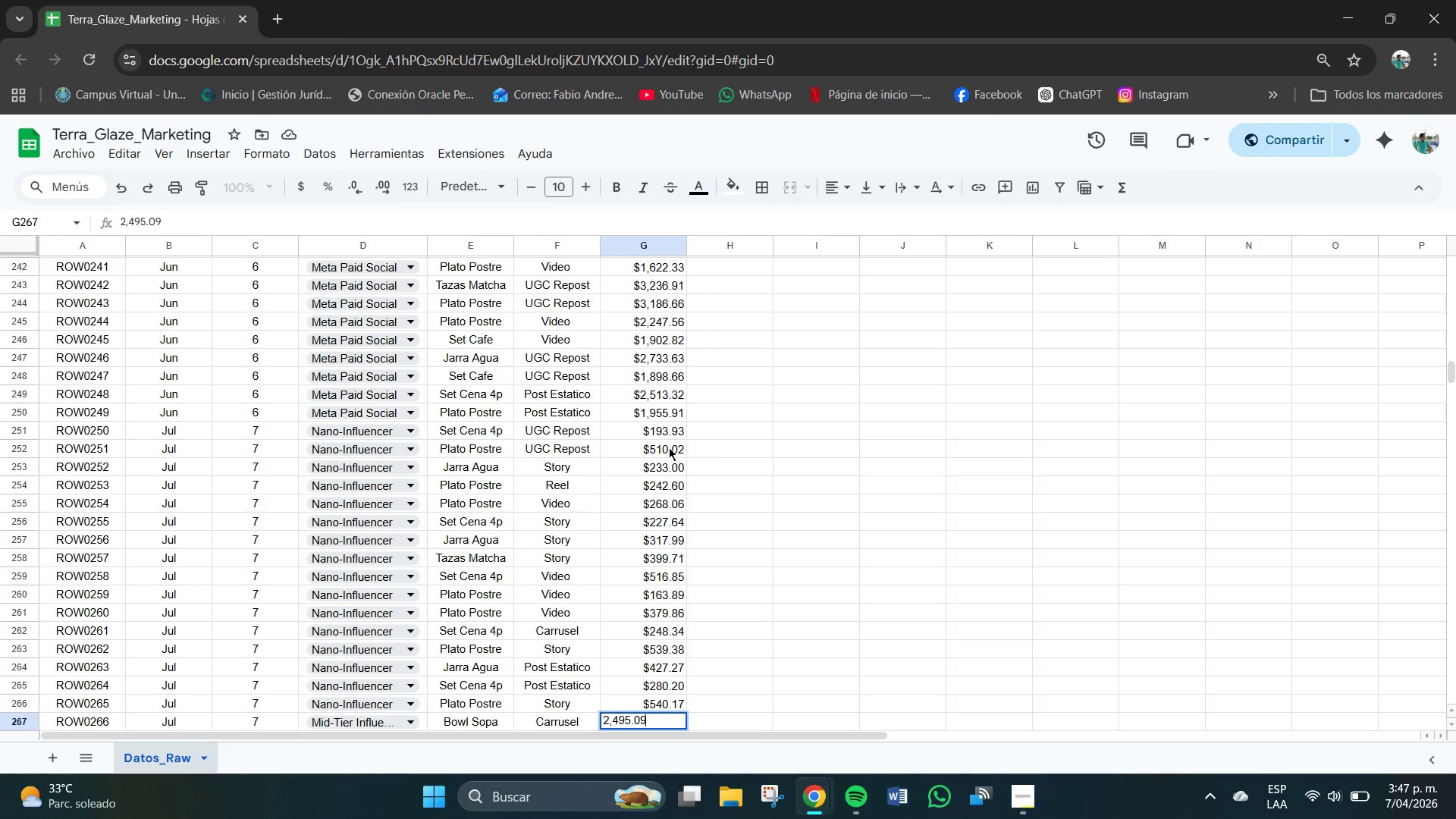 
key(Numpad9)
 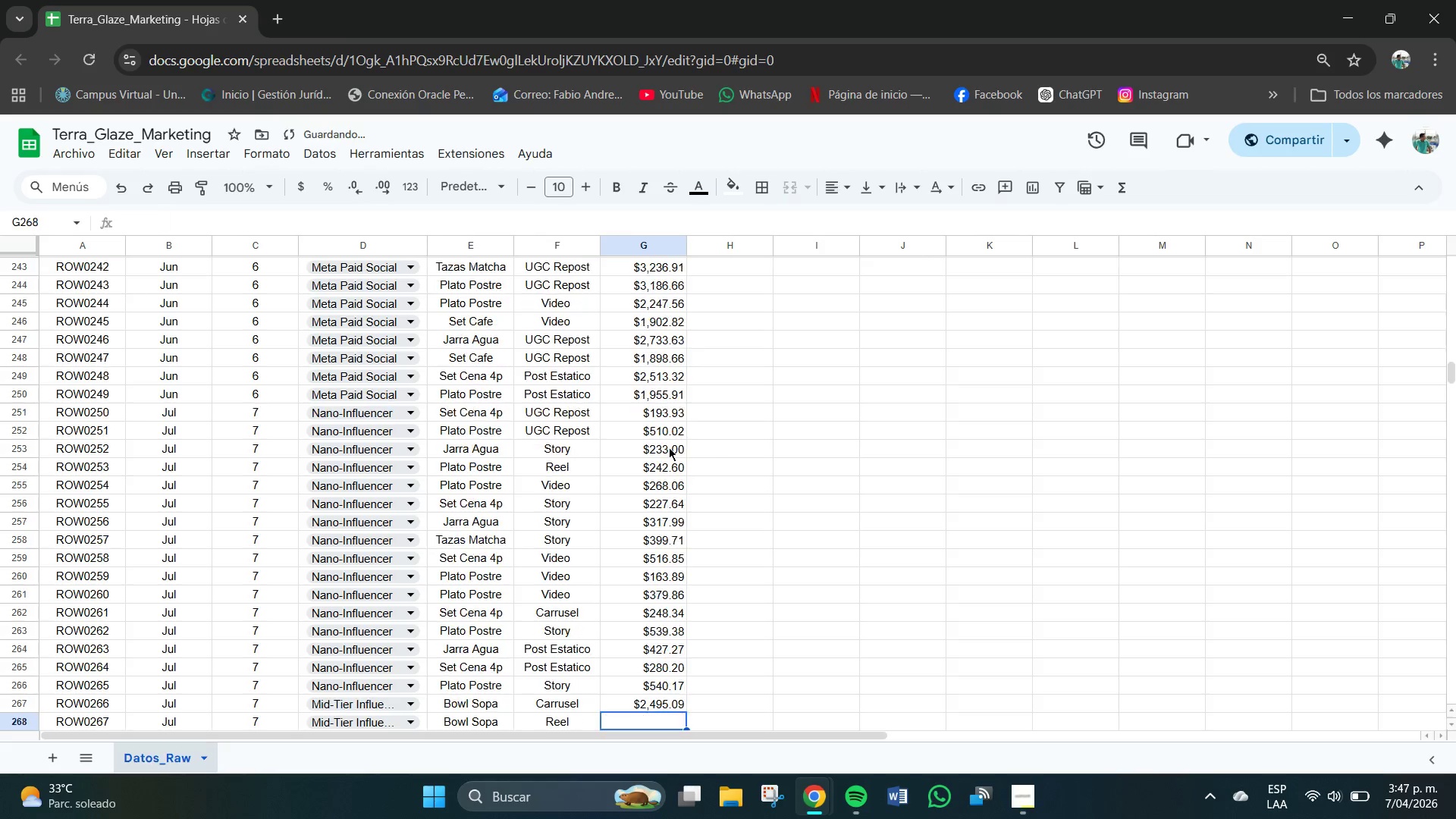 
key(NumpadEnter)
 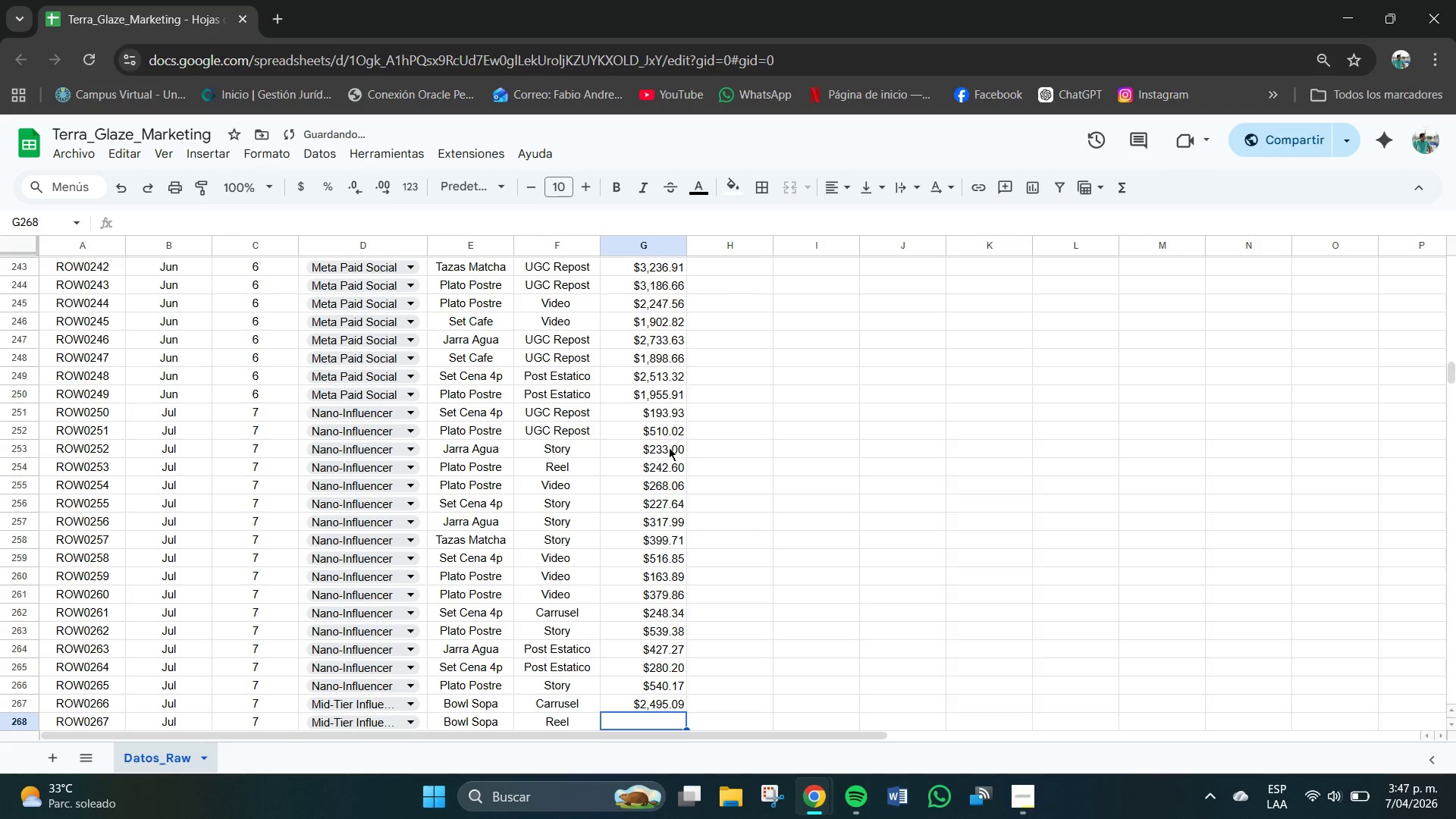 
key(Numpad3)
 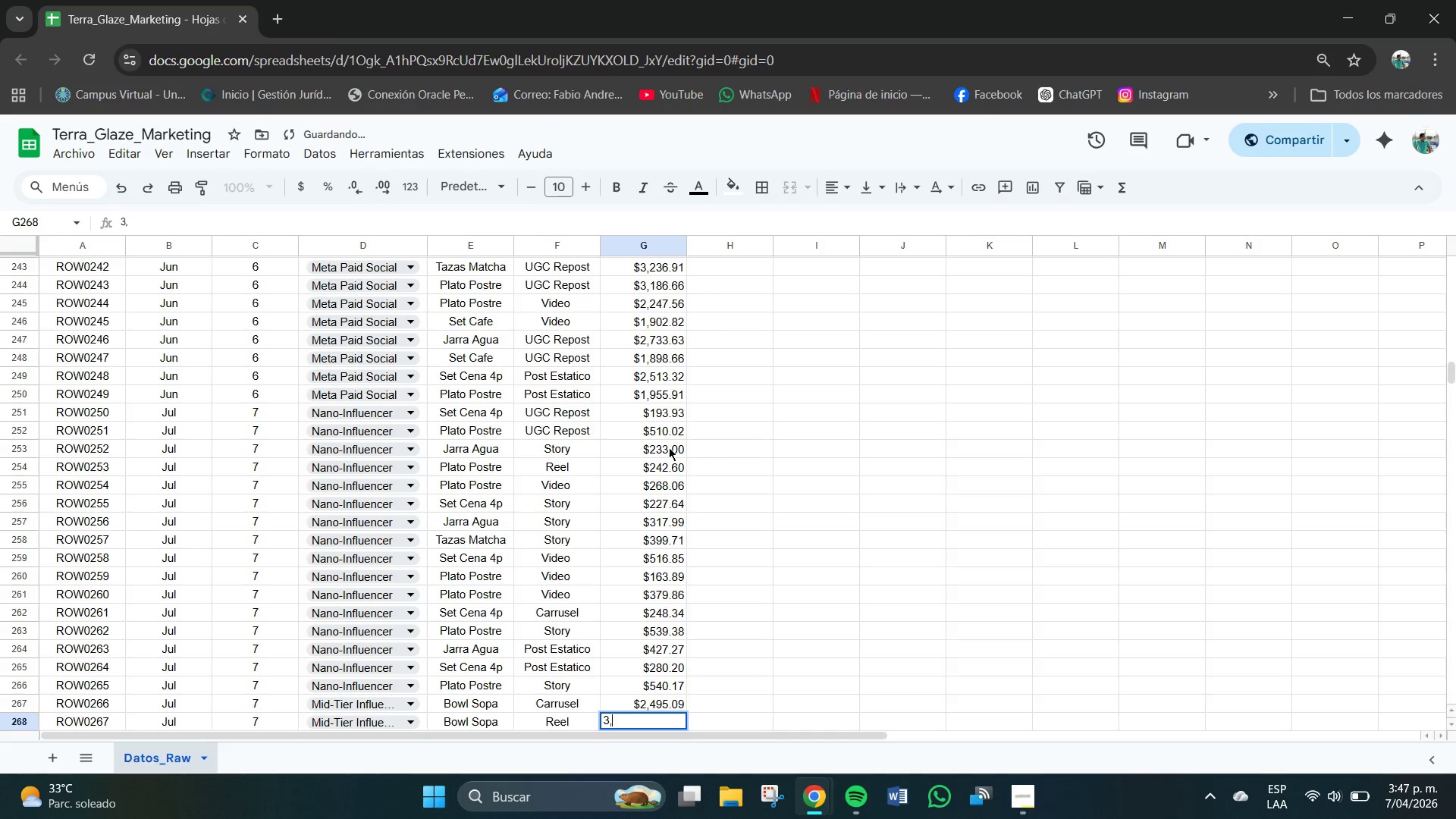 
key(Comma)
 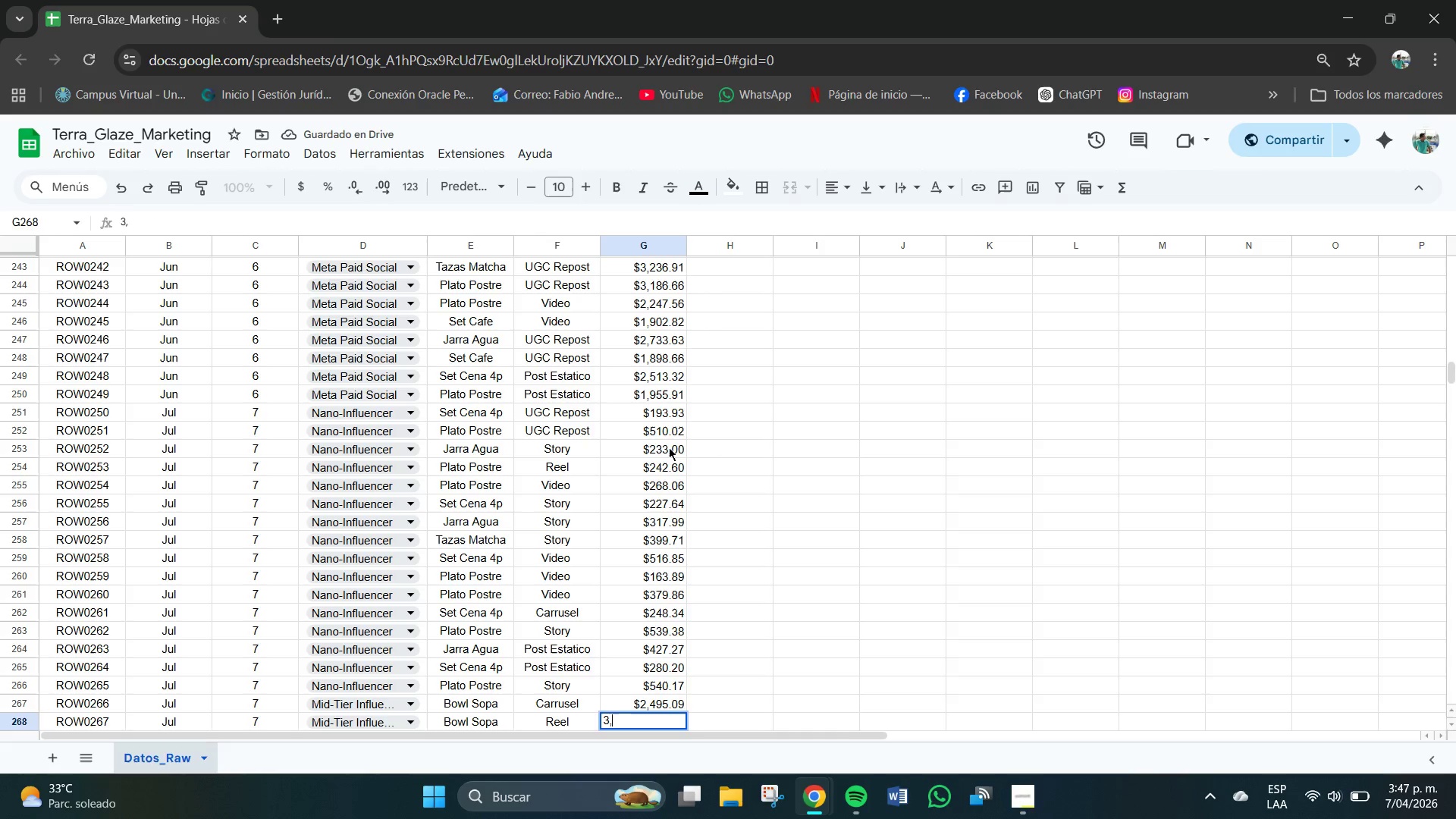 
key(Numpad3)
 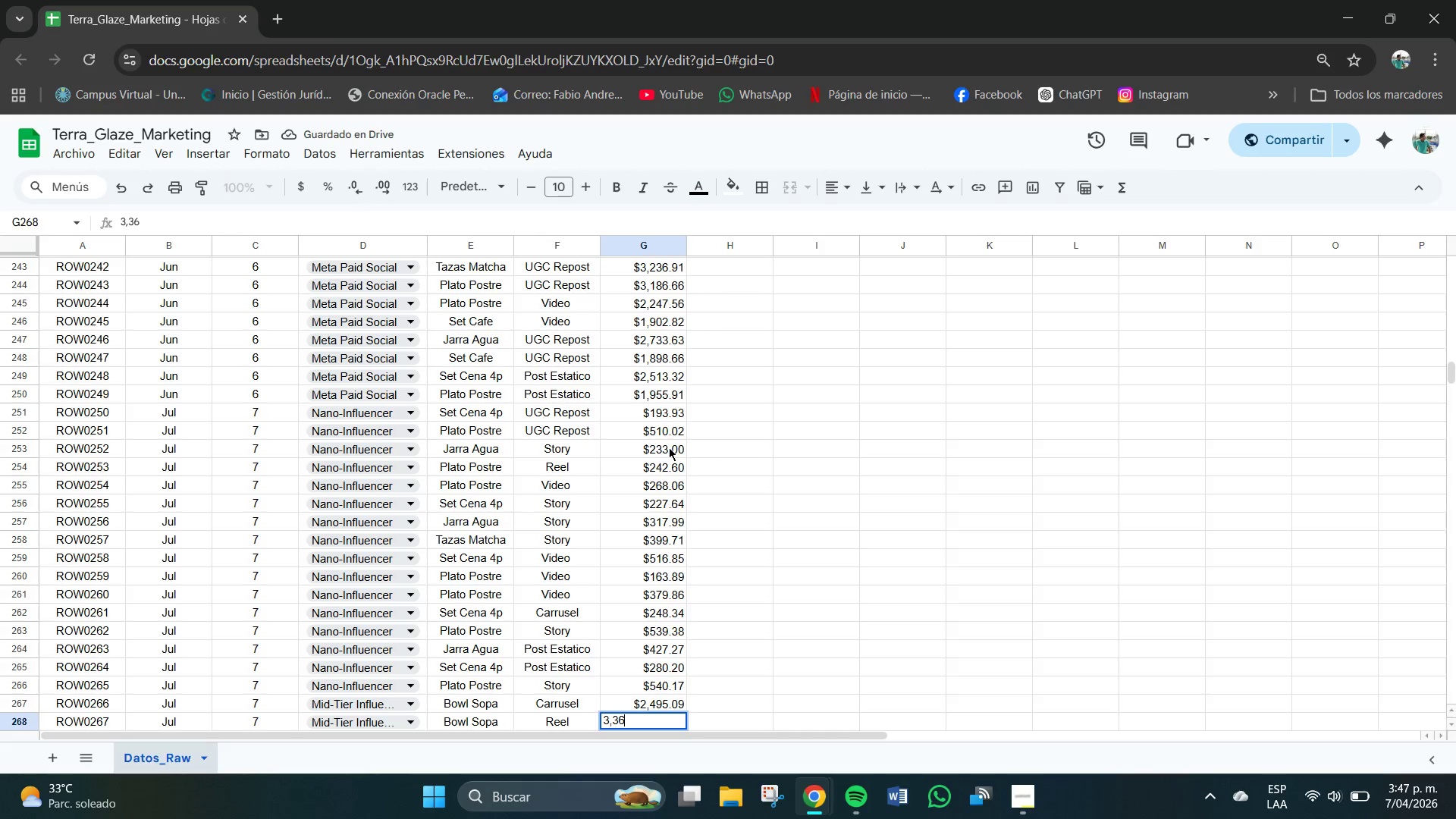 
key(Numpad6)
 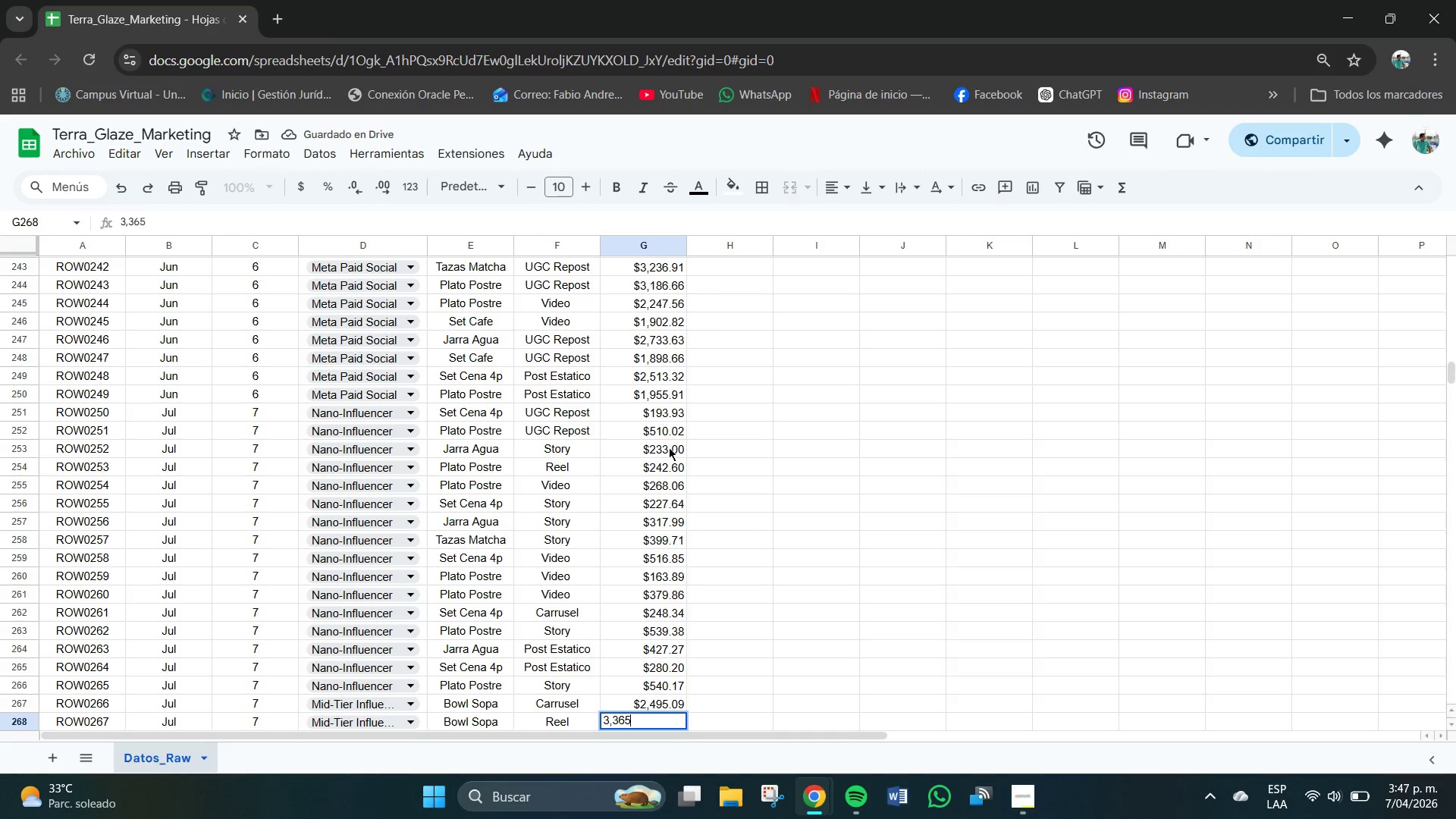 
key(Numpad5)
 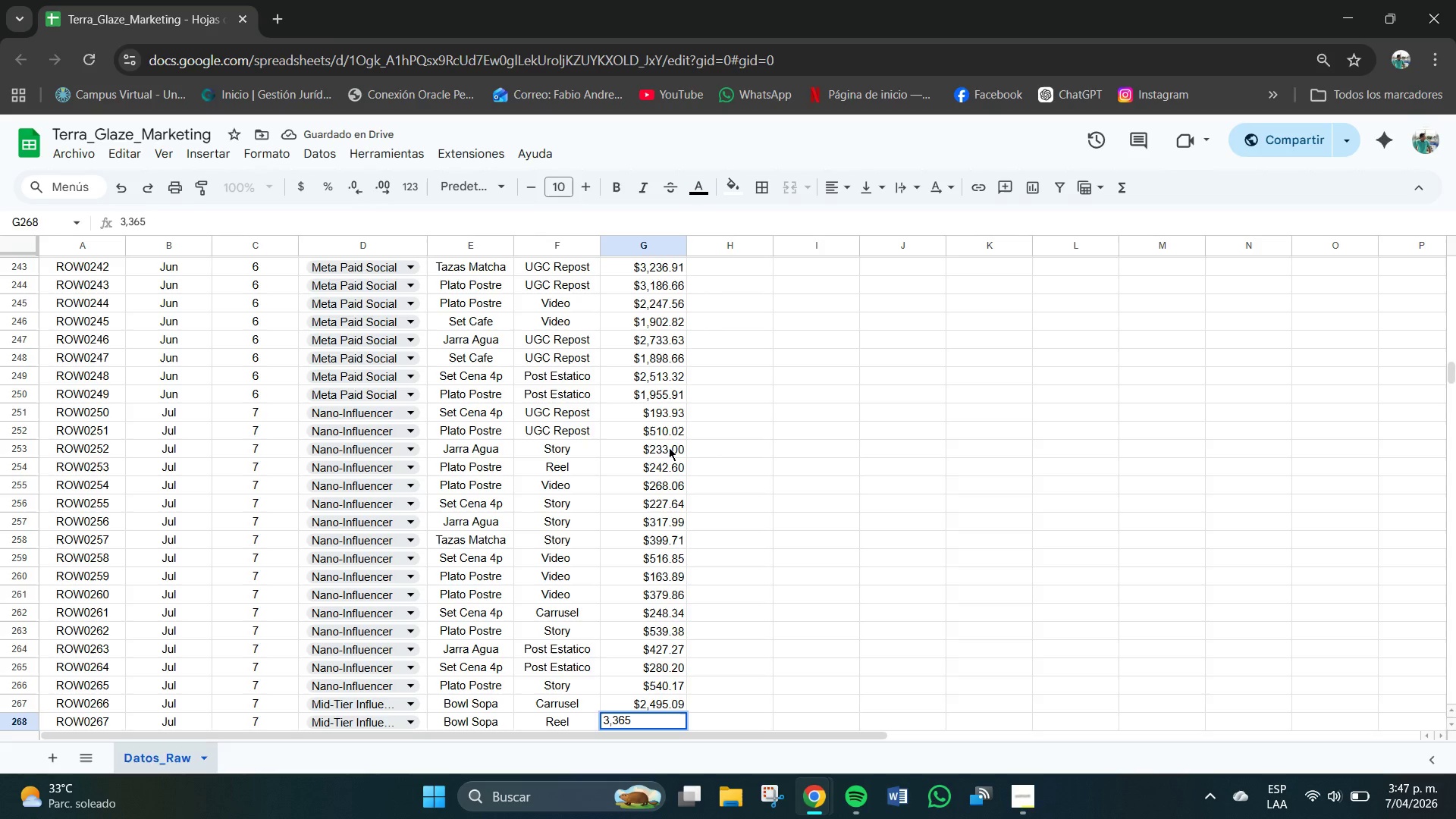 
key(NumpadDecimal)
 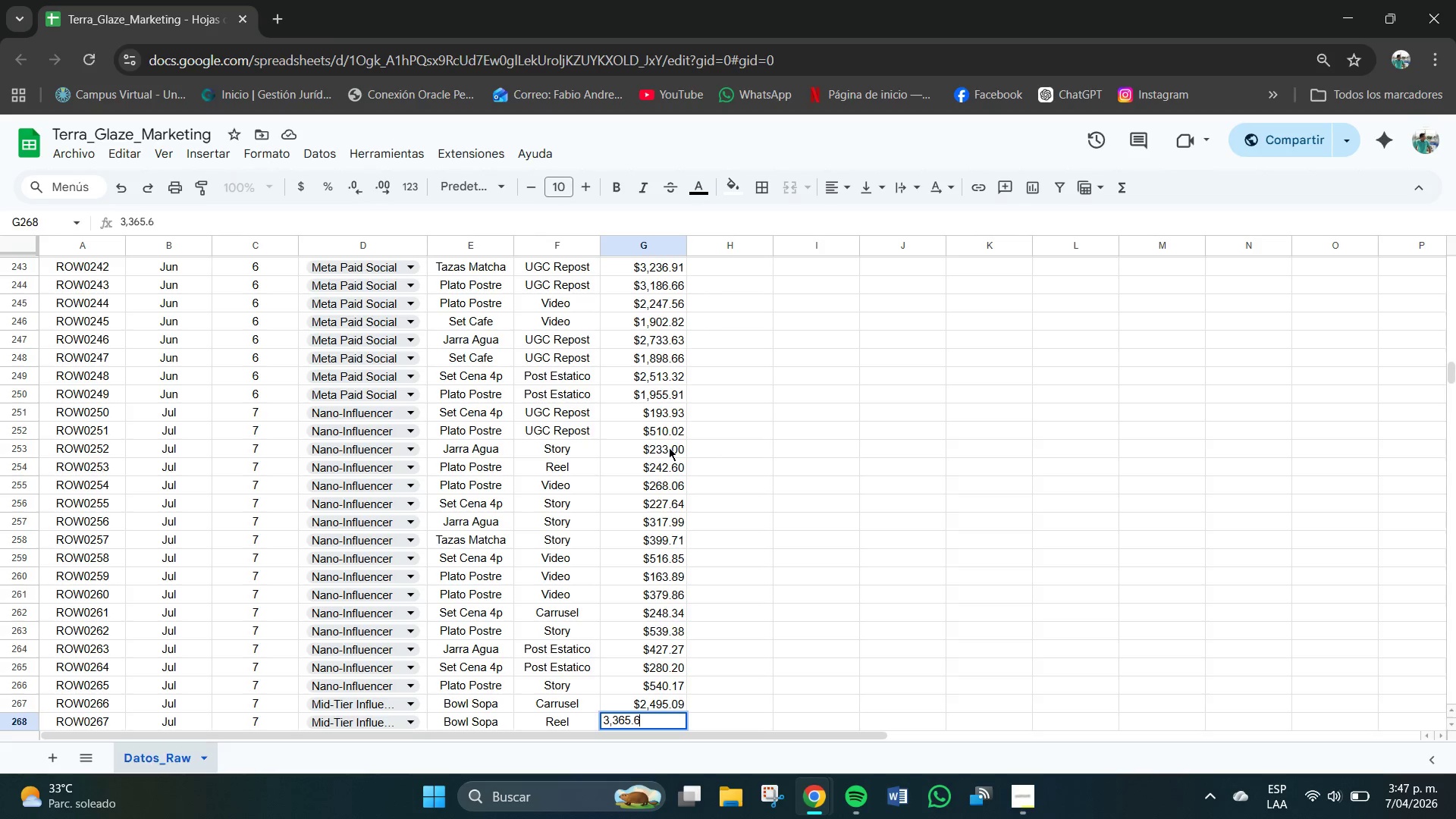 
key(Numpad6)
 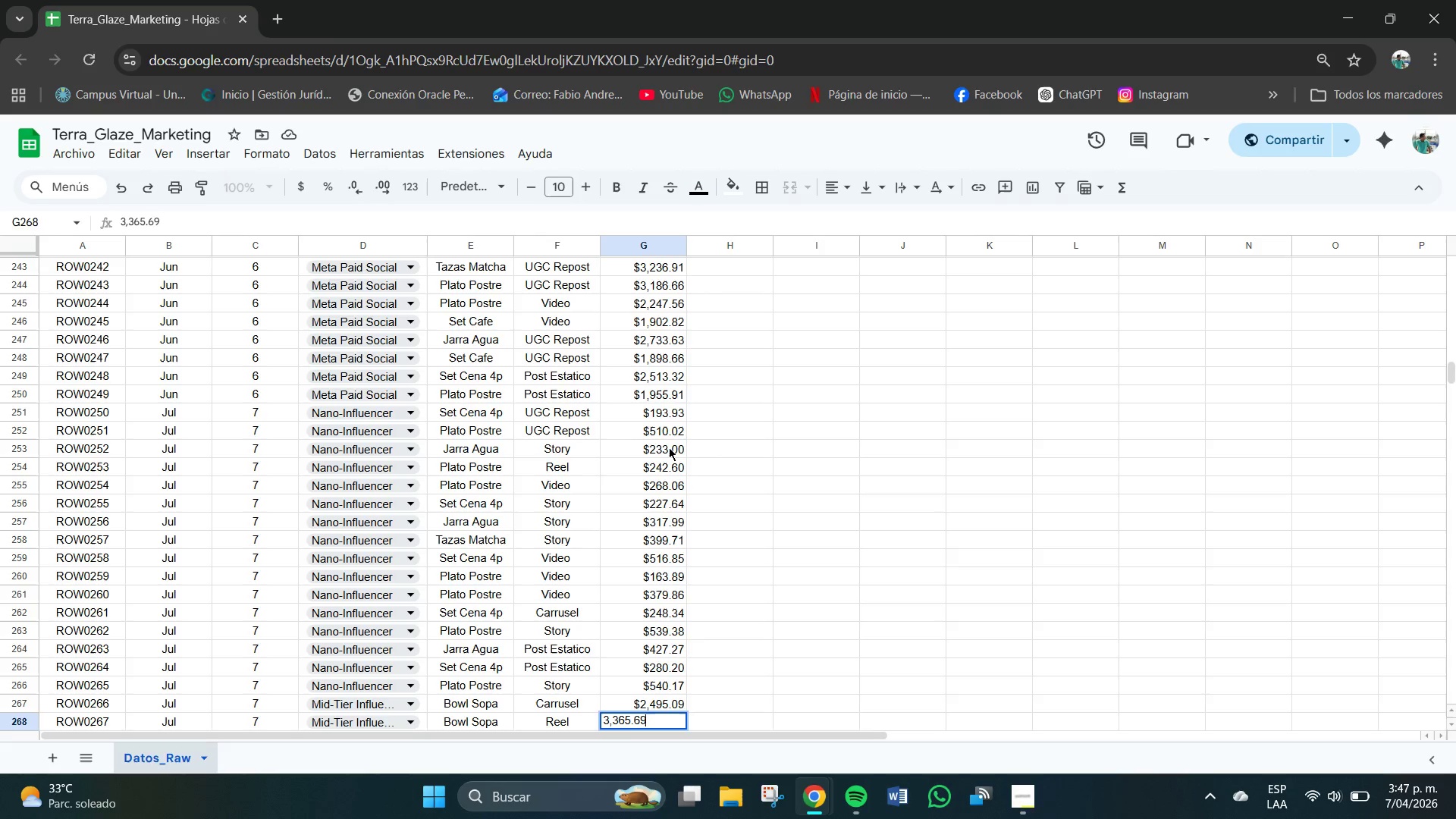 
key(Numpad9)
 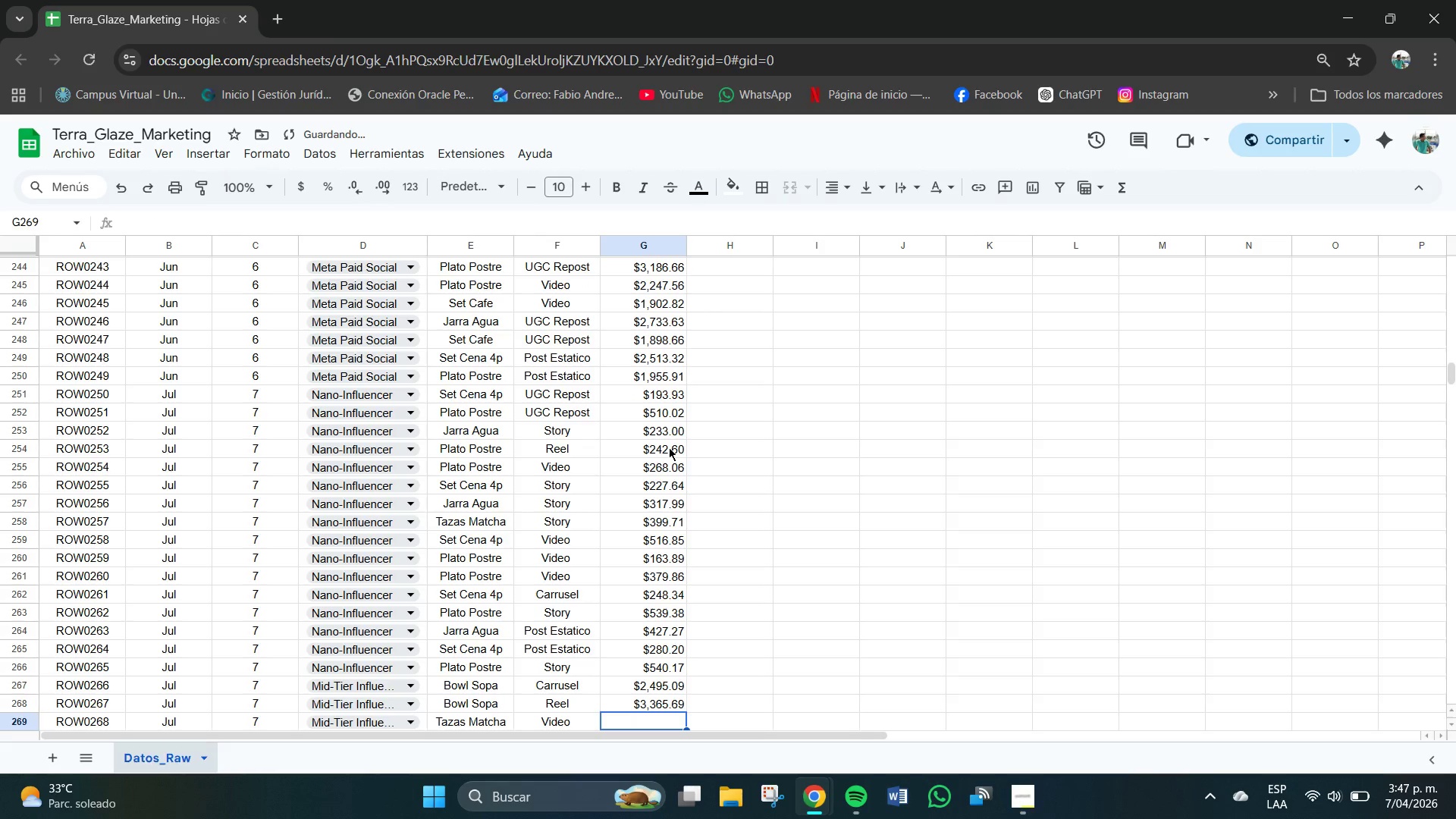 
key(NumpadEnter)
 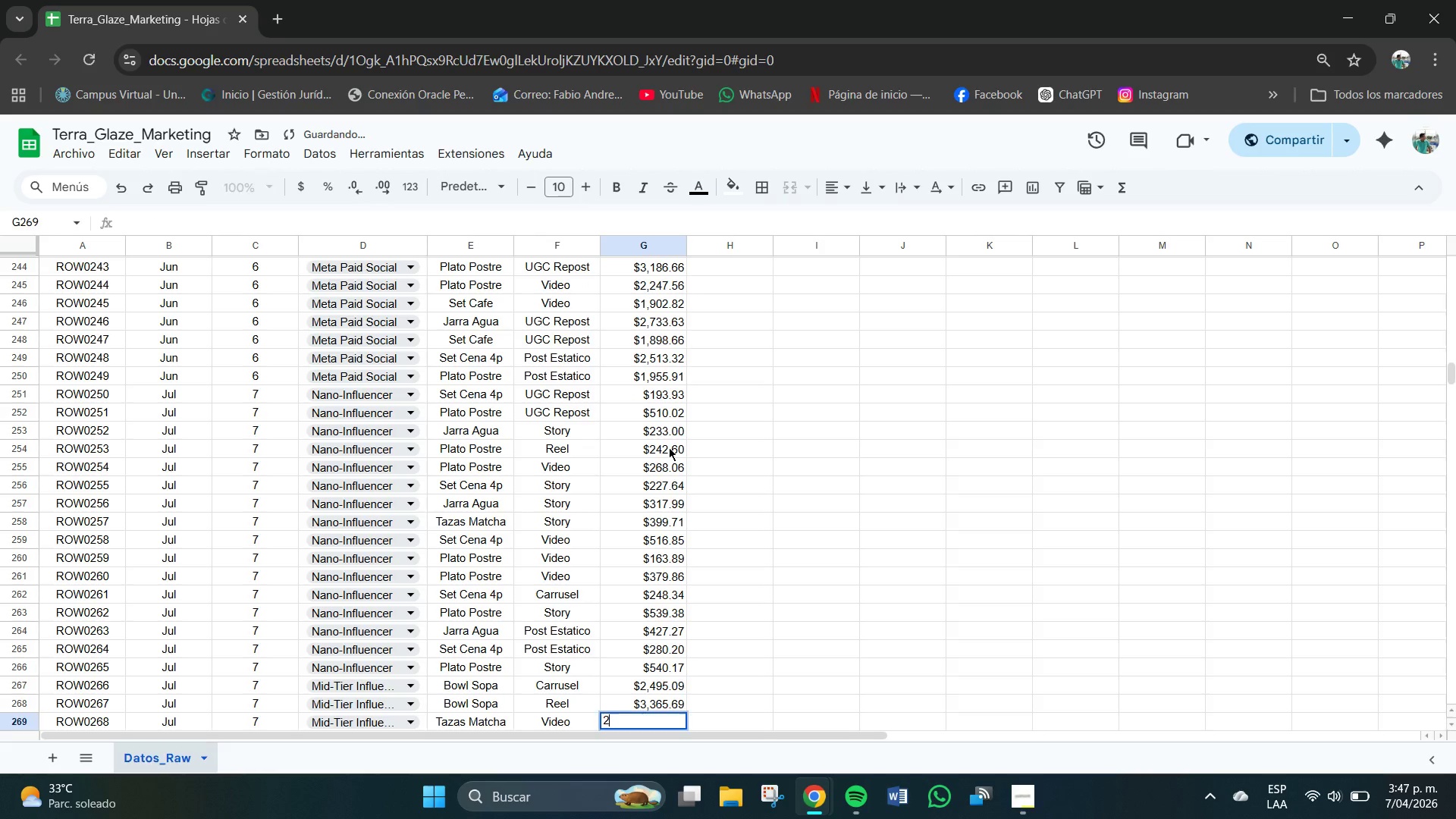 
key(Numpad2)
 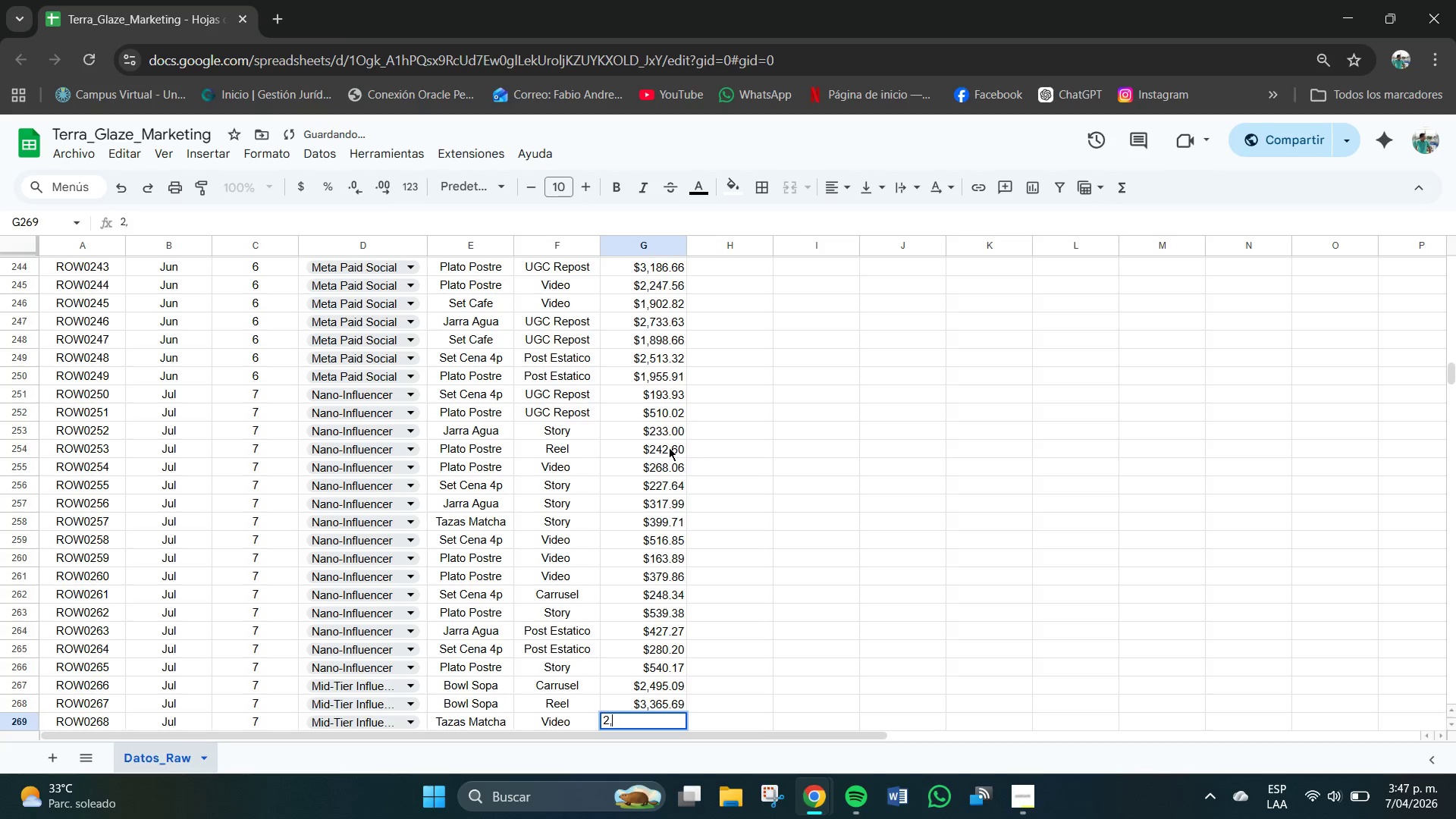 
key(Comma)
 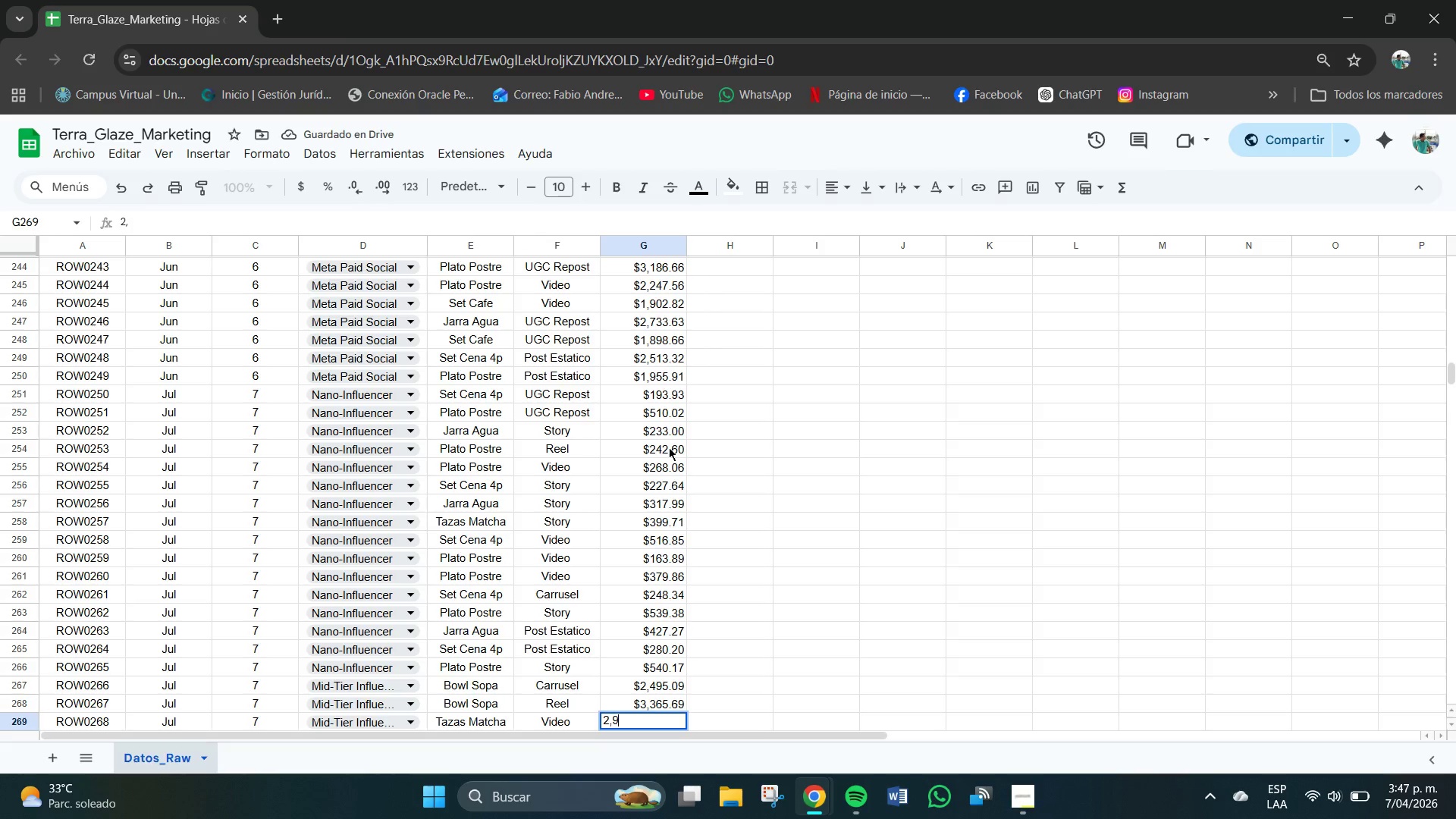 
key(Numpad9)
 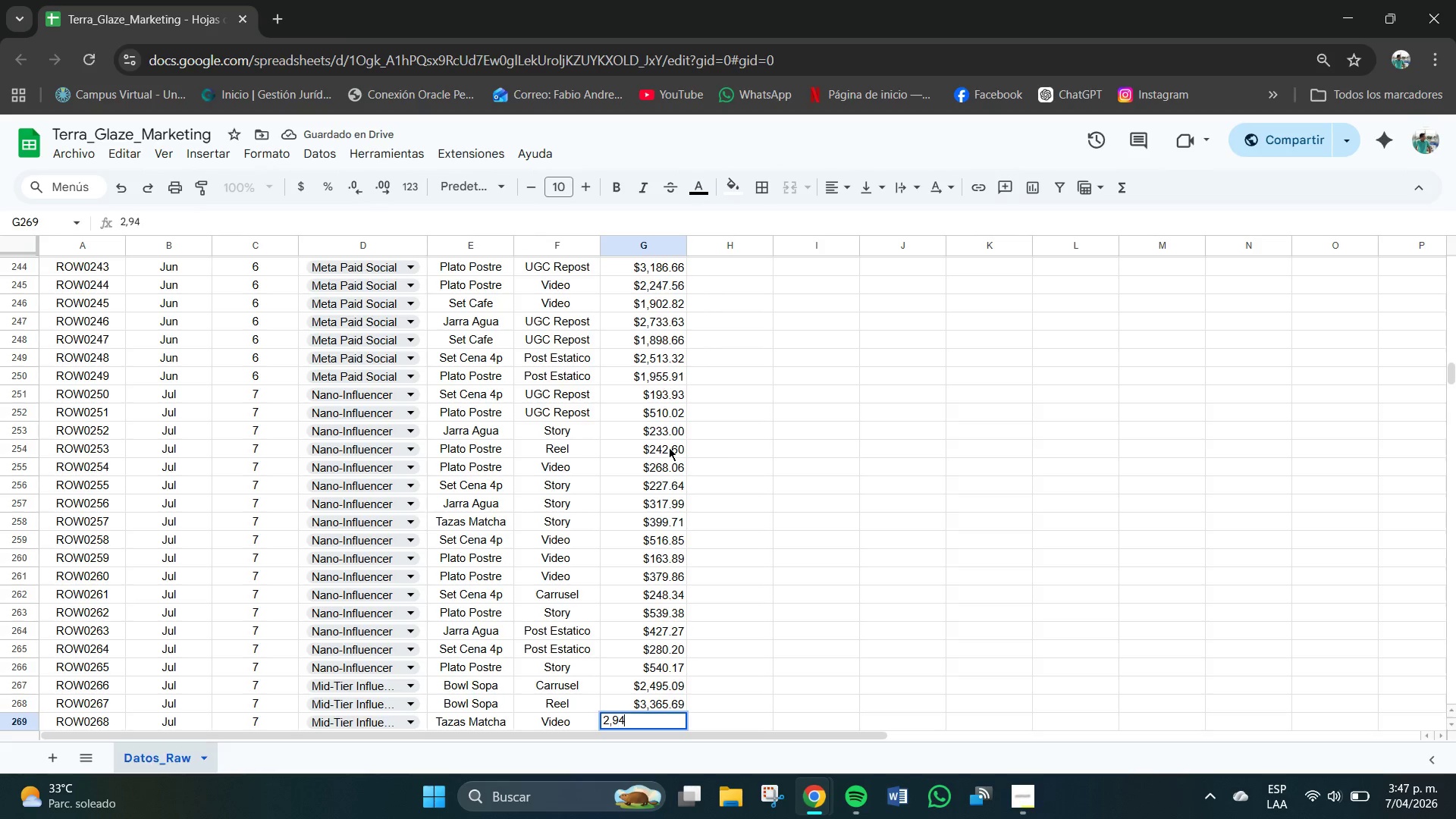 
key(Numpad4)
 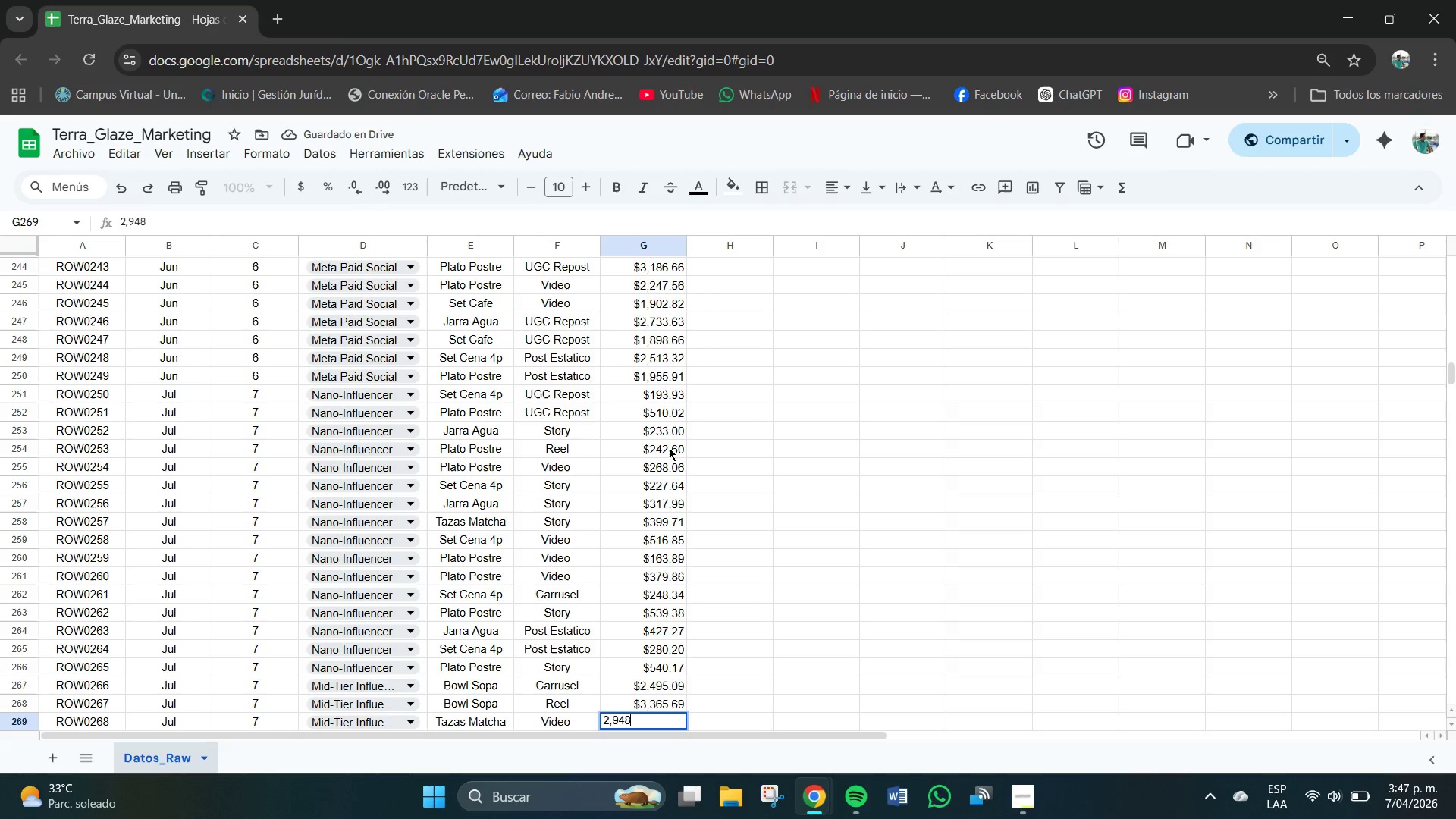 
key(Numpad8)
 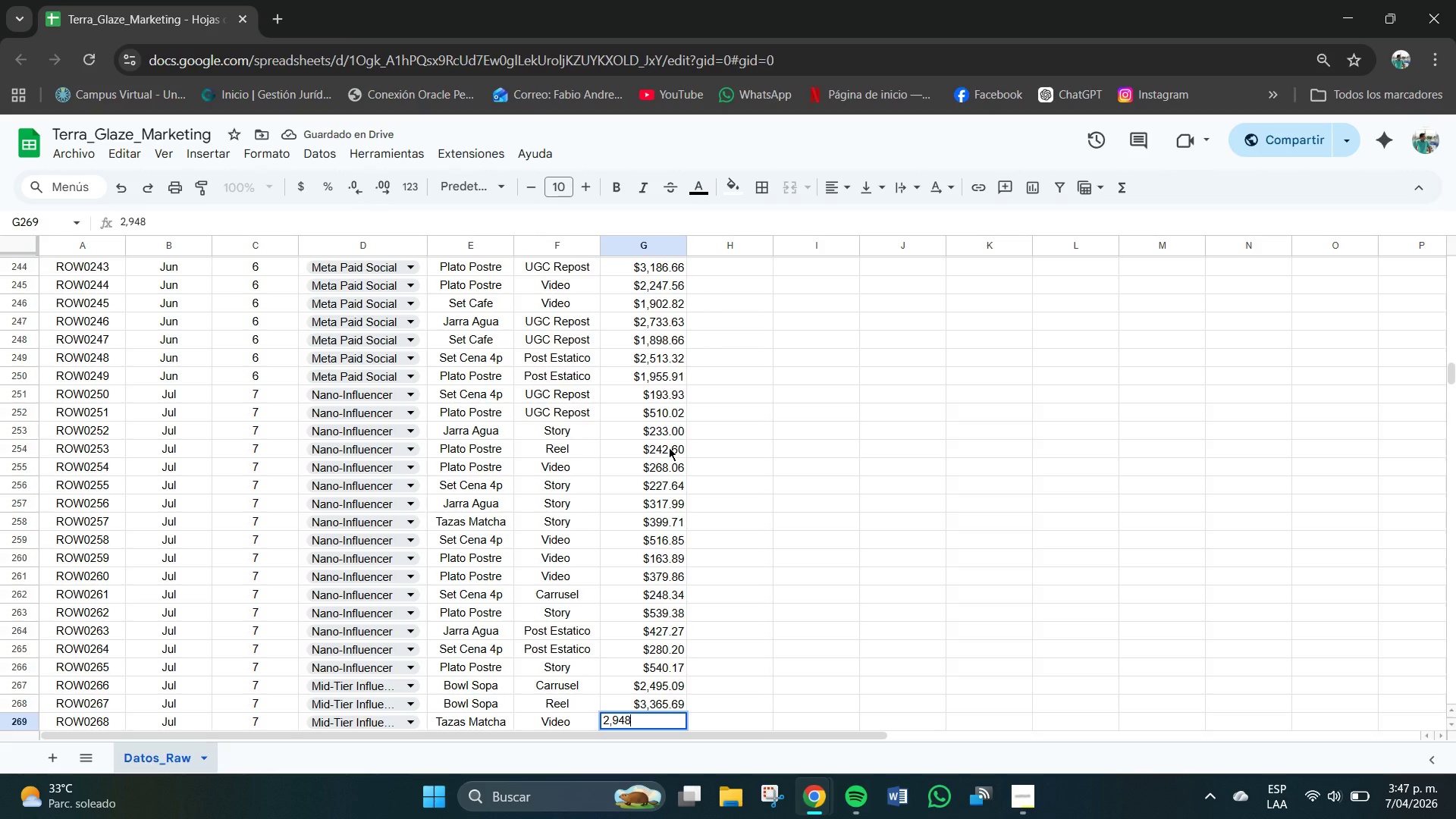 
key(NumpadDecimal)
 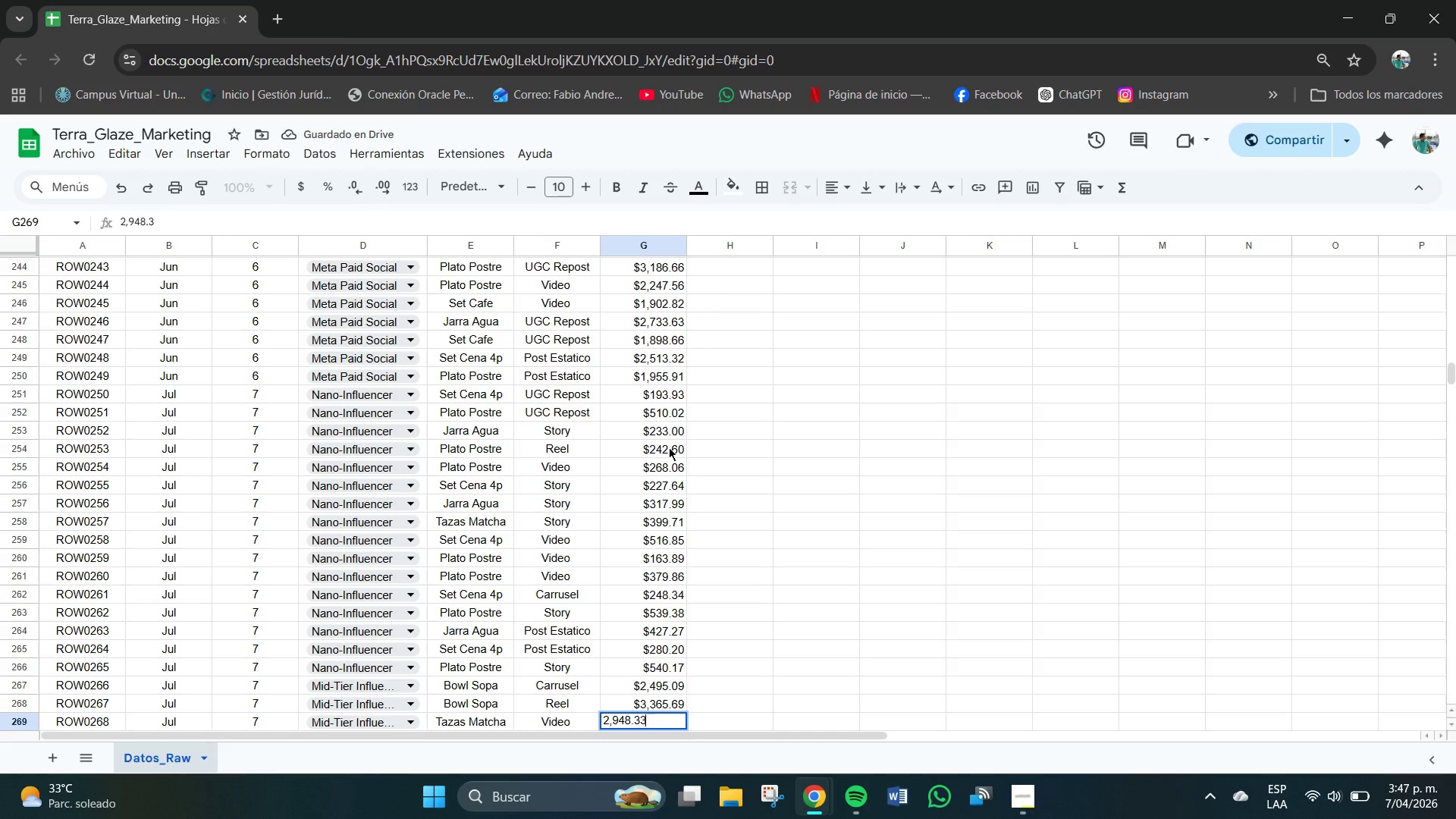 
key(Numpad3)
 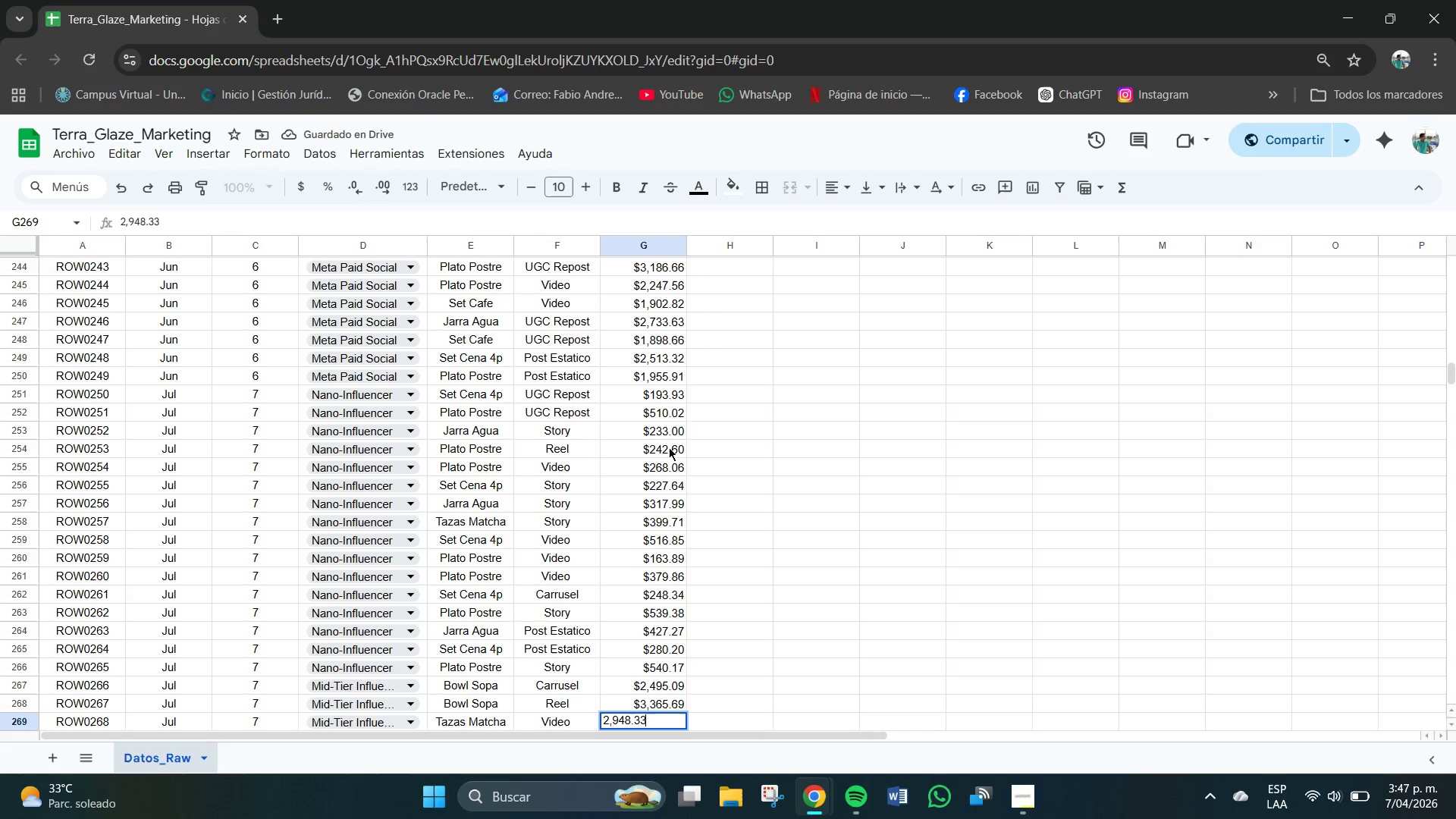 
key(Numpad3)
 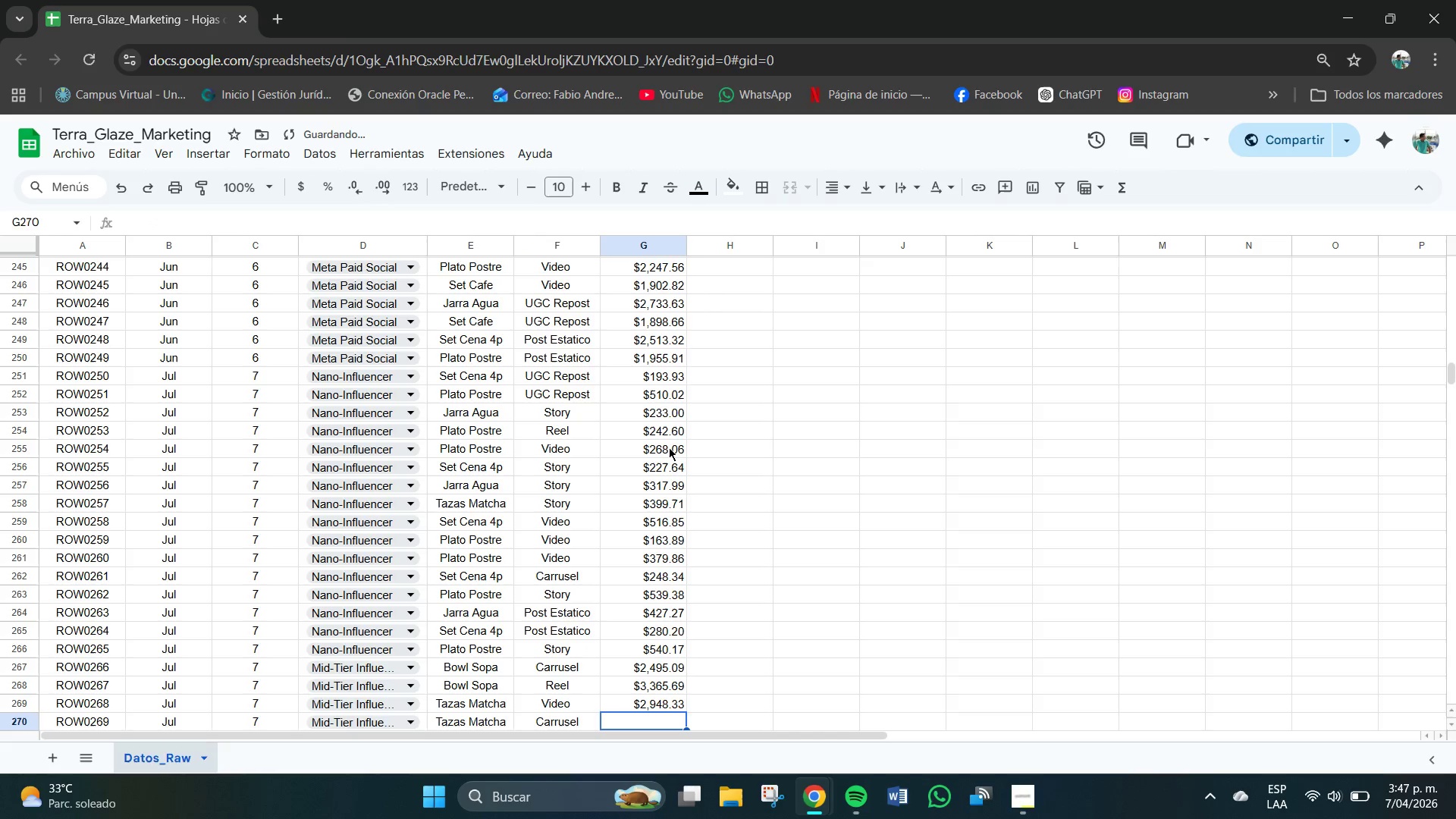 
key(NumpadEnter)
 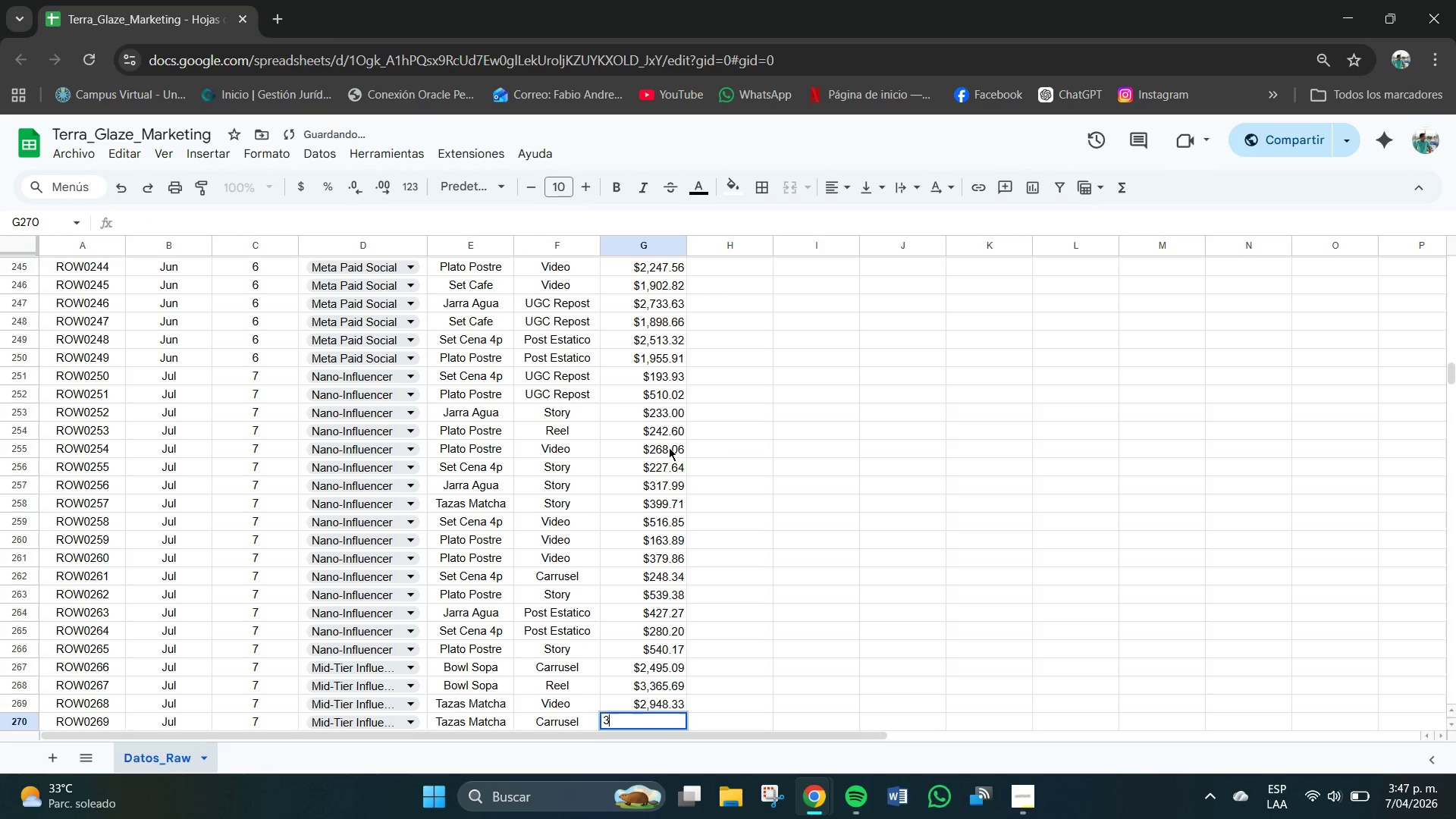 
key(Numpad3)
 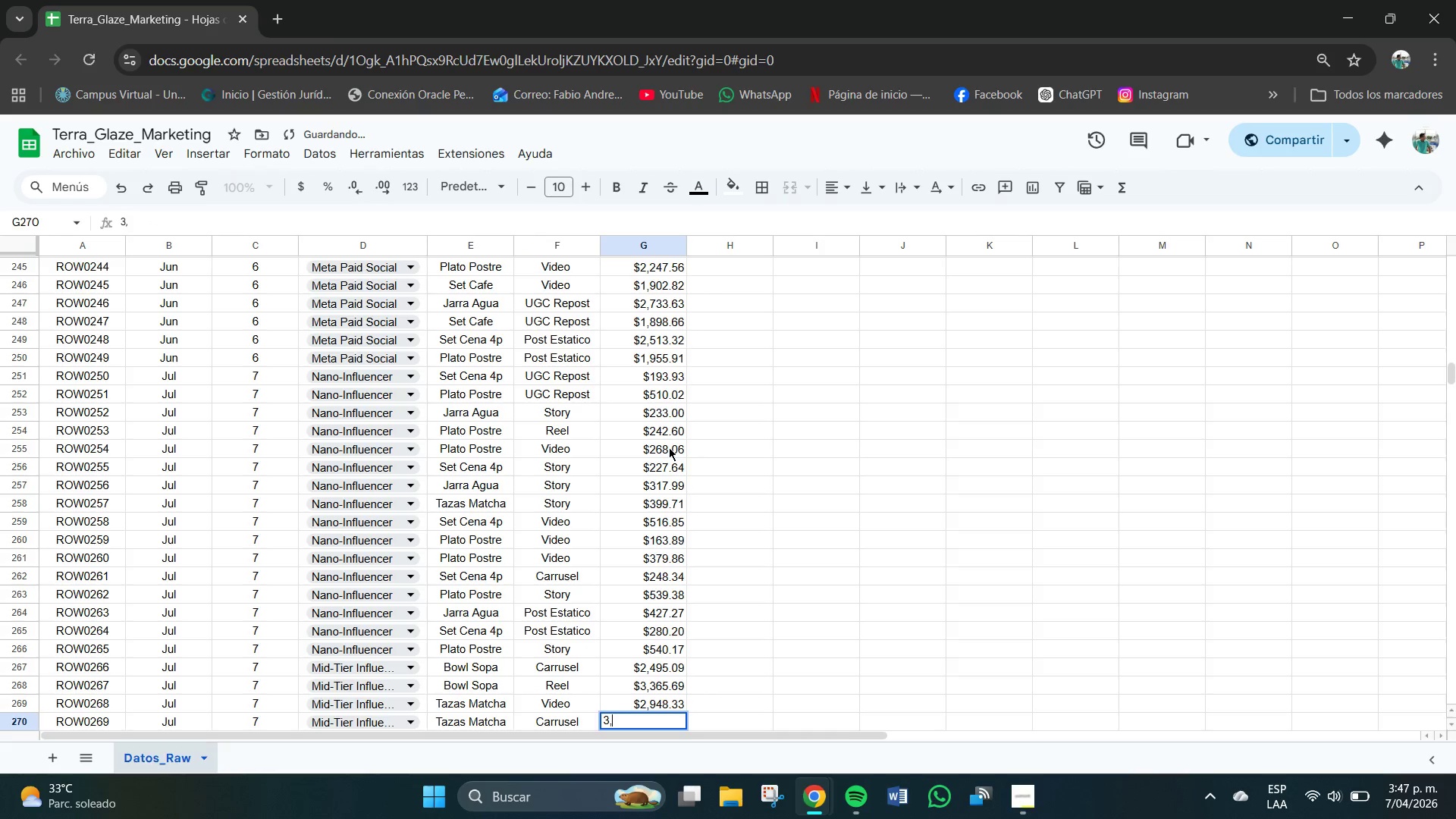 
key(Comma)
 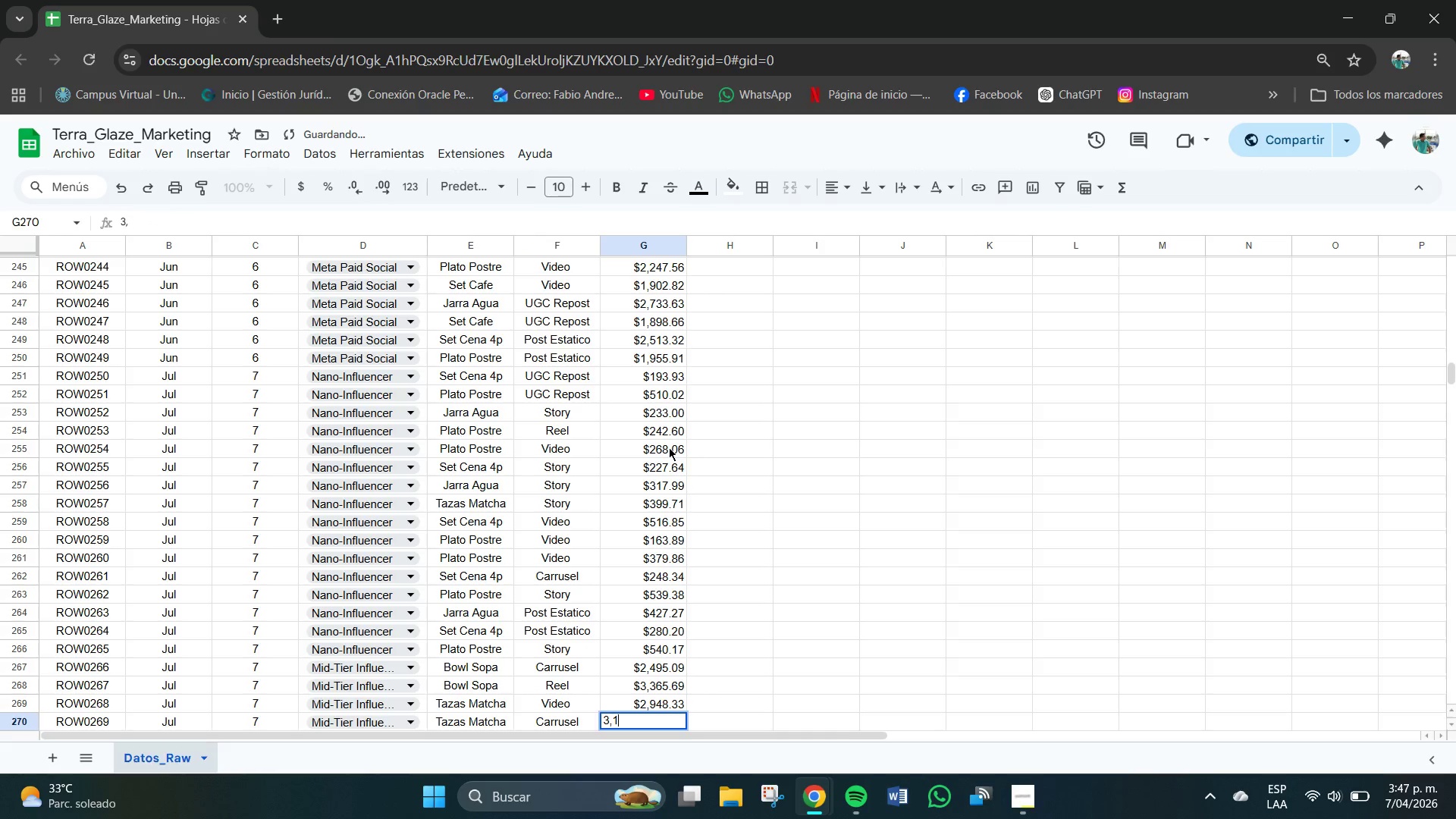 
key(Numpad1)
 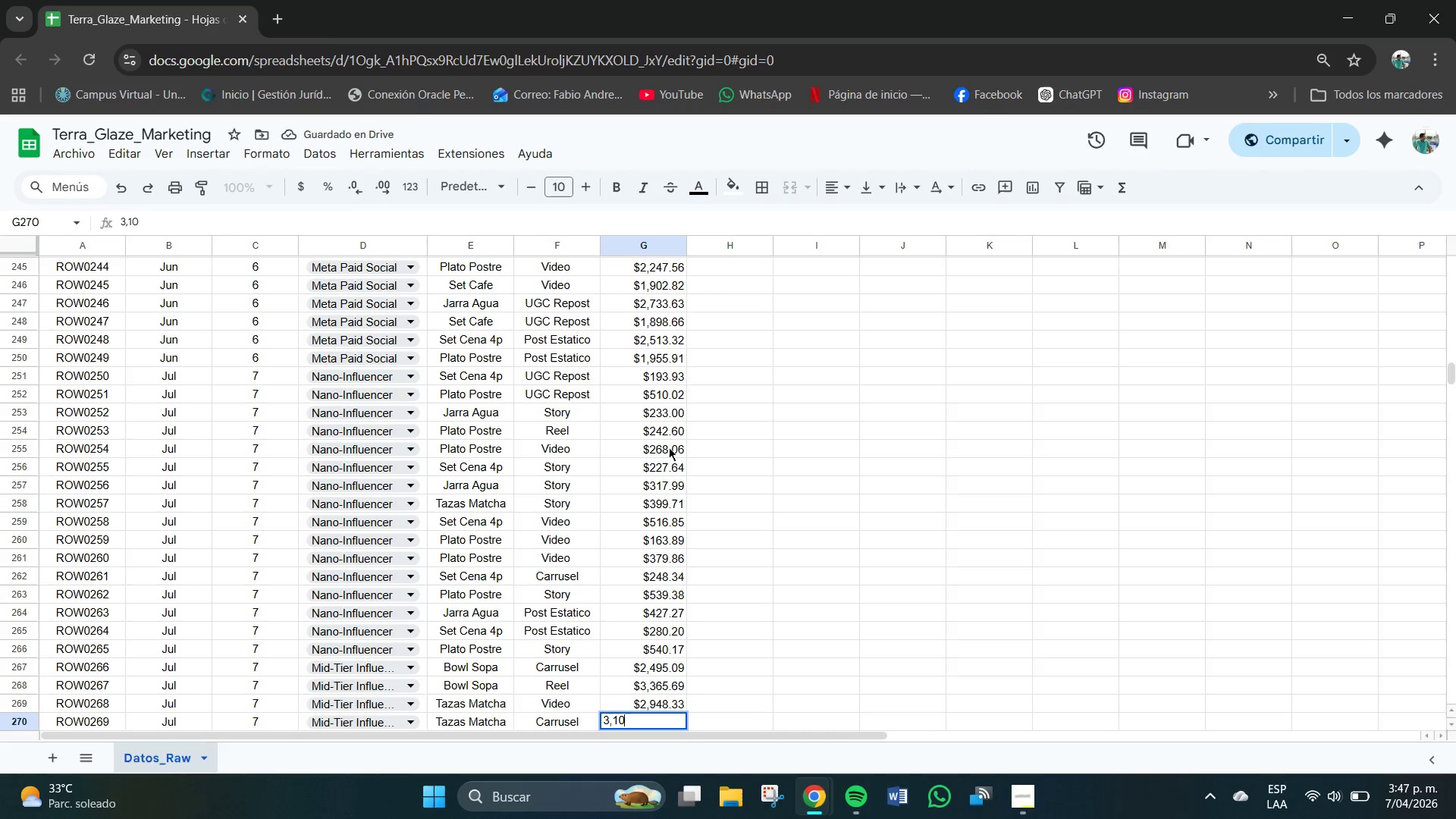 
key(Numpad0)
 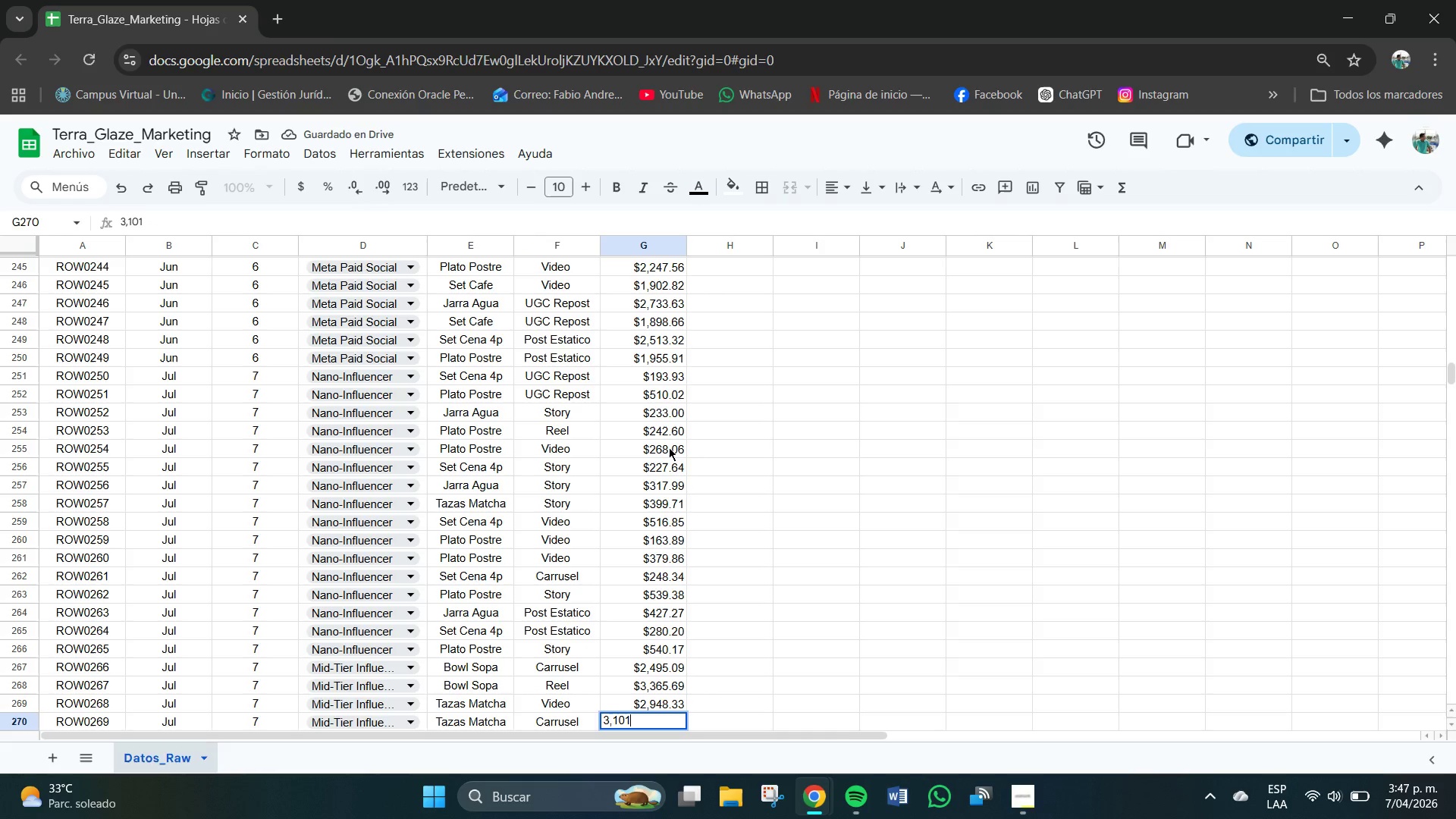 
key(Numpad1)
 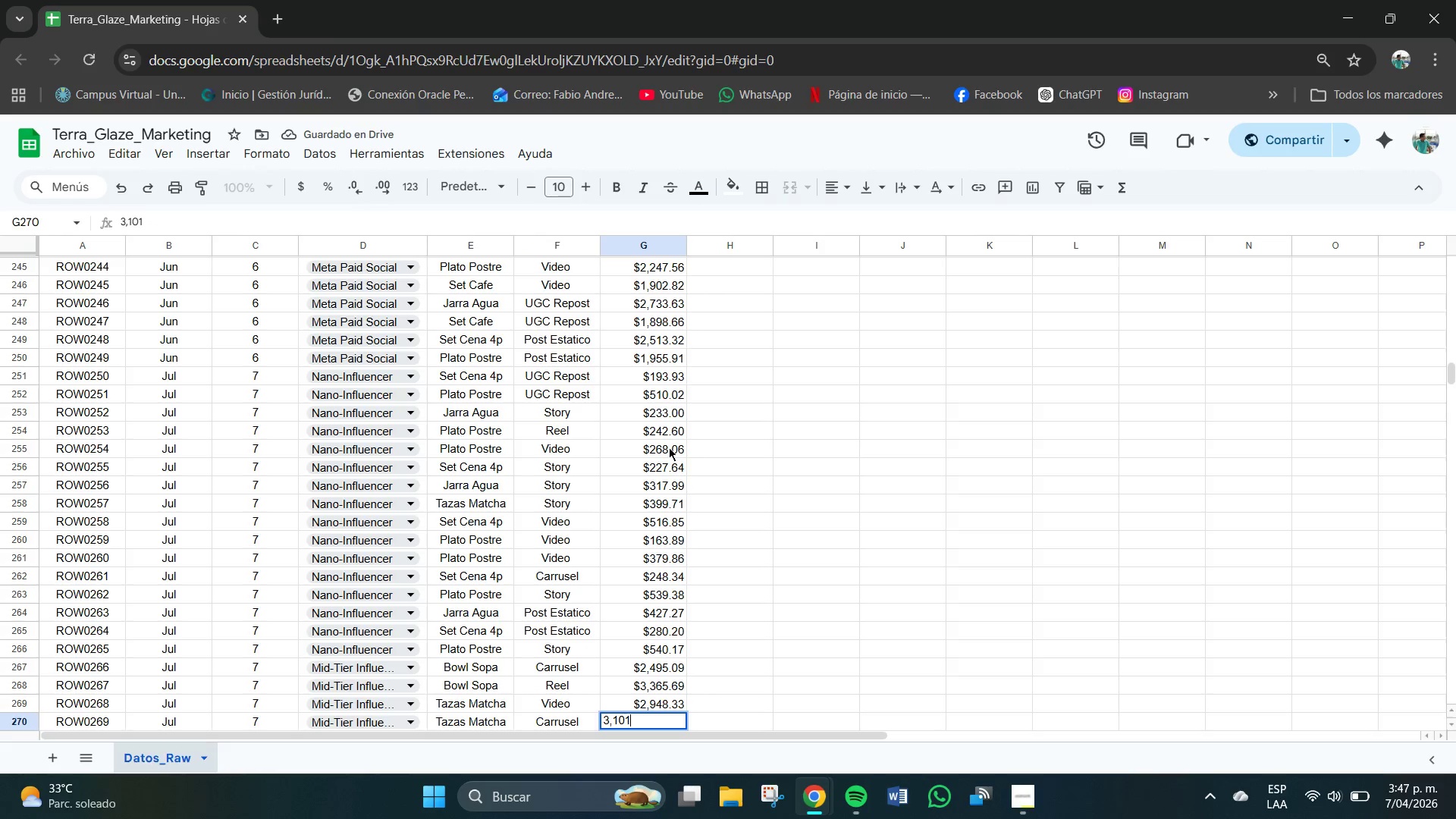 
key(NumpadDecimal)
 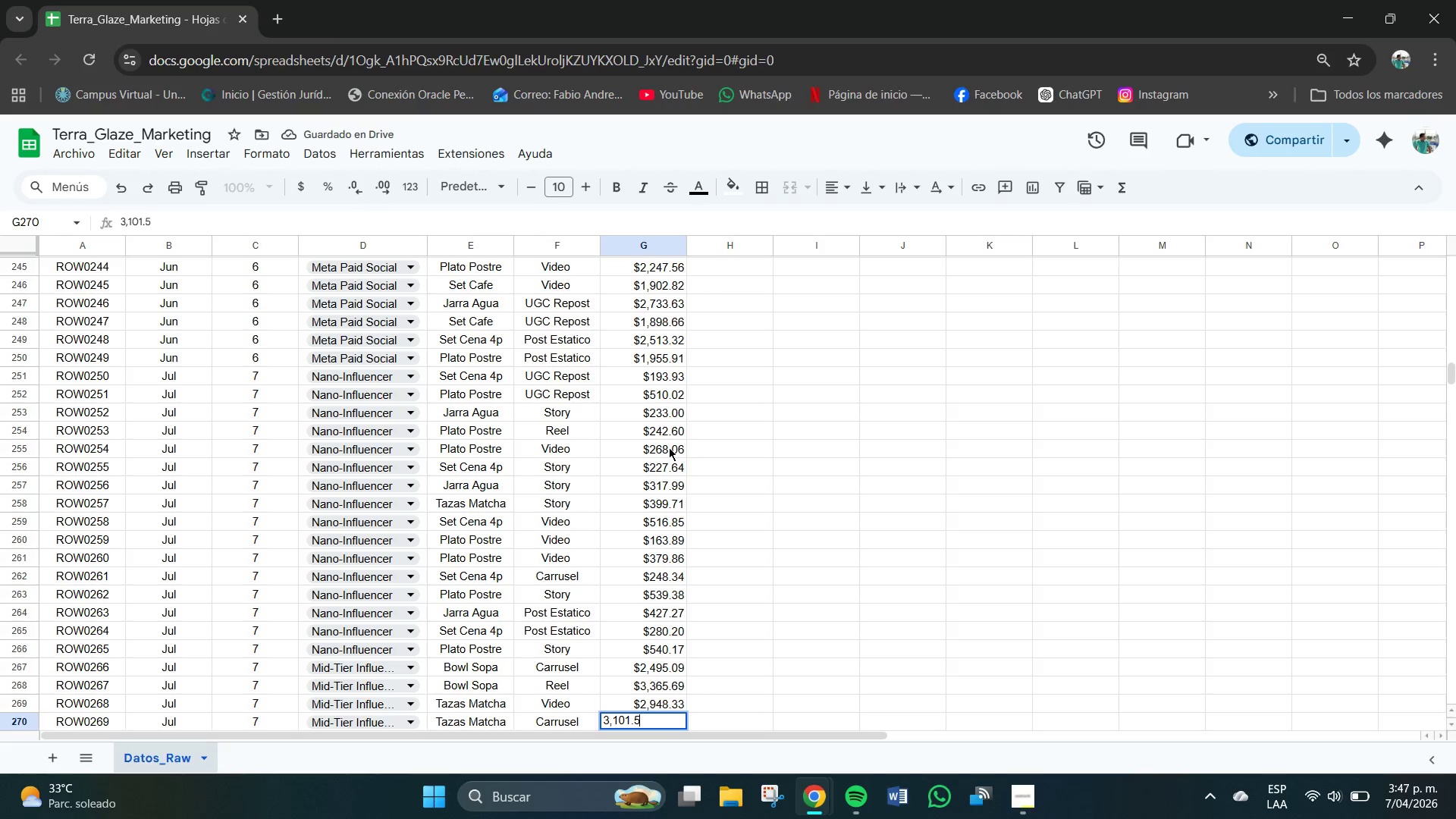 
key(Numpad5)
 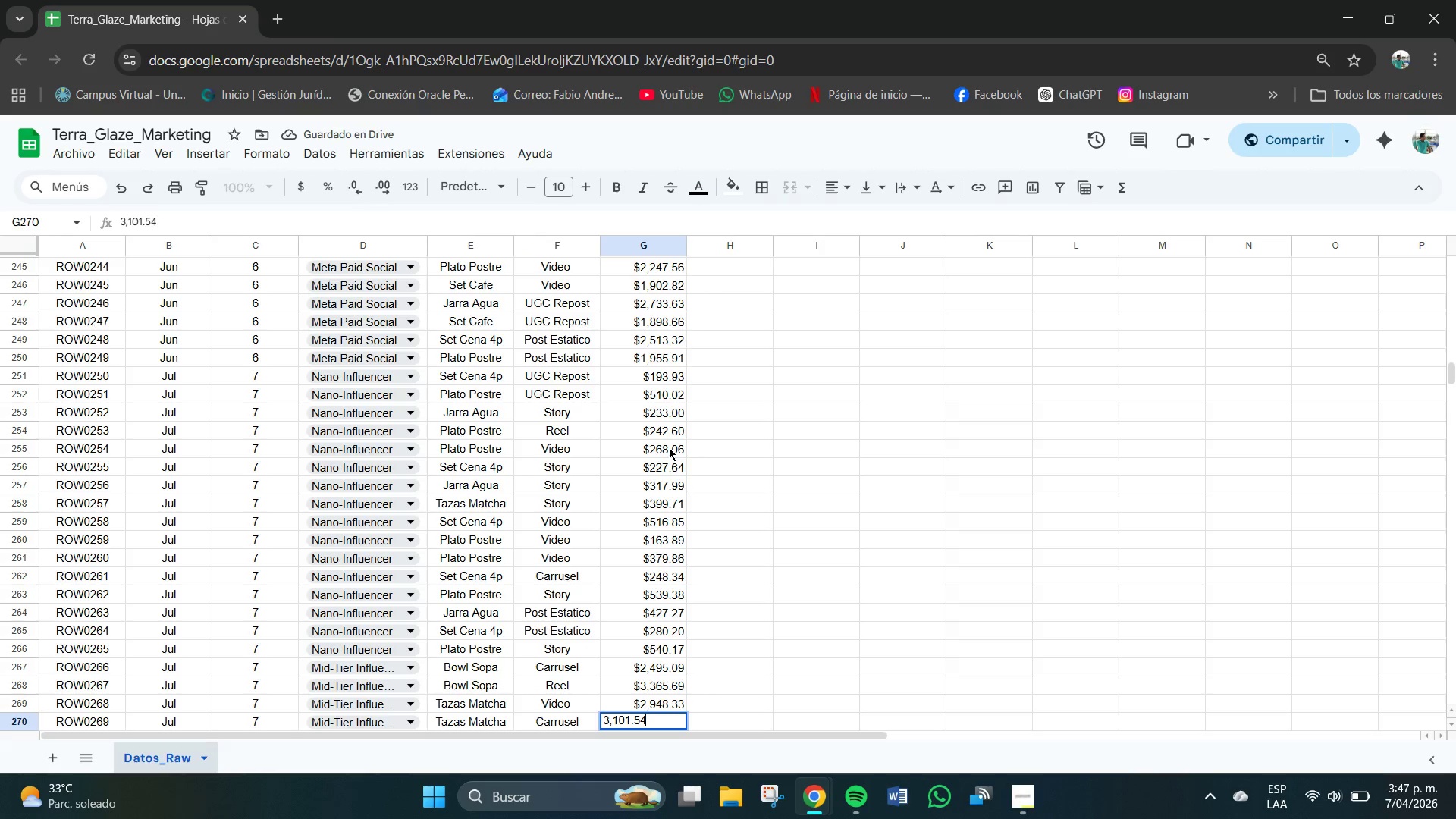 
key(Numpad4)
 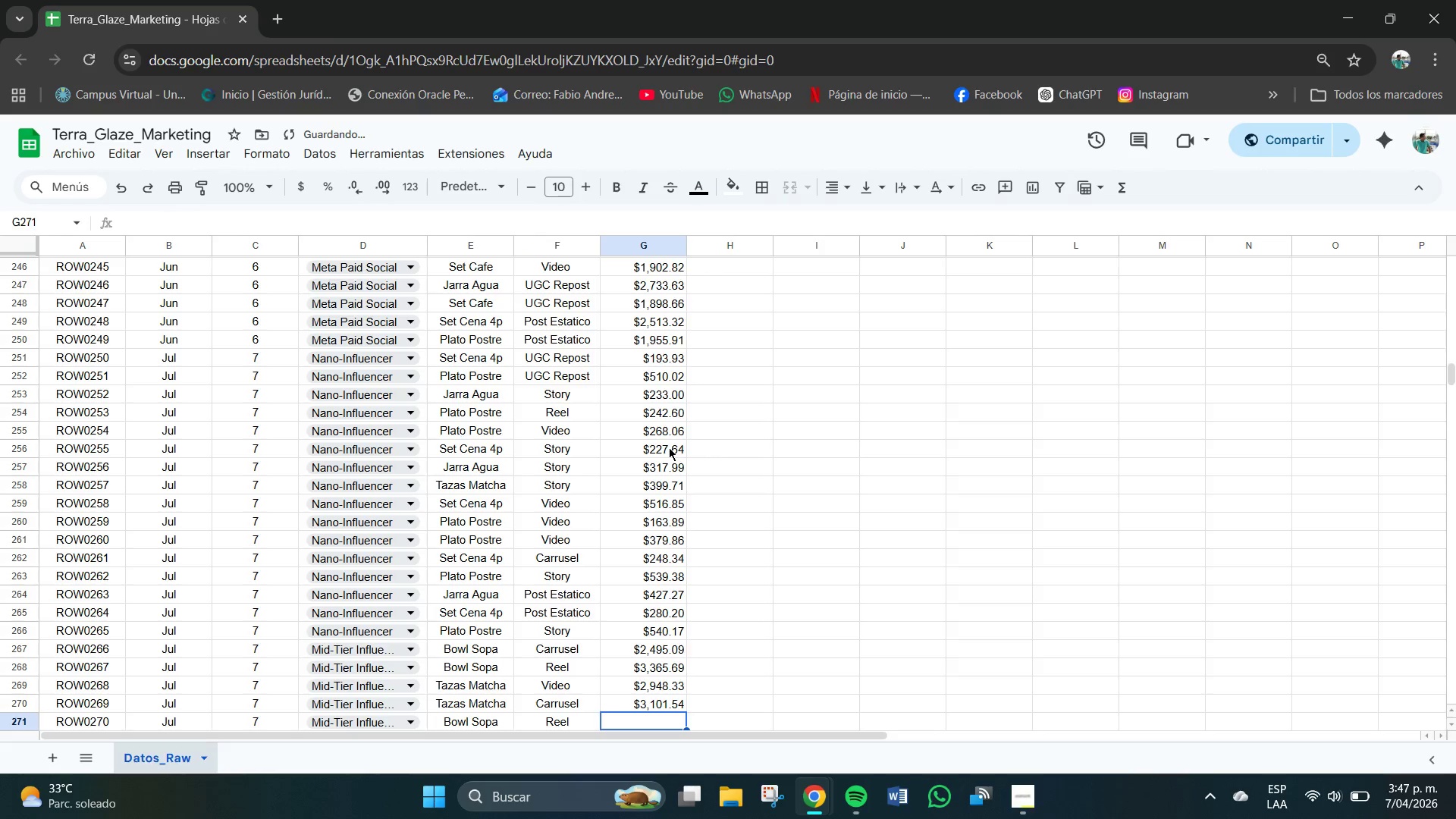 
key(NumpadEnter)
 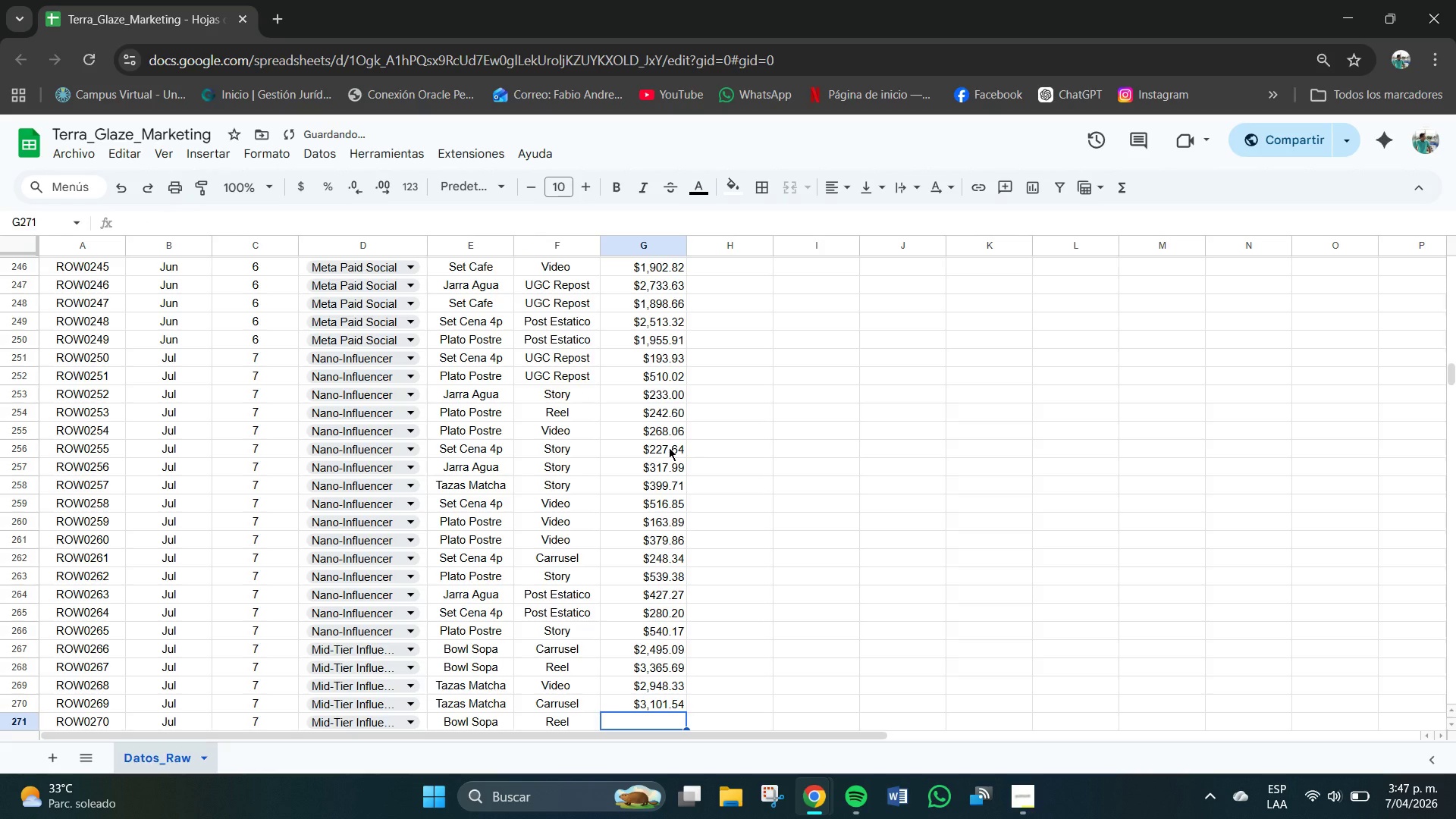 
key(Numpad2)
 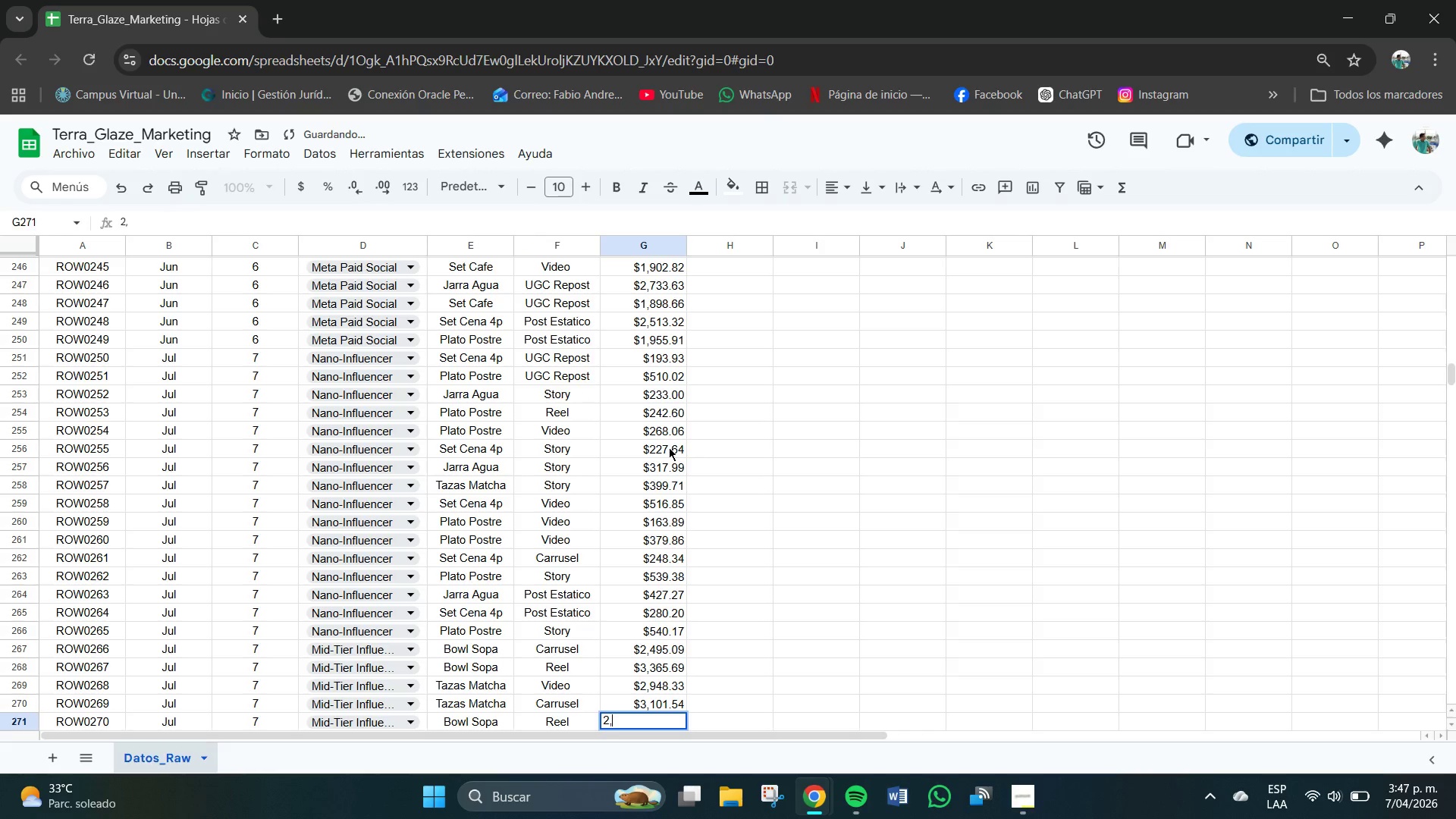 
key(Comma)
 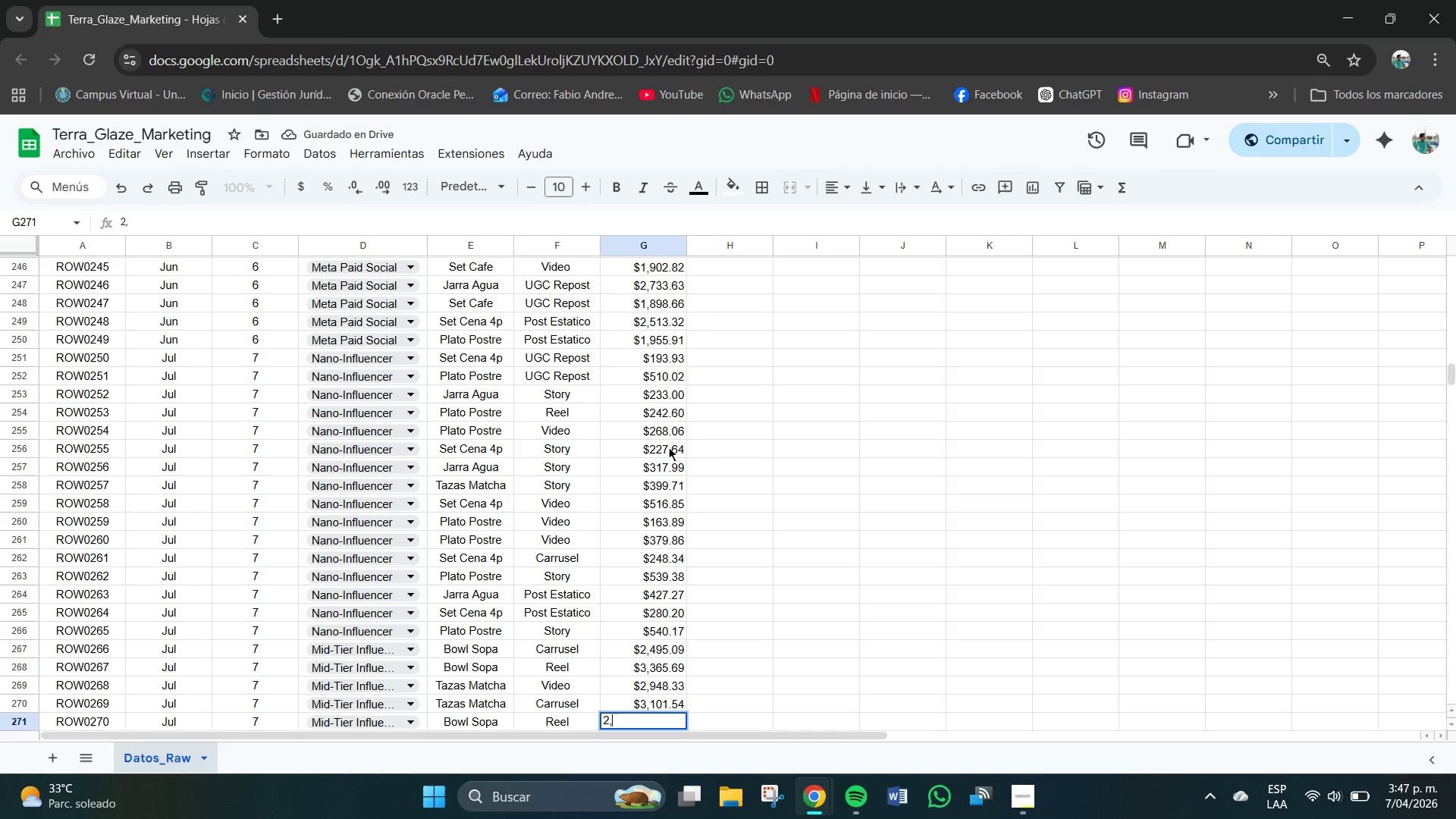 
key(Numpad0)
 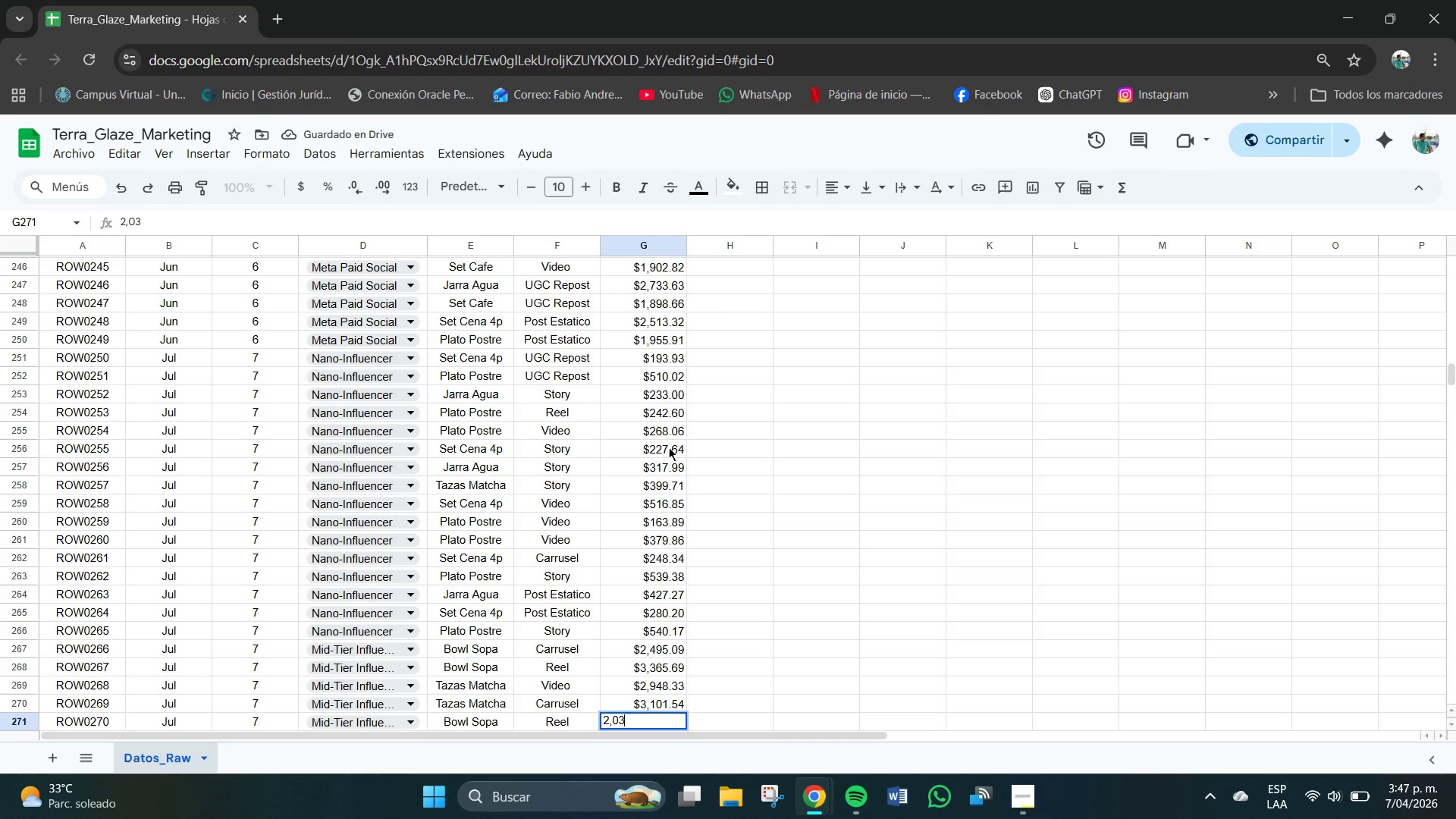 
key(Numpad3)
 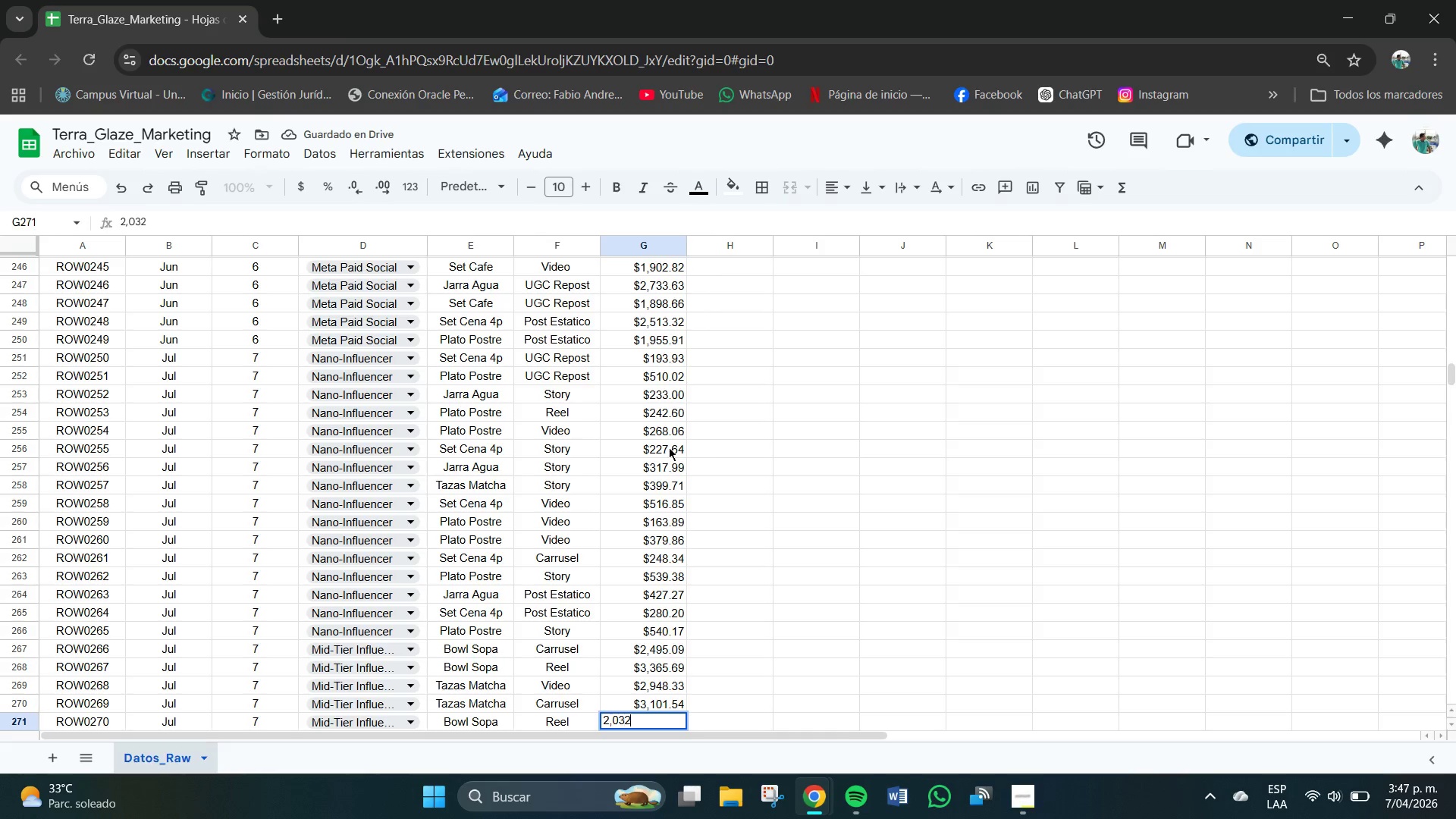 
key(Numpad2)
 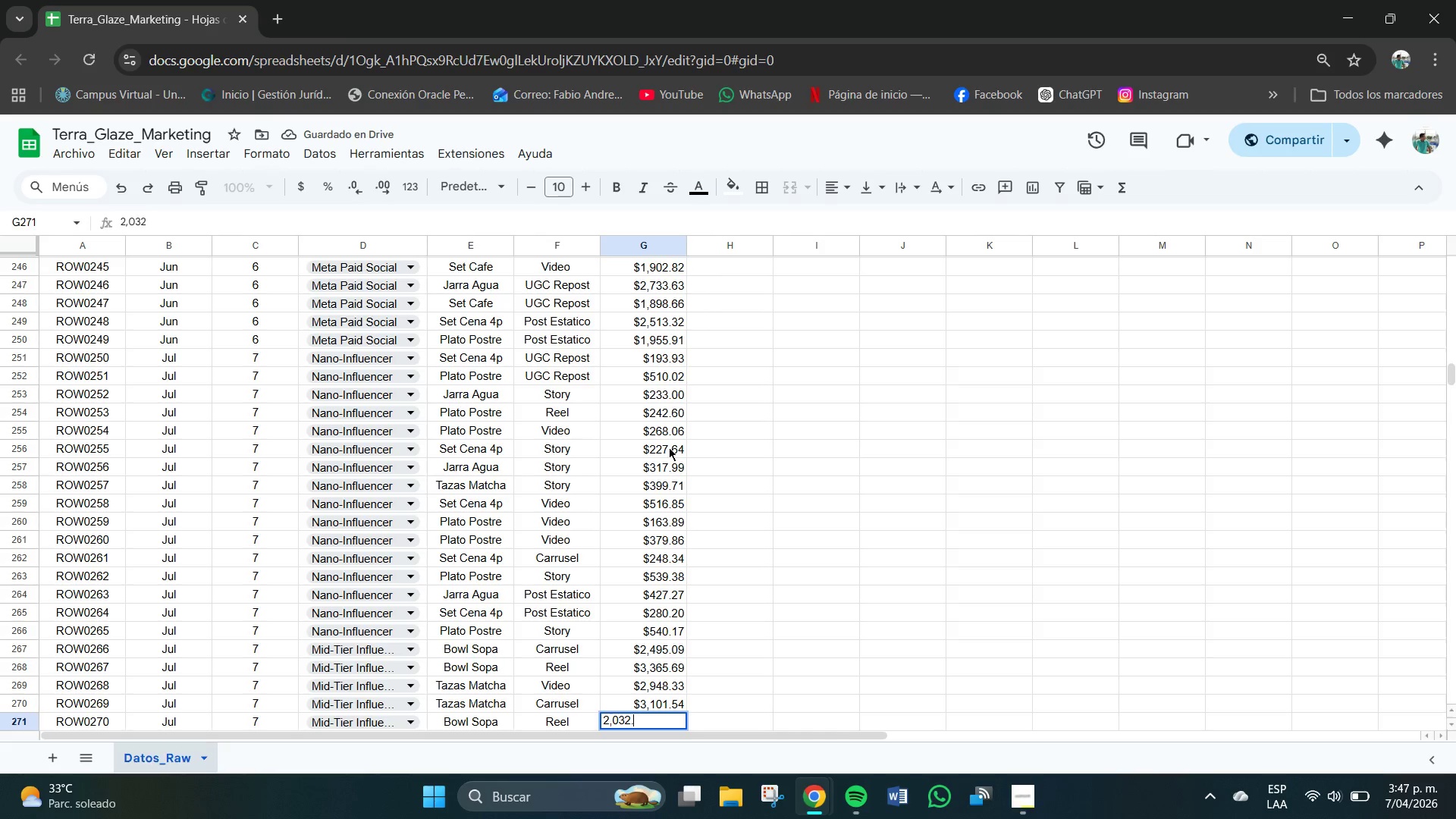 
key(NumpadDecimal)
 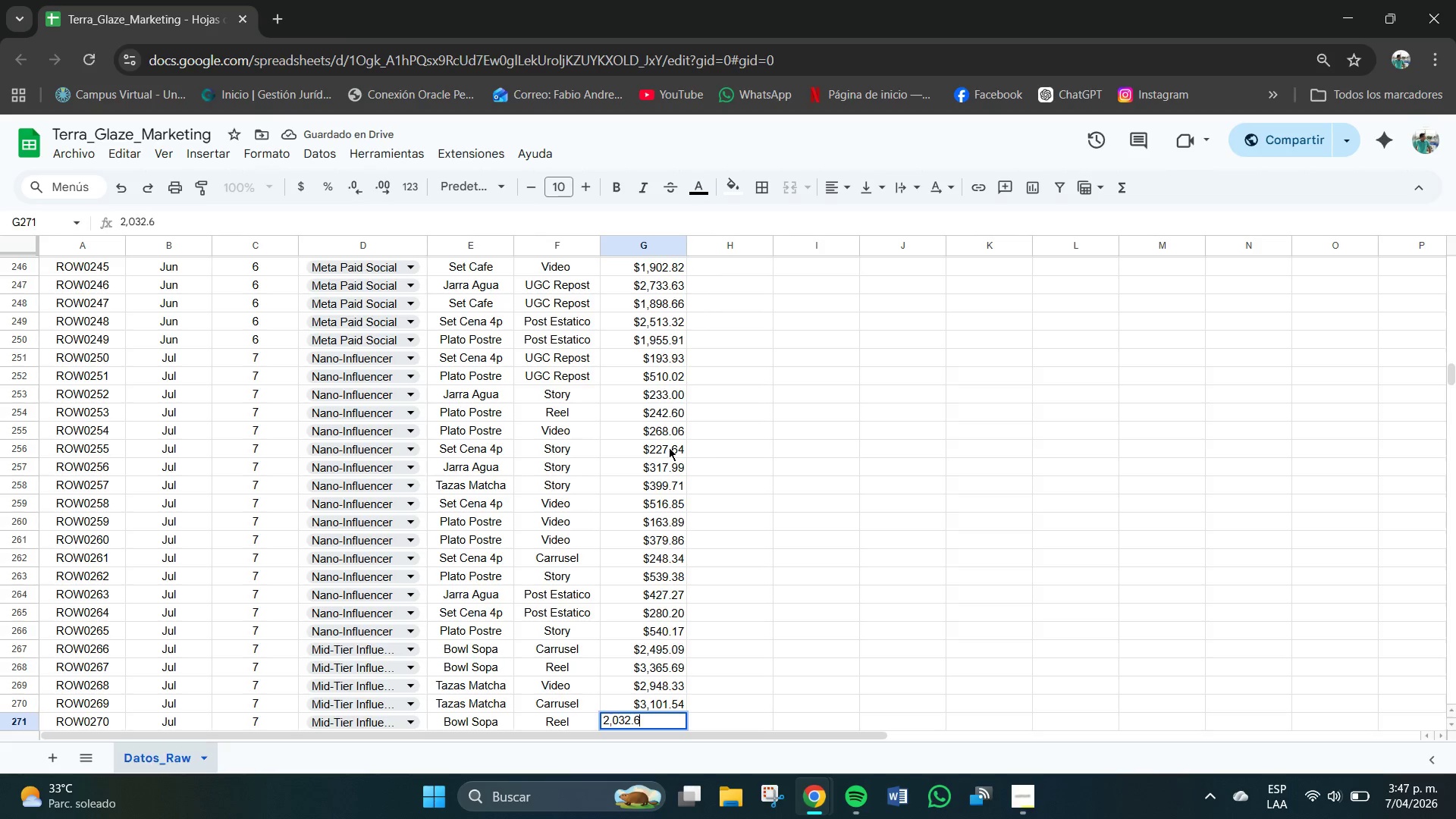 
key(Numpad6)
 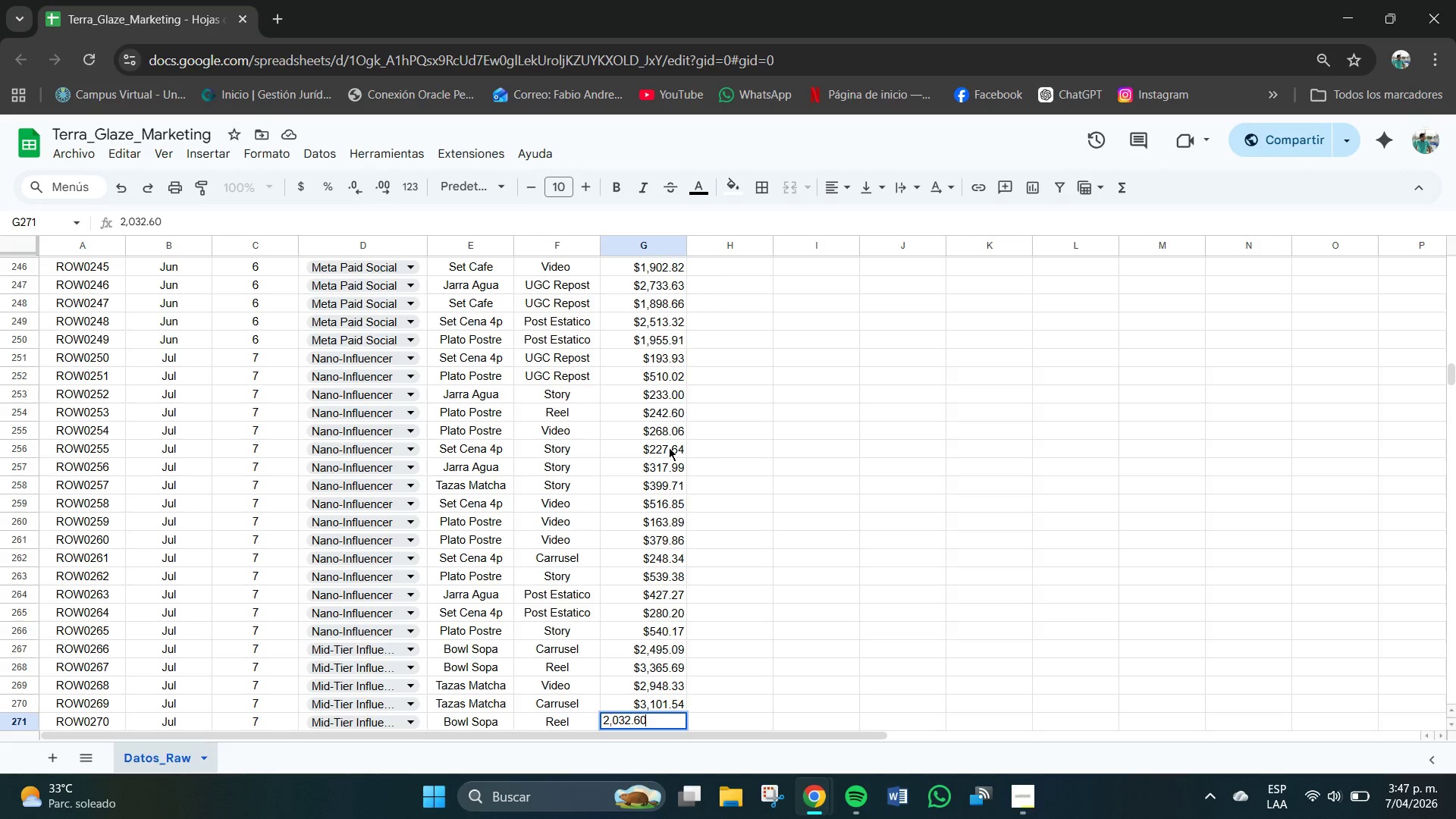 
key(Numpad0)
 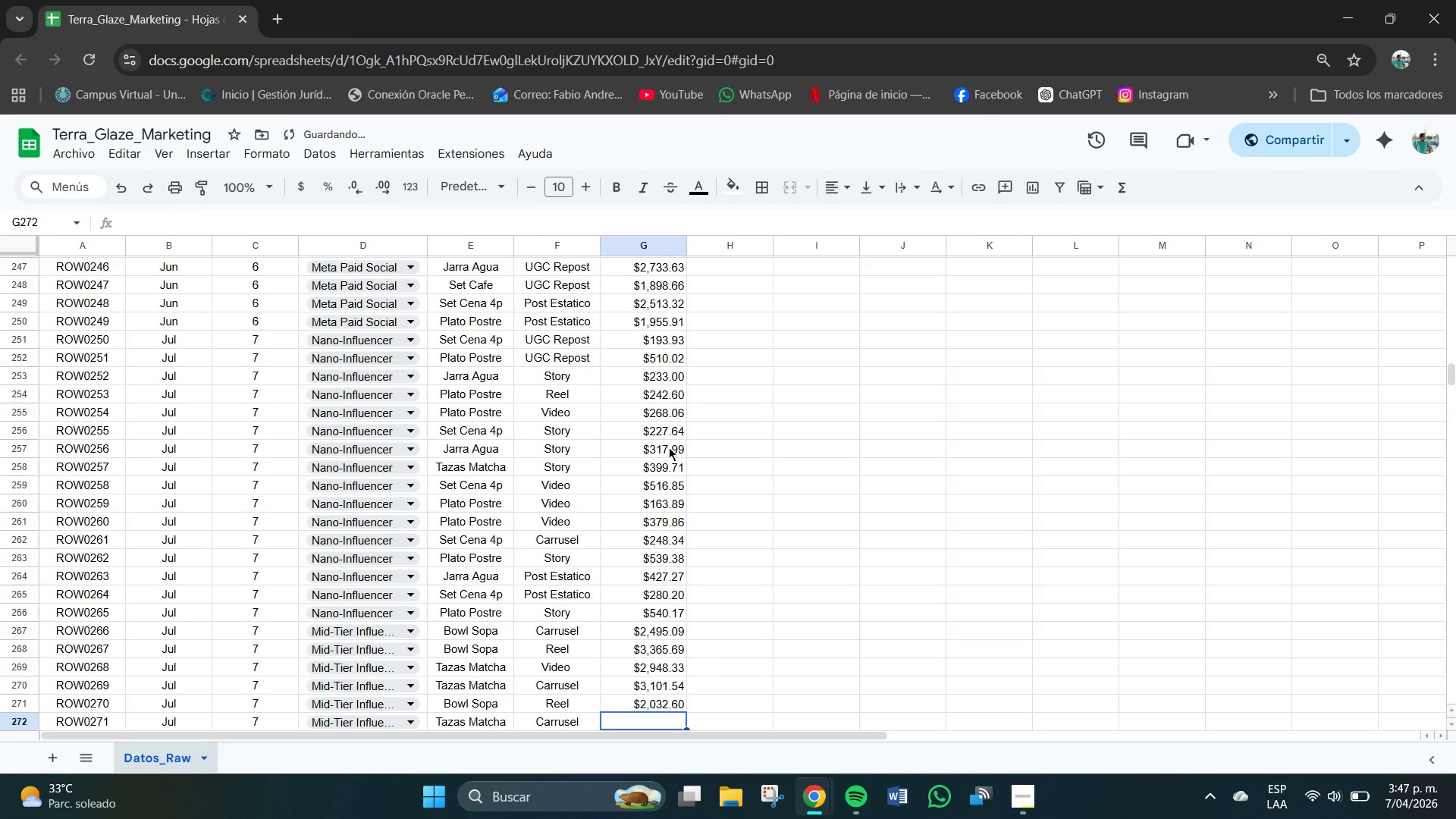 
key(NumpadEnter)
 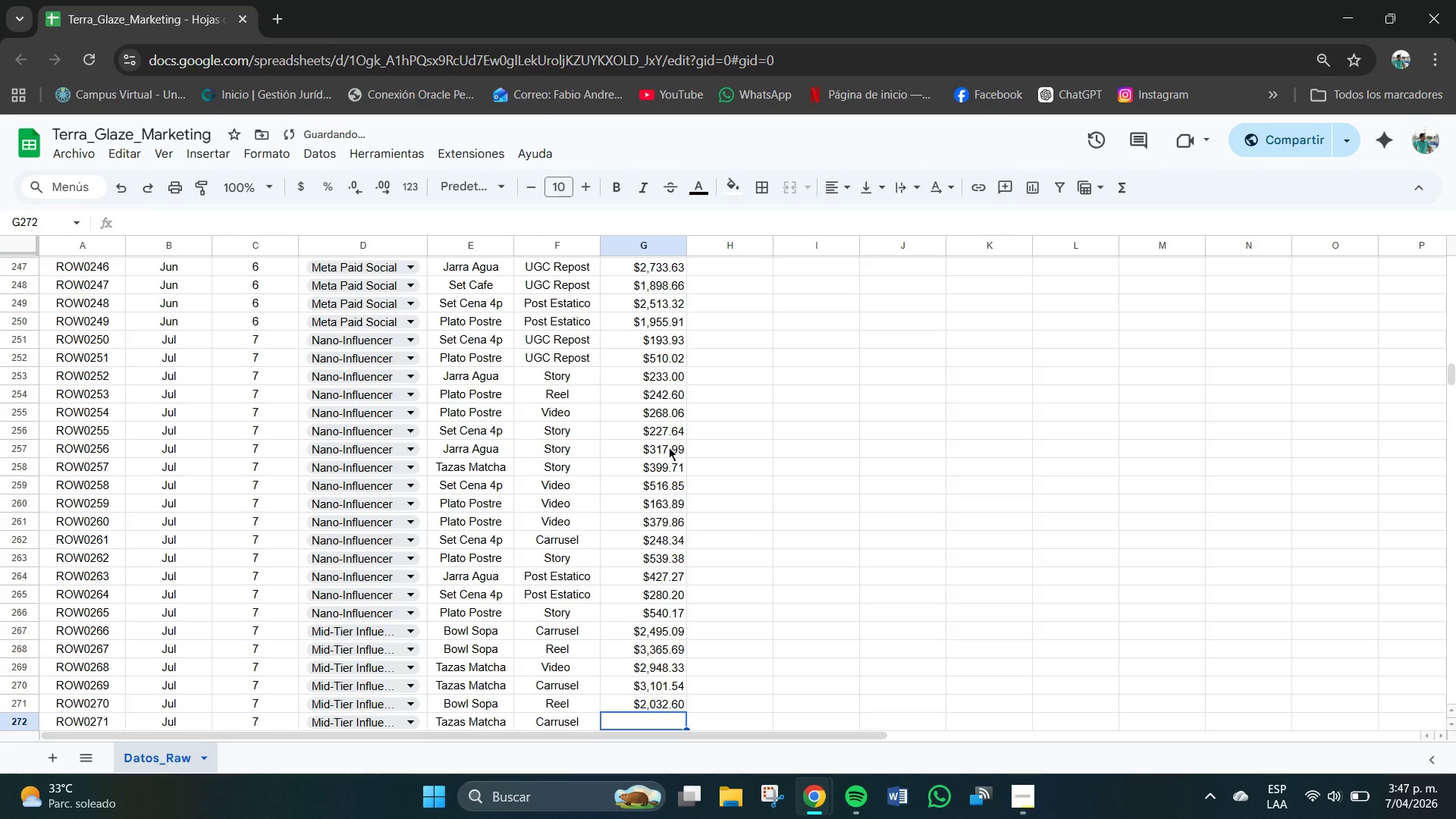 
key(Numpad2)
 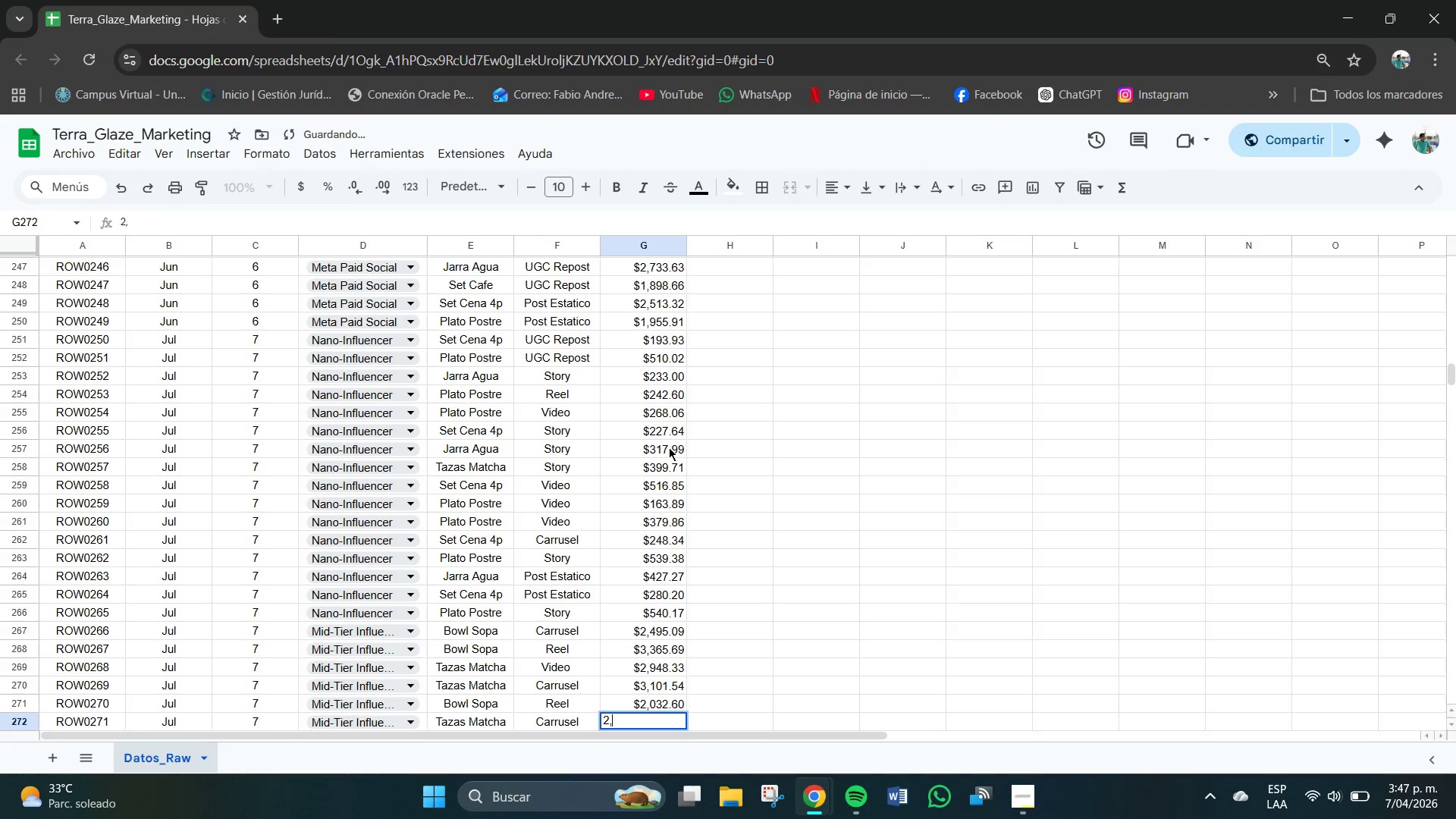 
key(Comma)
 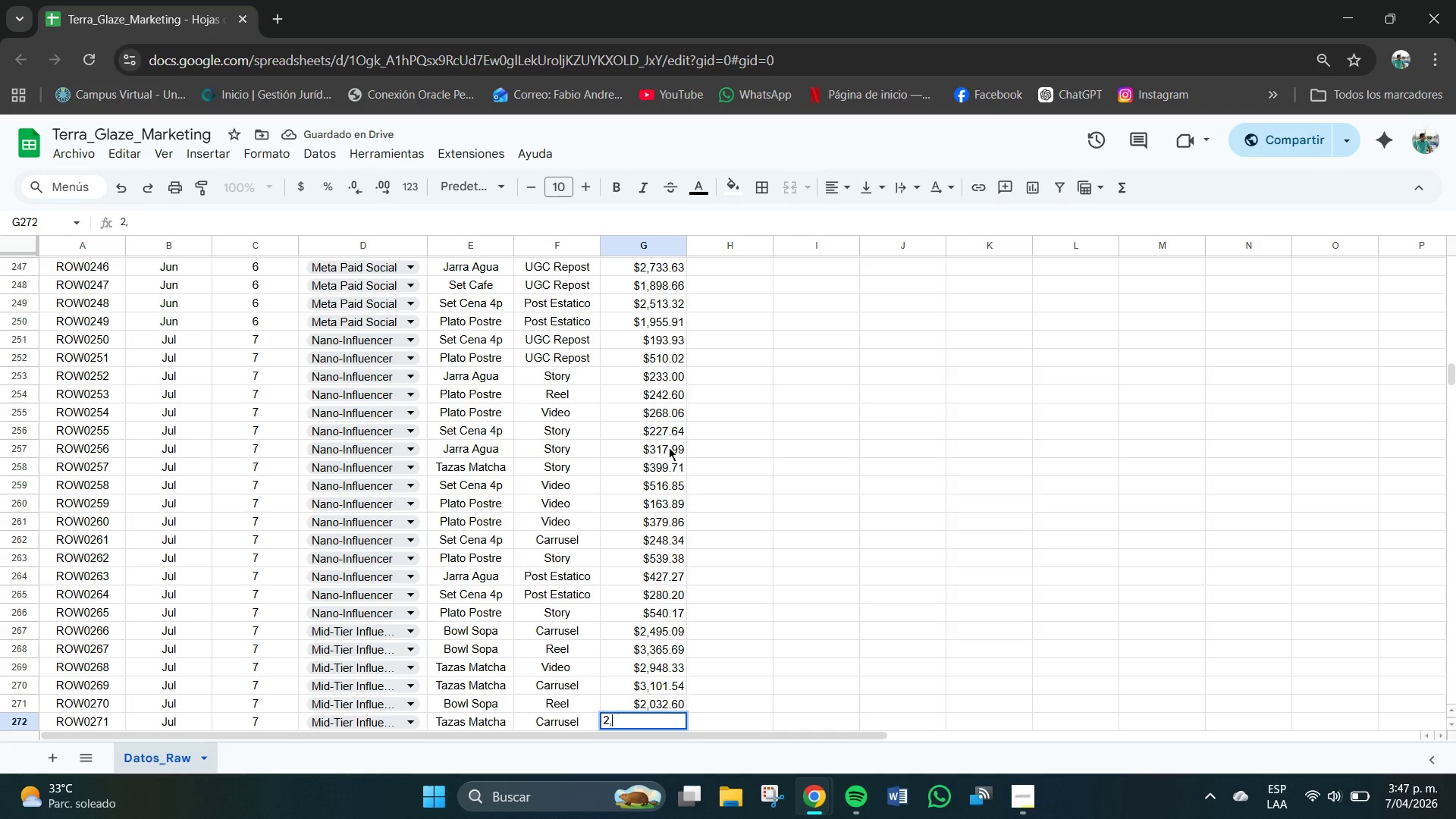 
key(Numpad5)
 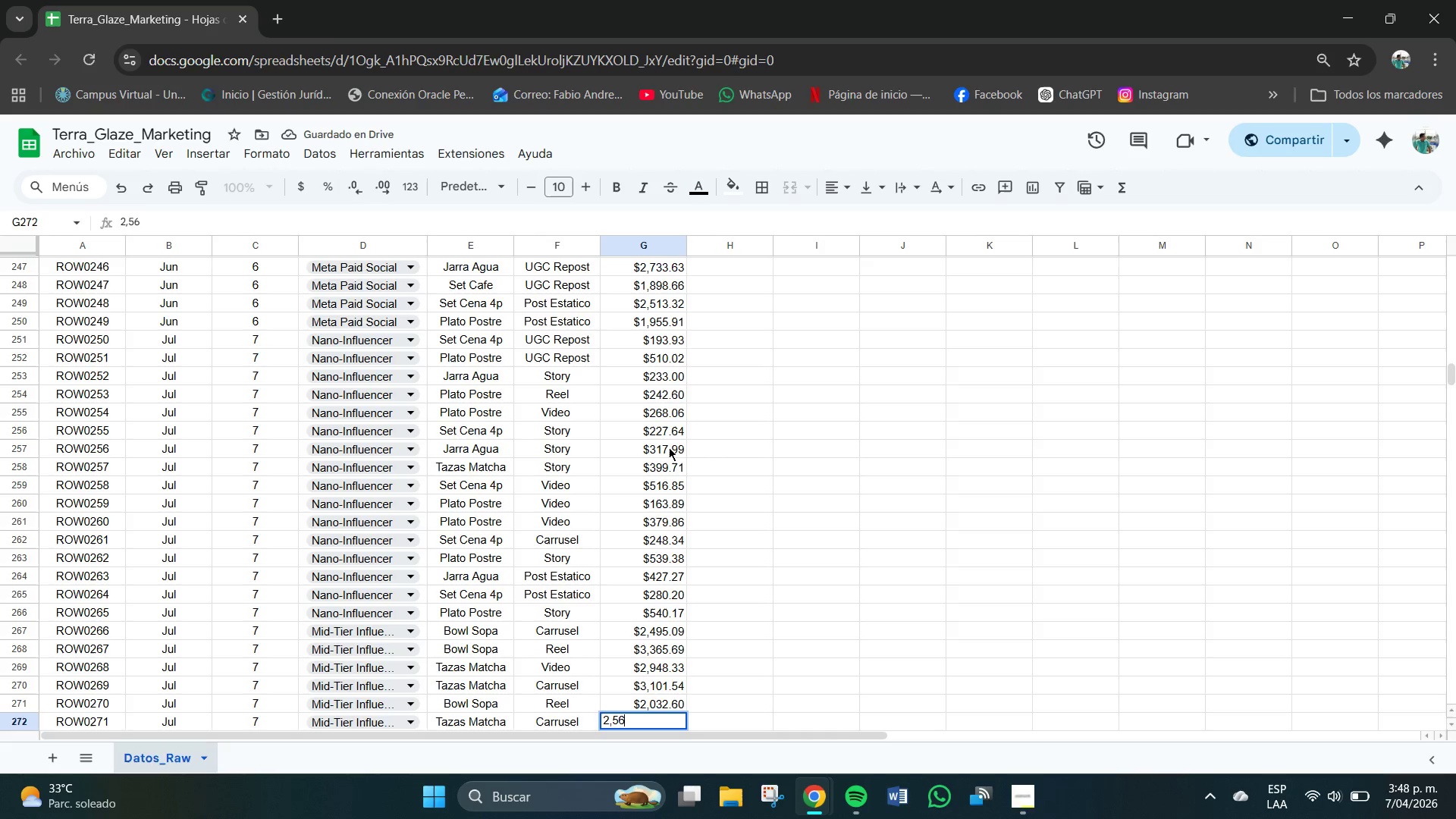 
key(Numpad6)
 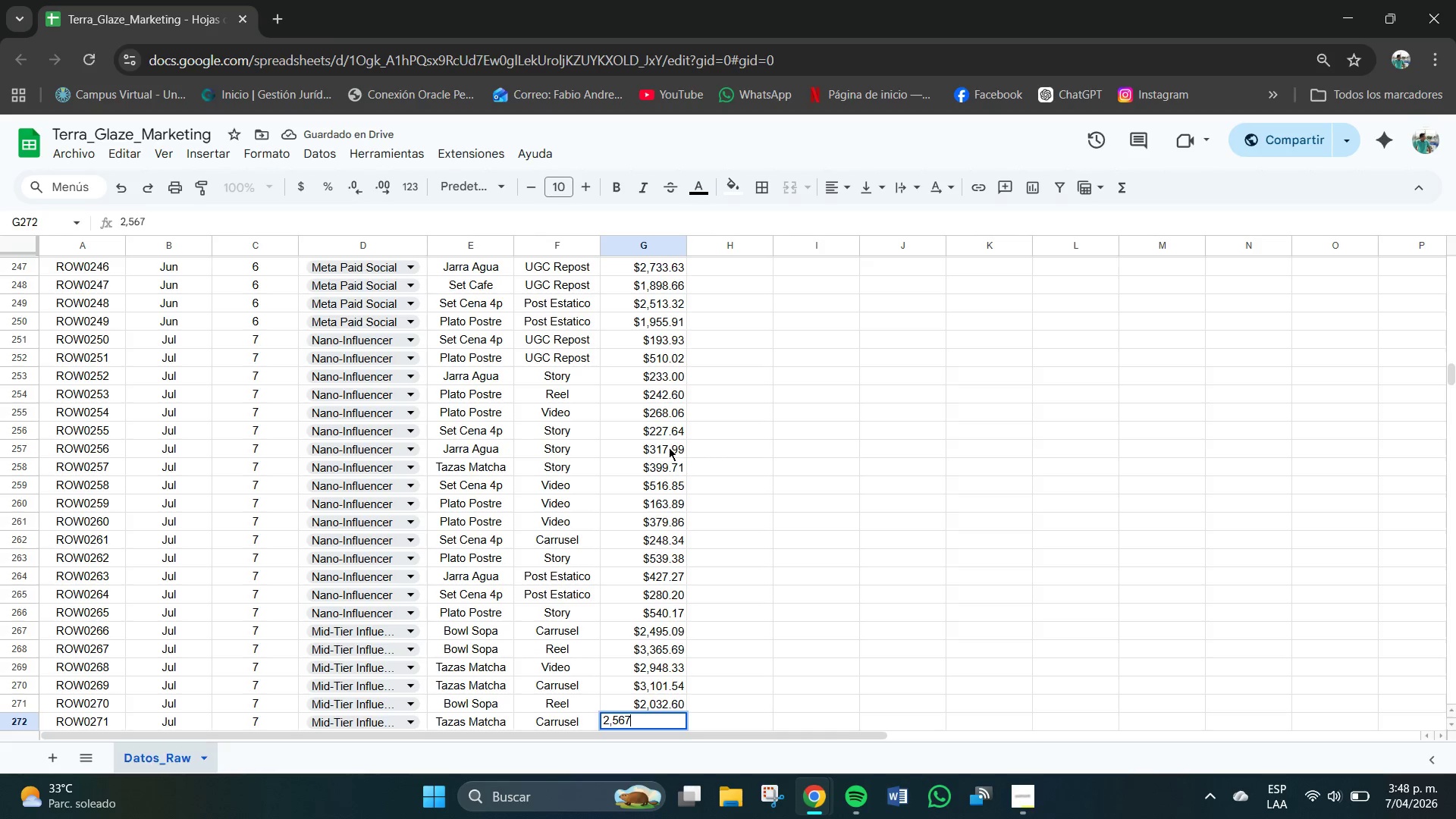 
key(Numpad7)
 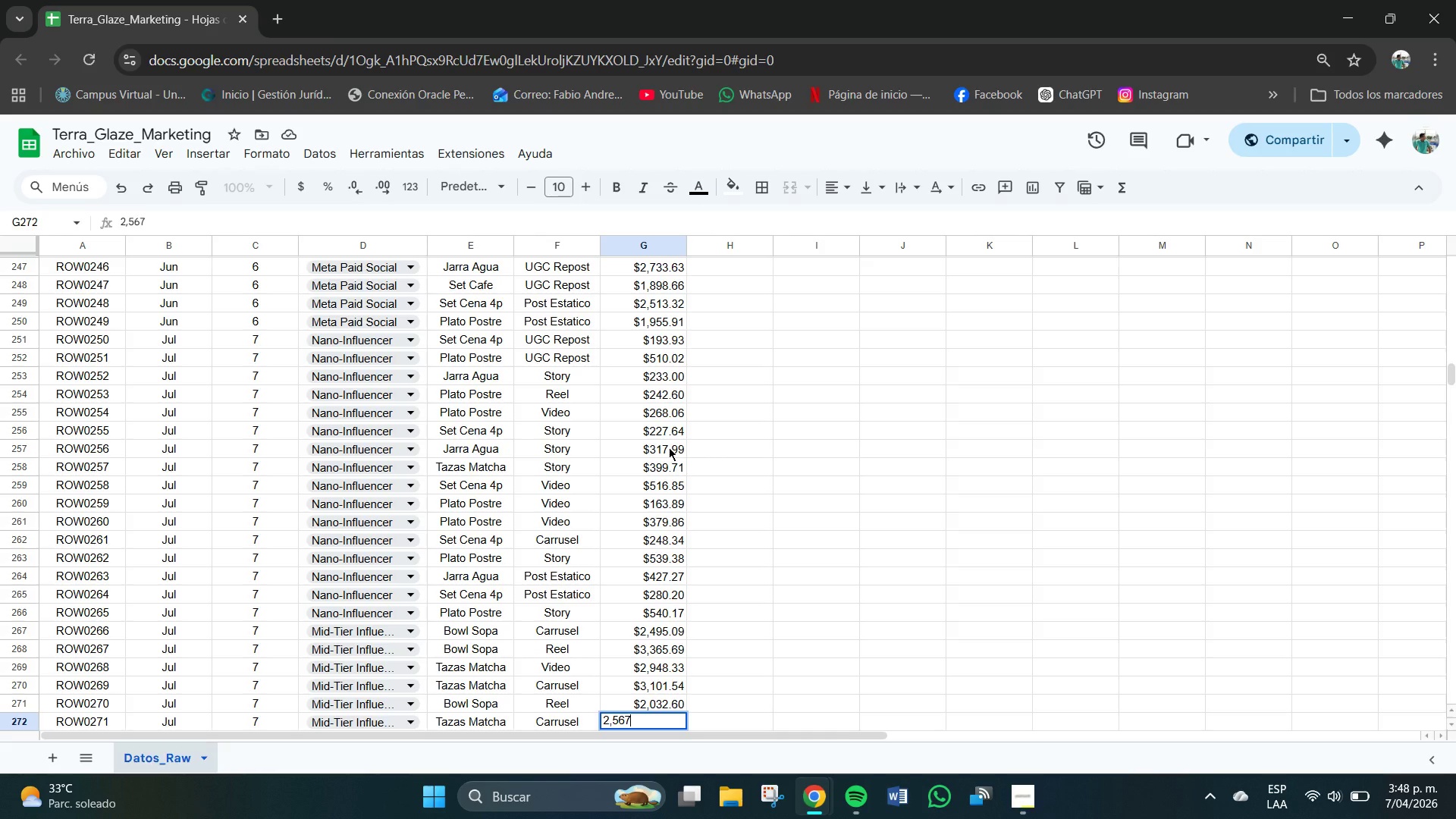 
key(NumpadDecimal)
 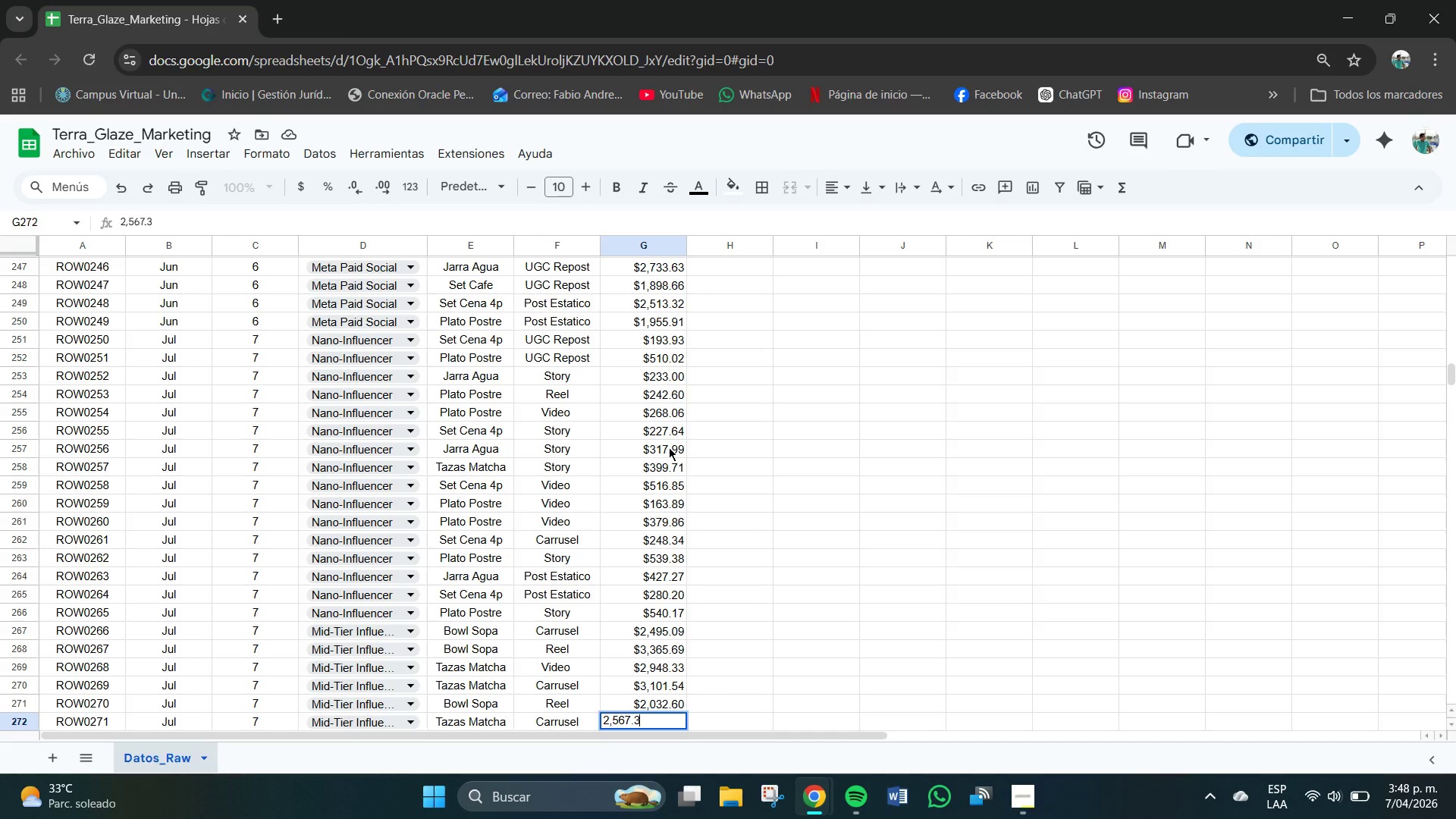 
key(Numpad3)
 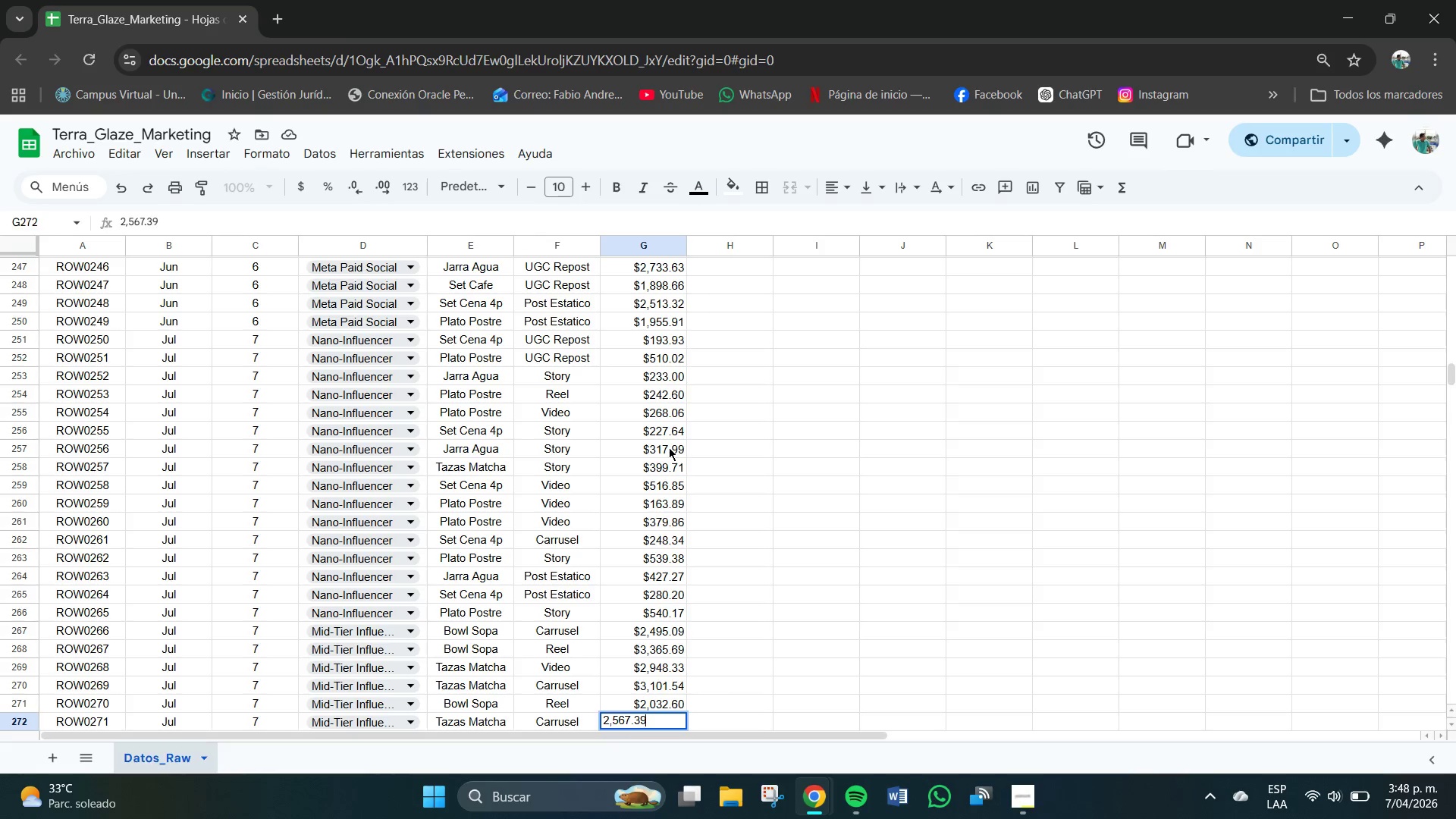 
key(Numpad9)
 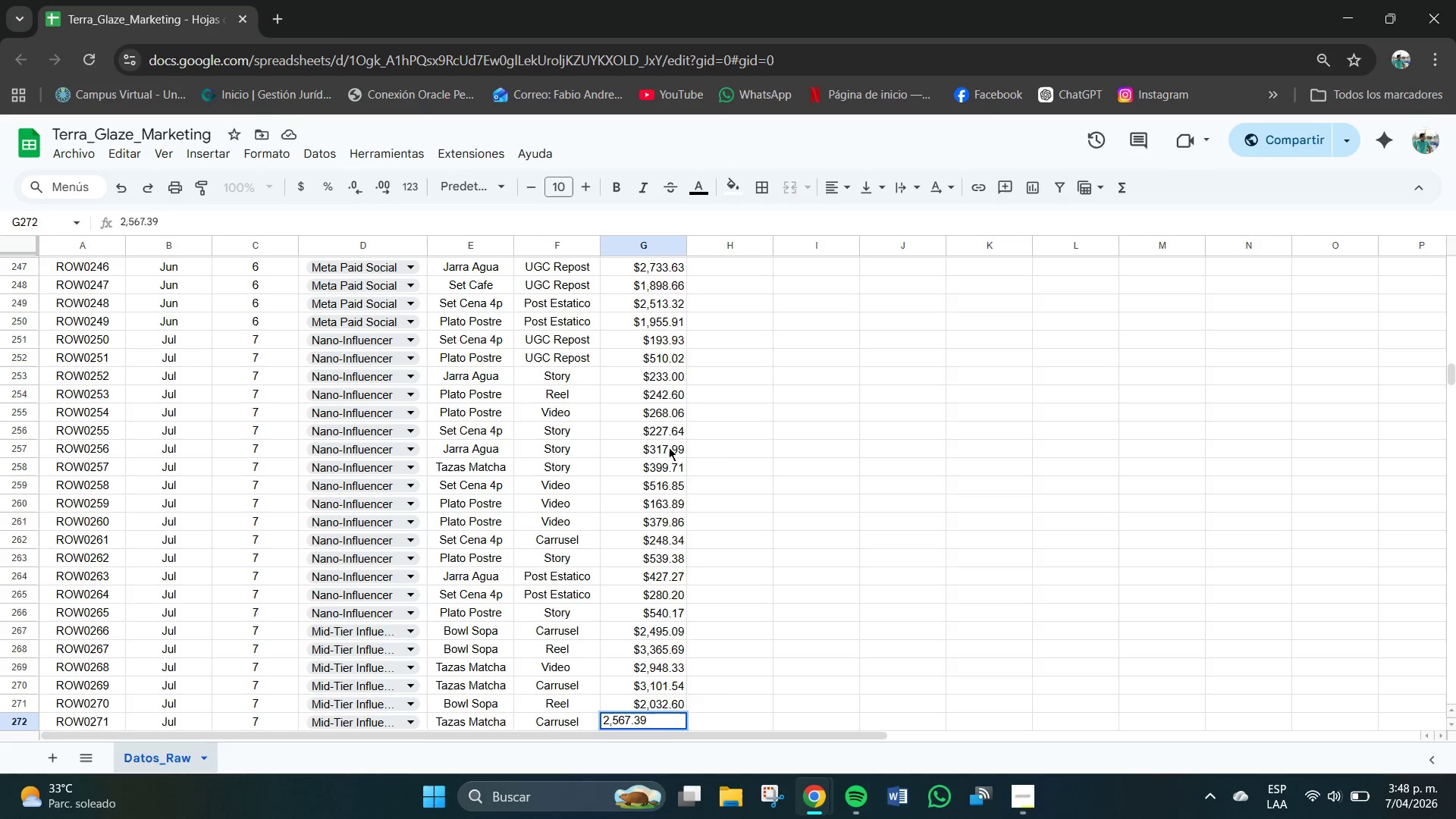 
key(NumpadEnter)
 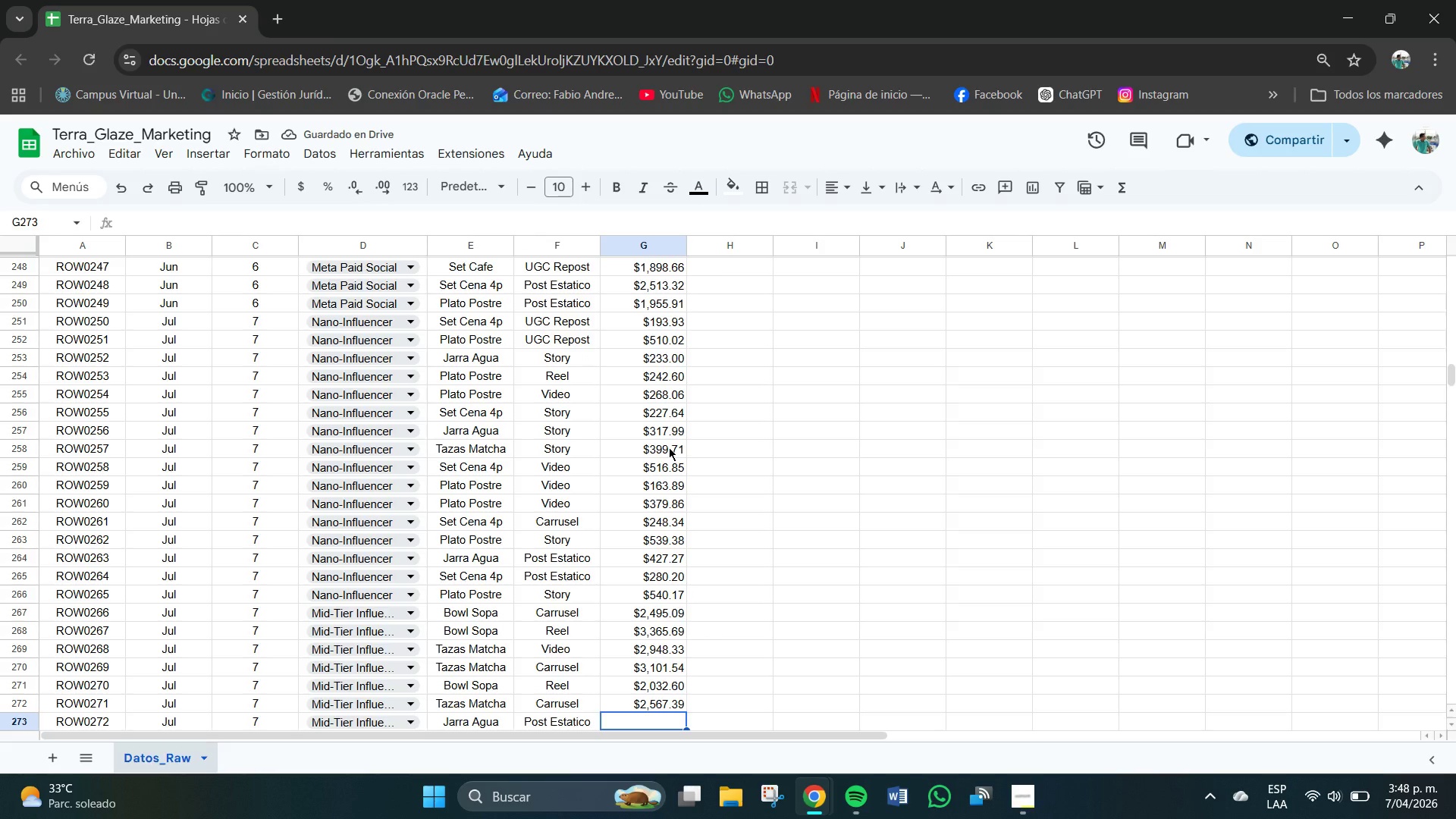 
key(Numpad2)
 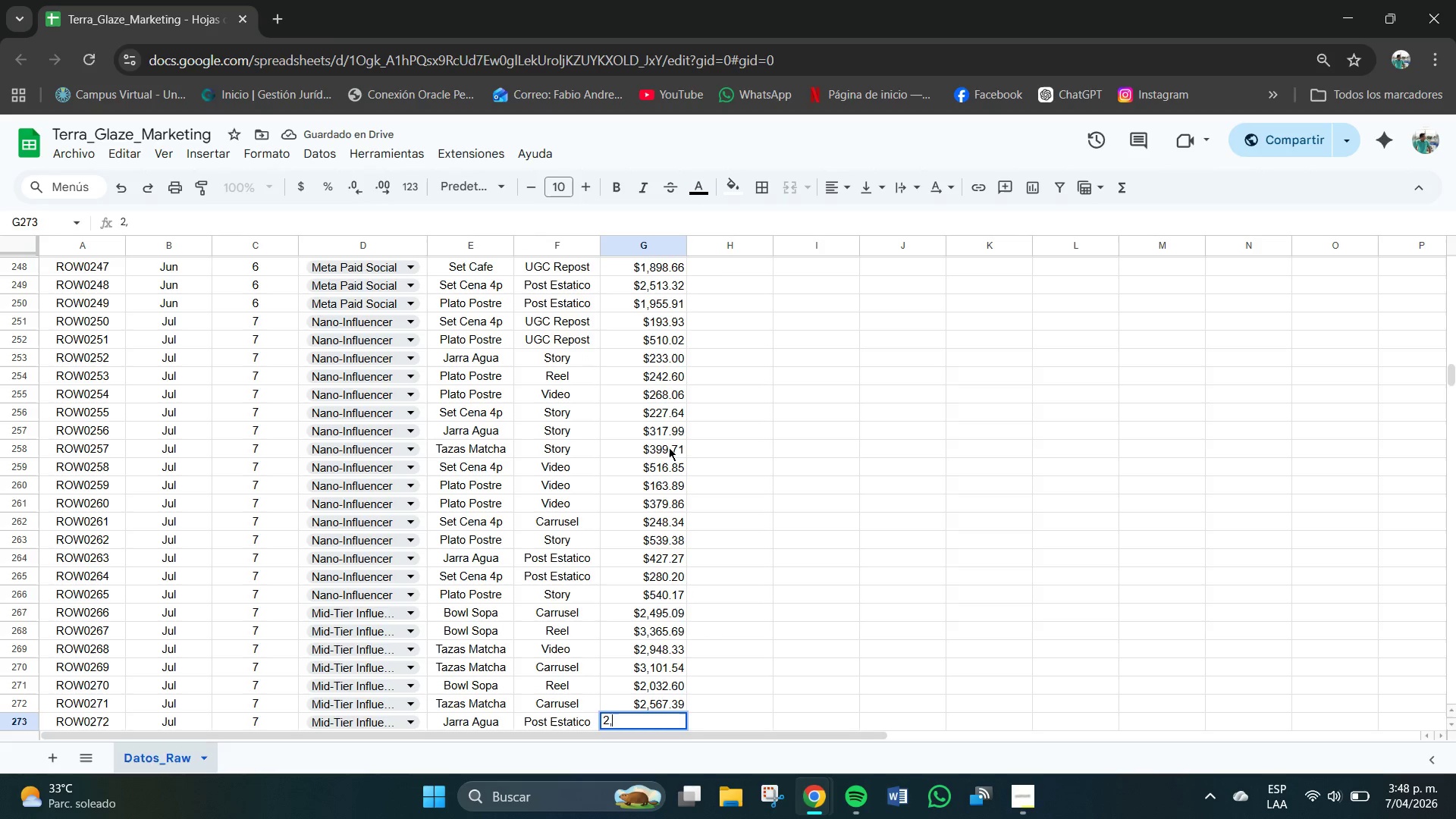 
key(Comma)
 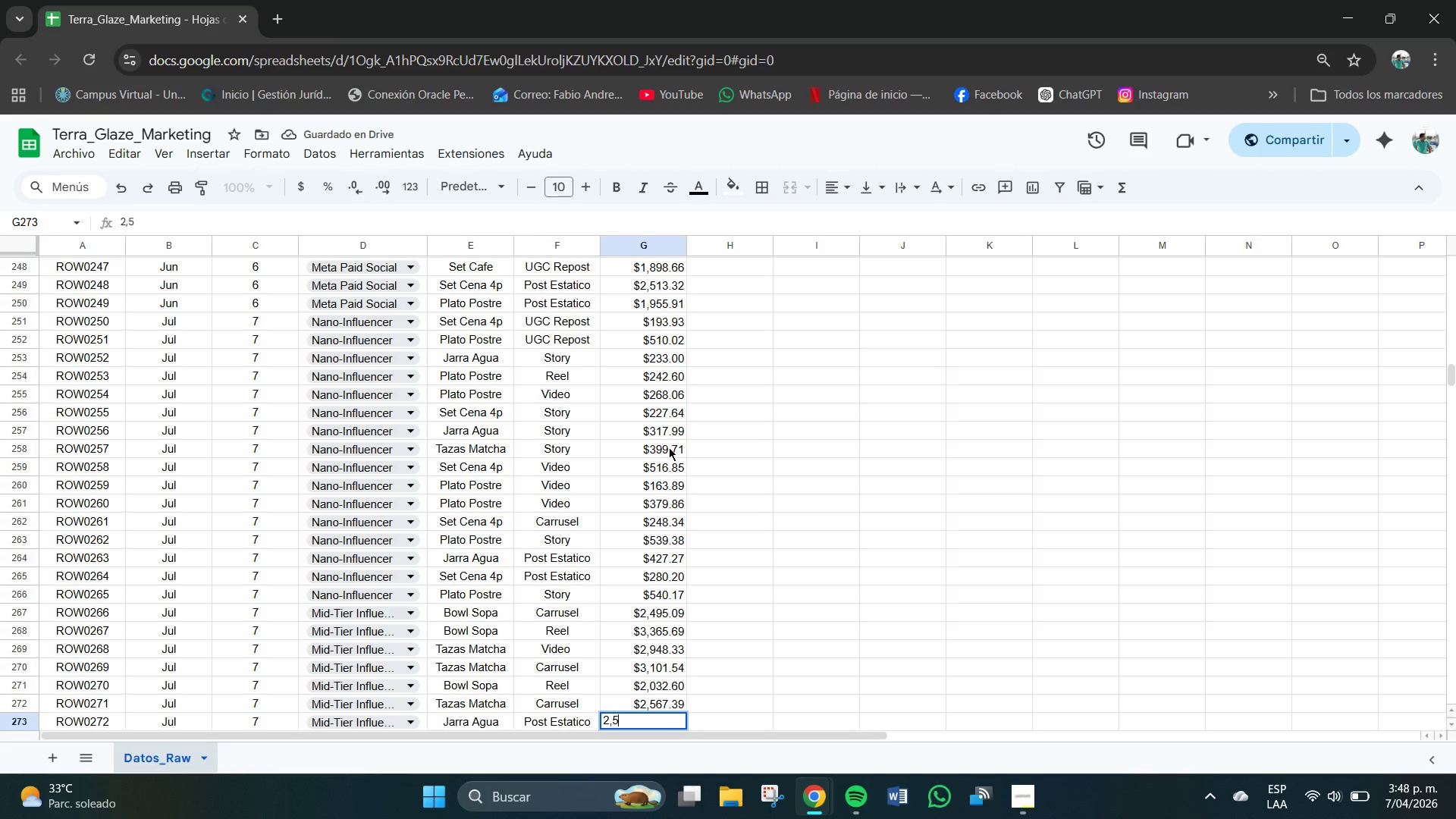 
key(Numpad5)
 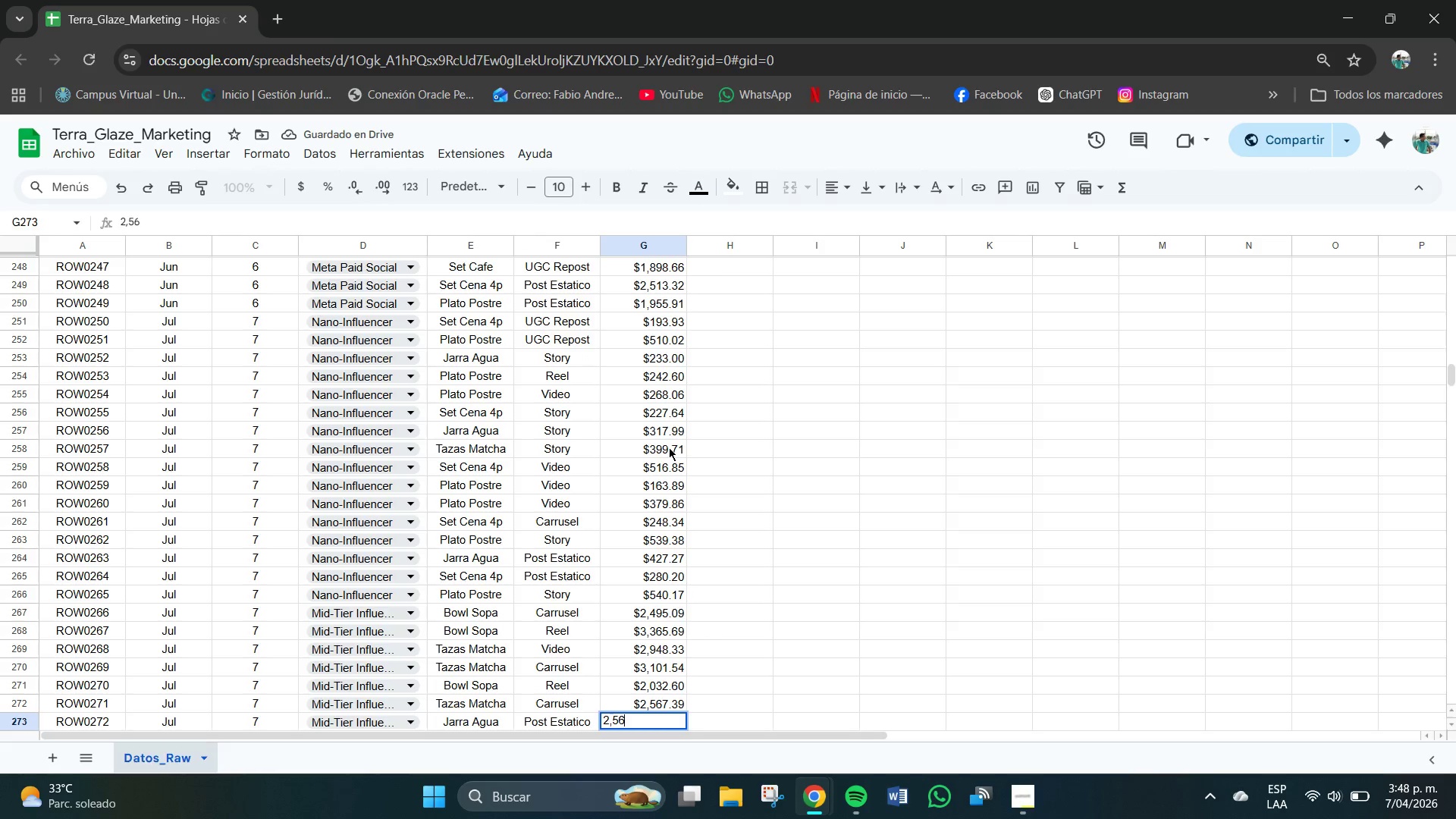 
key(Numpad6)
 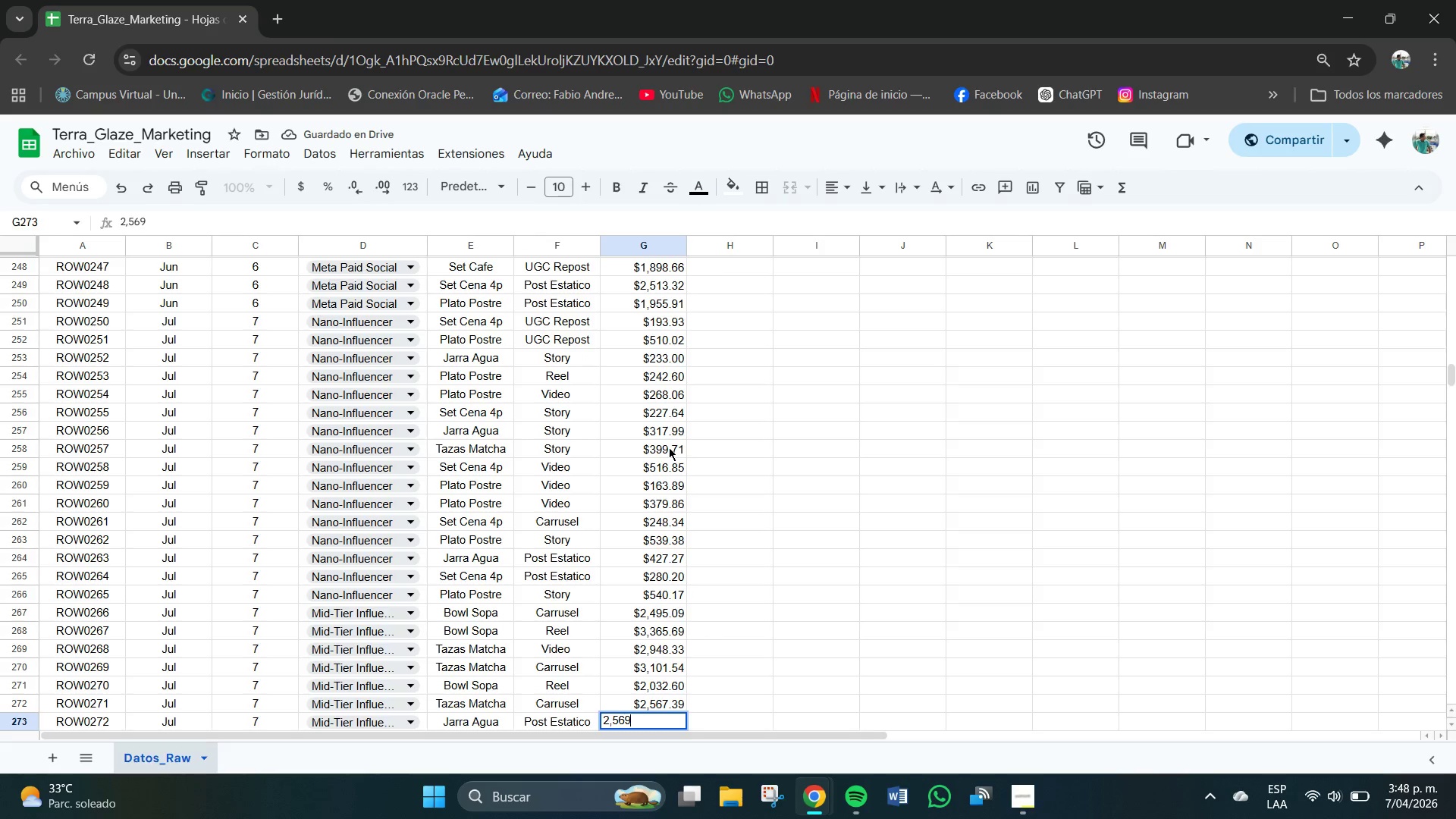 
key(Numpad9)
 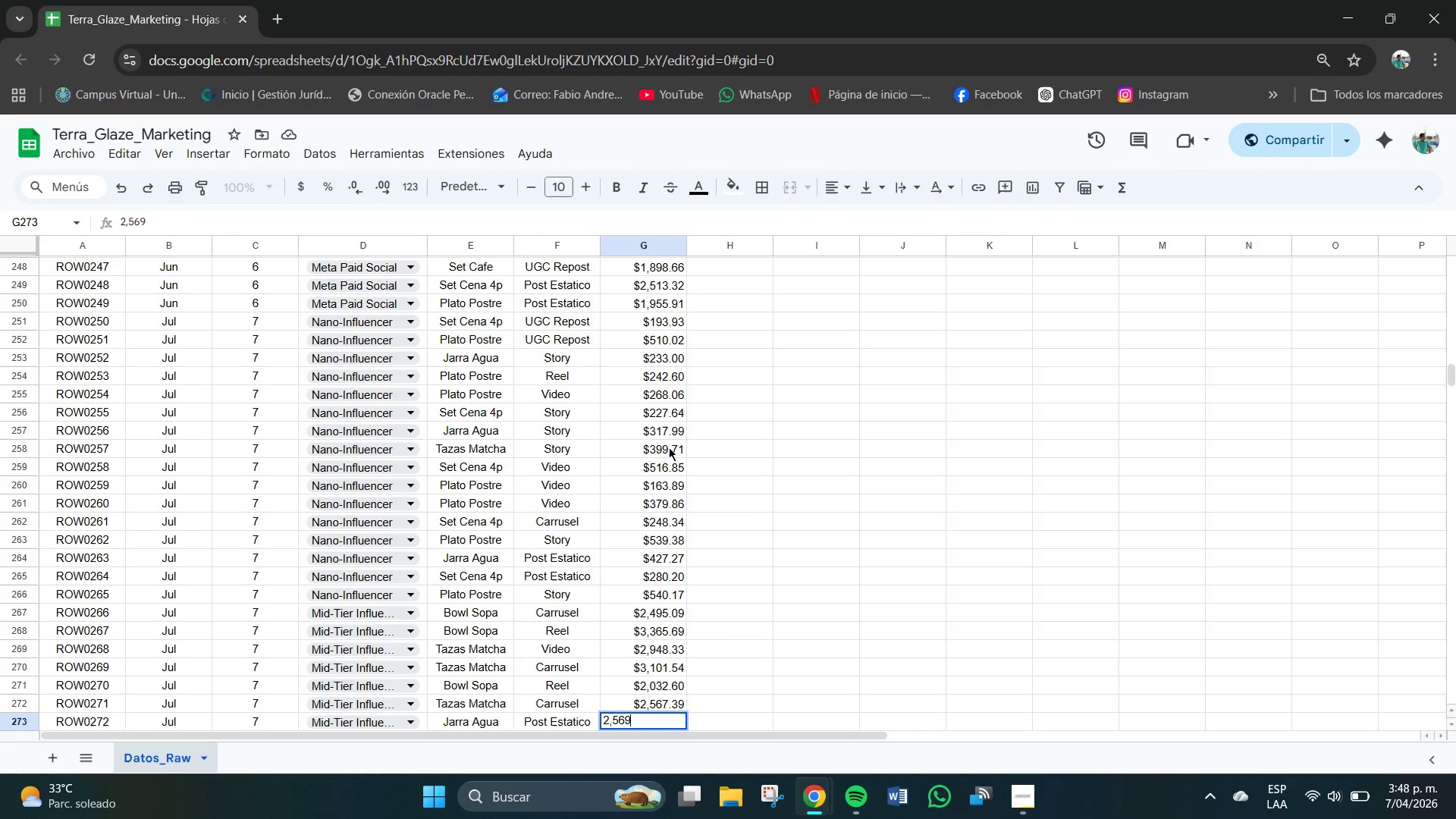 
key(NumpadDecimal)
 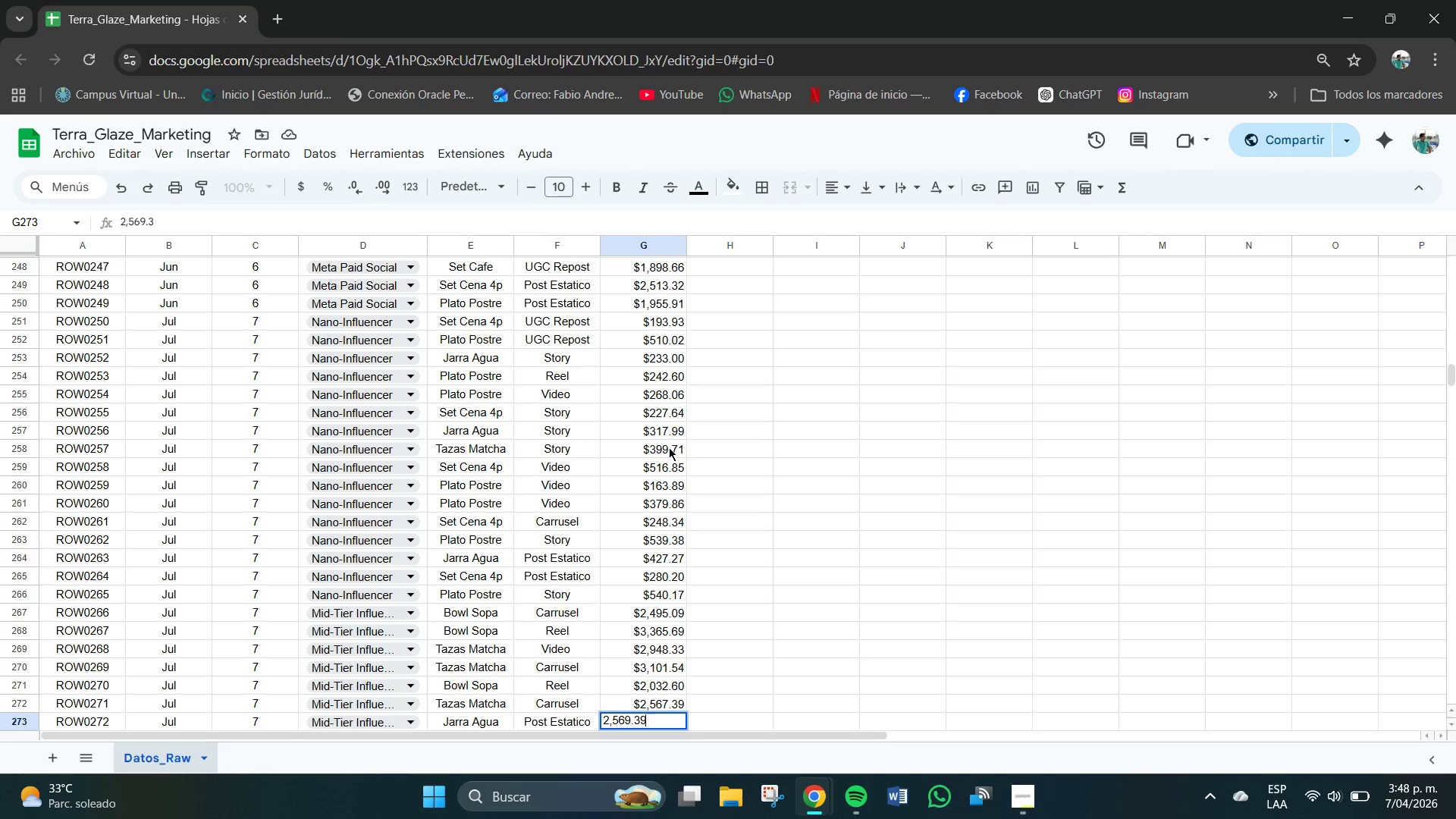 
key(Numpad3)
 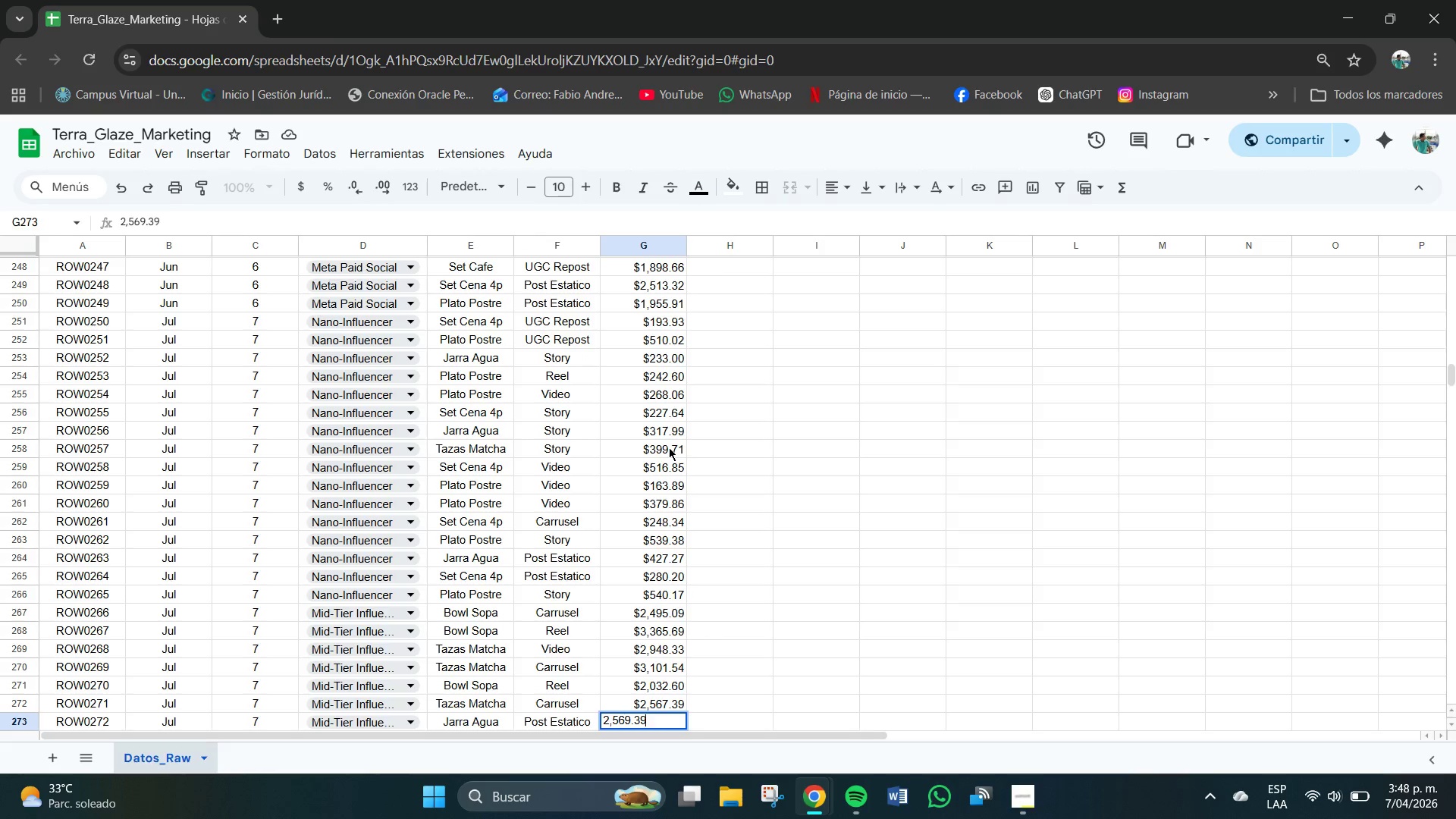 
key(Numpad9)
 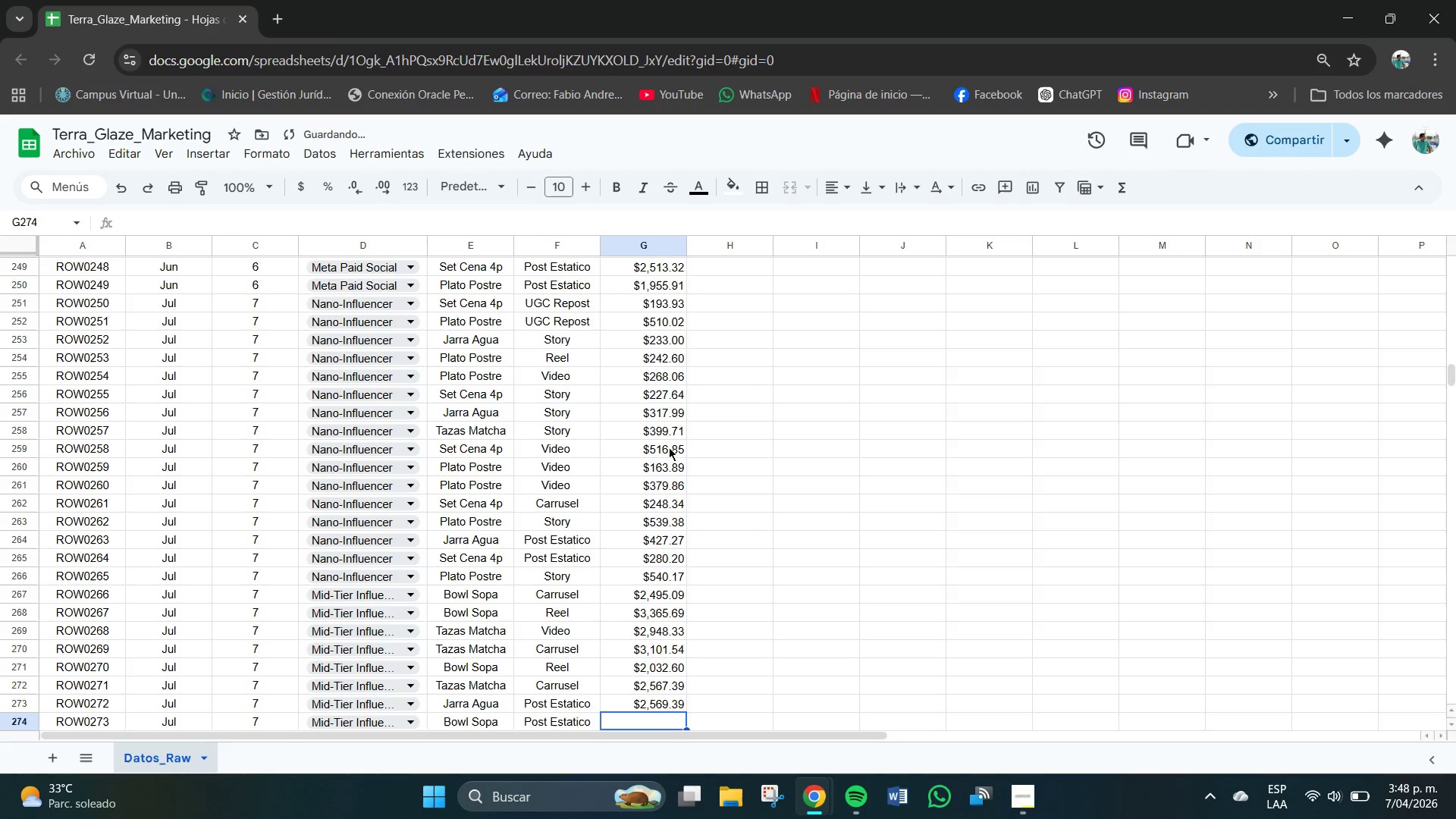 
key(NumpadEnter)
 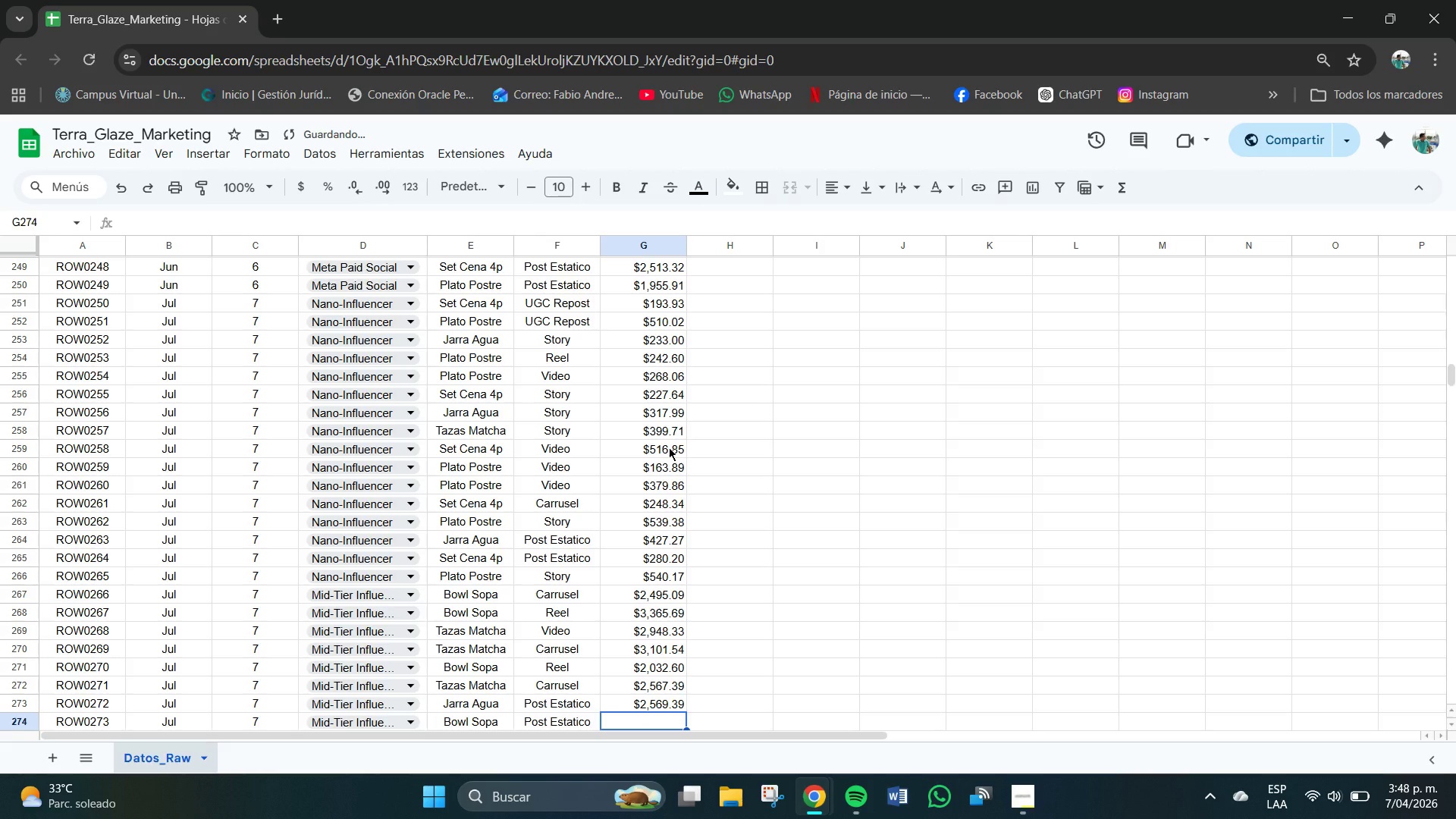 
key(Numpad2)
 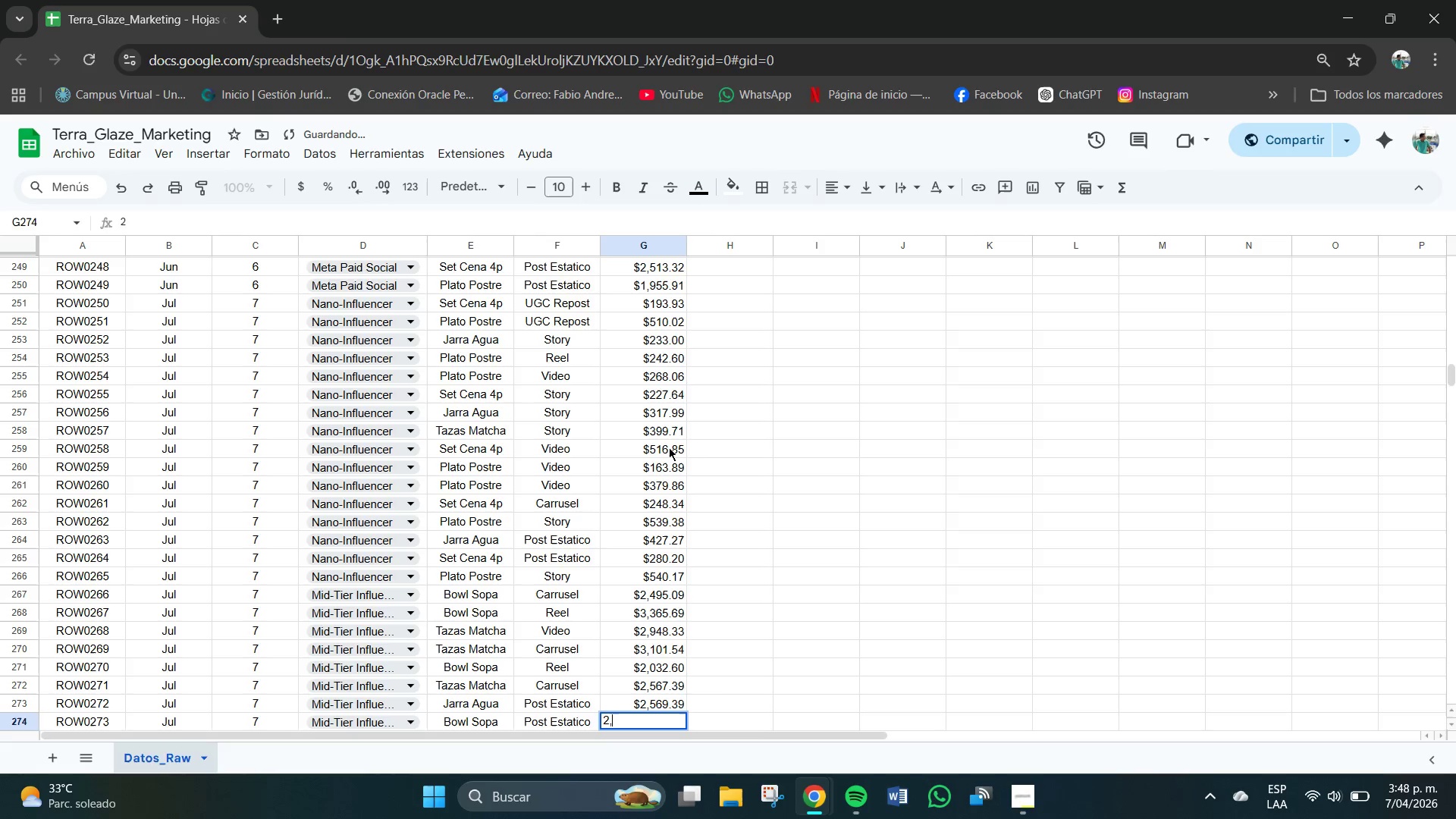 
key(Comma)
 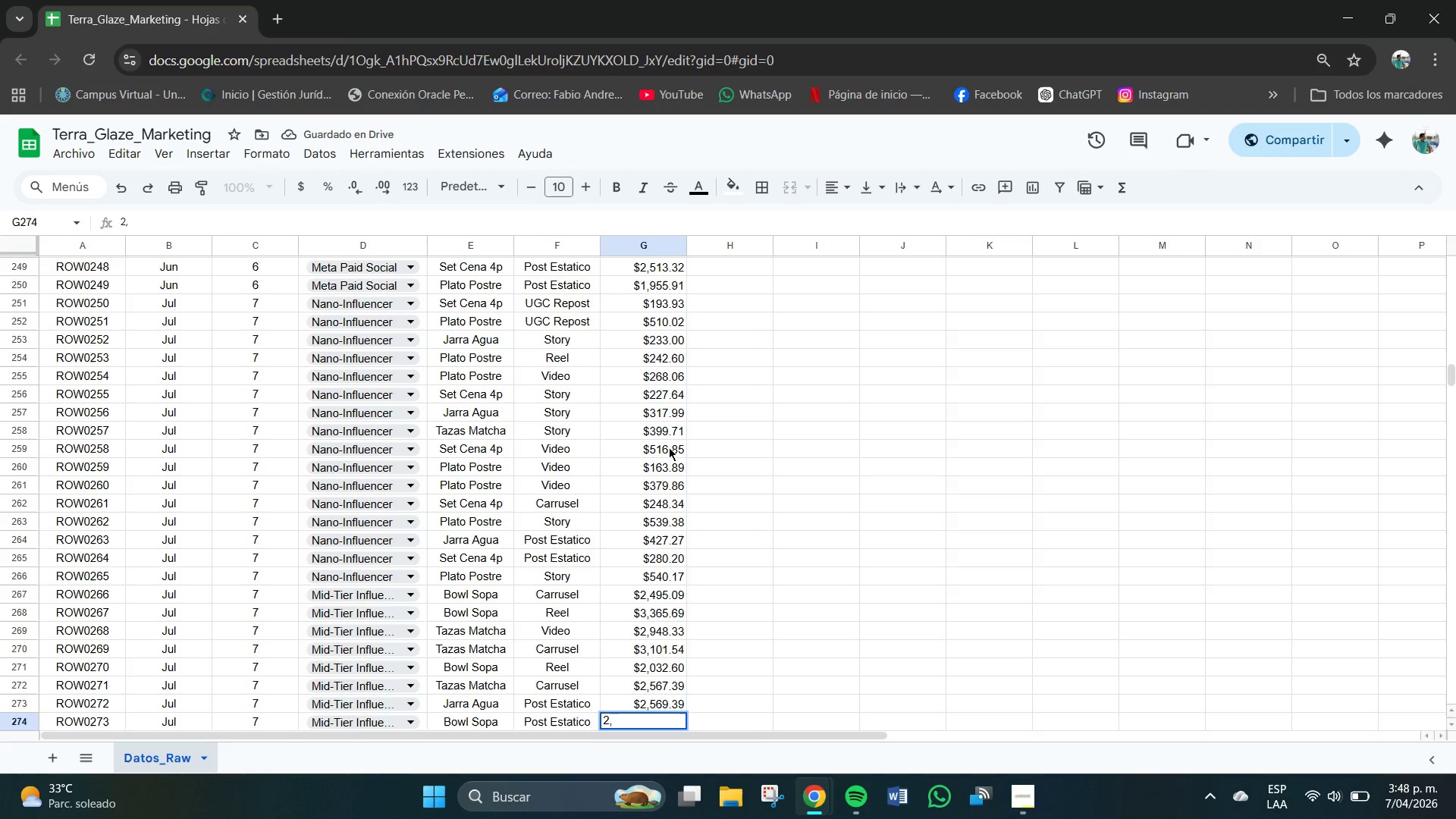 
wait(9.61)
 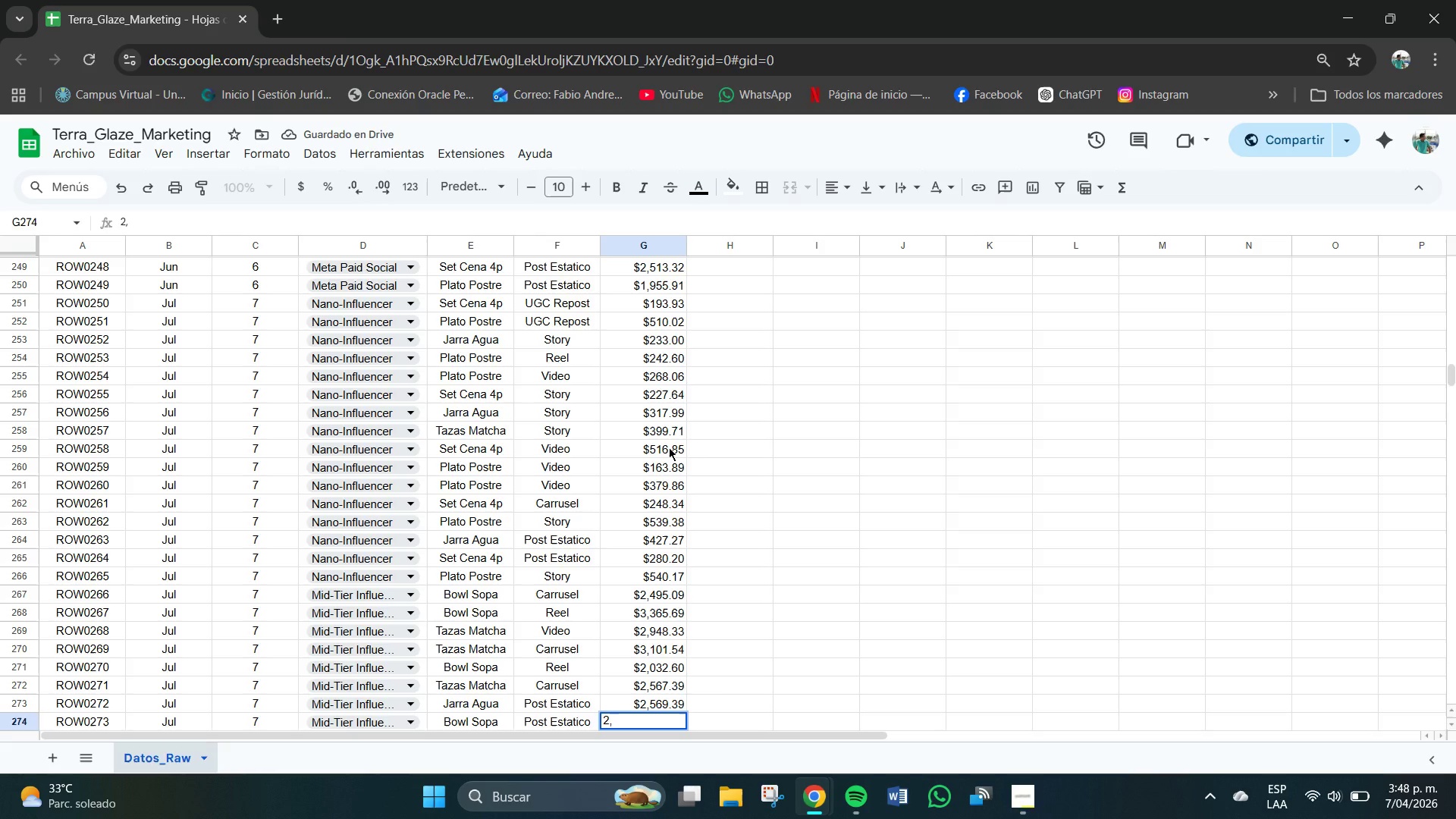 
left_click([663, 693])
 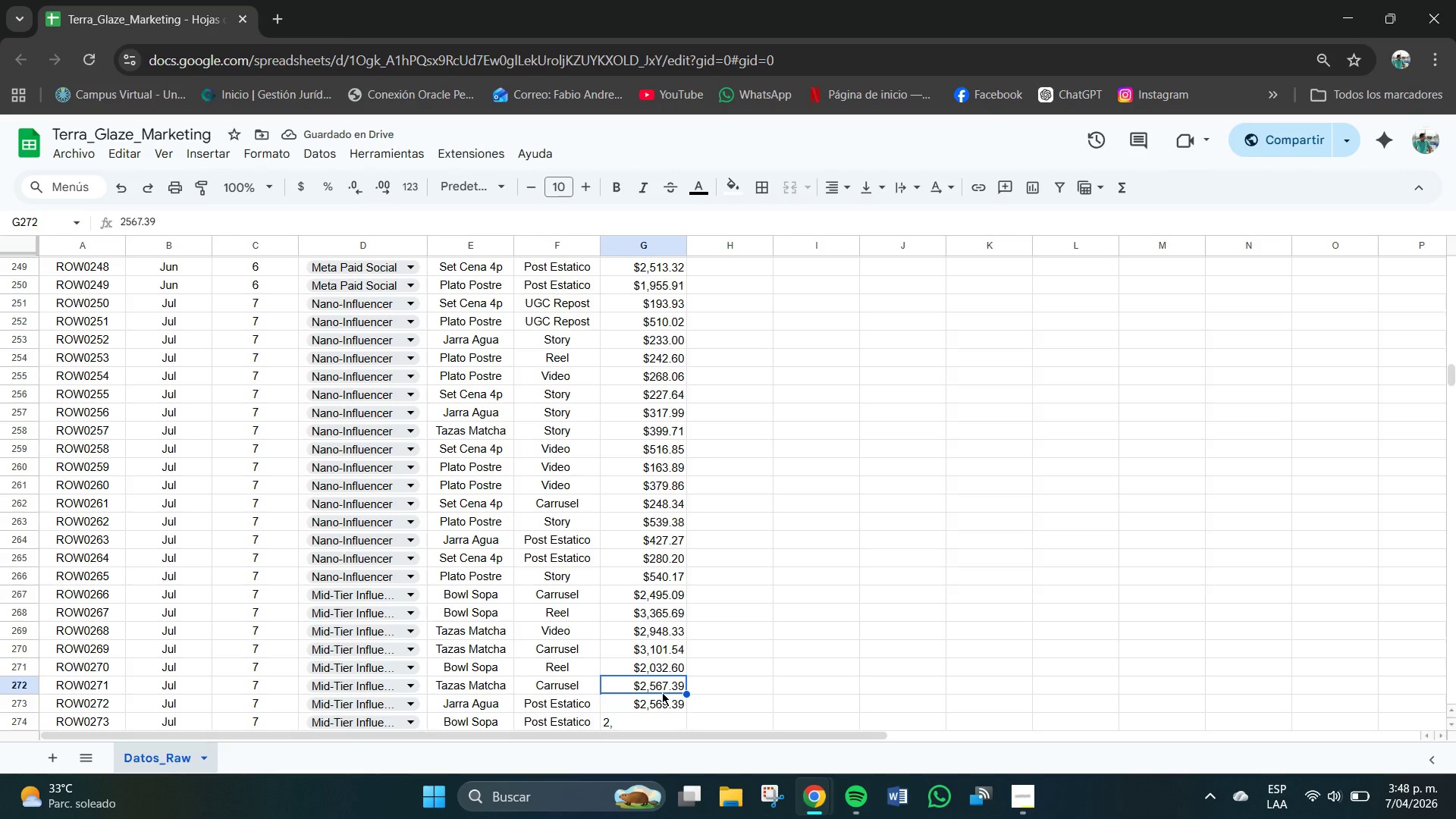 
wait(5.03)
 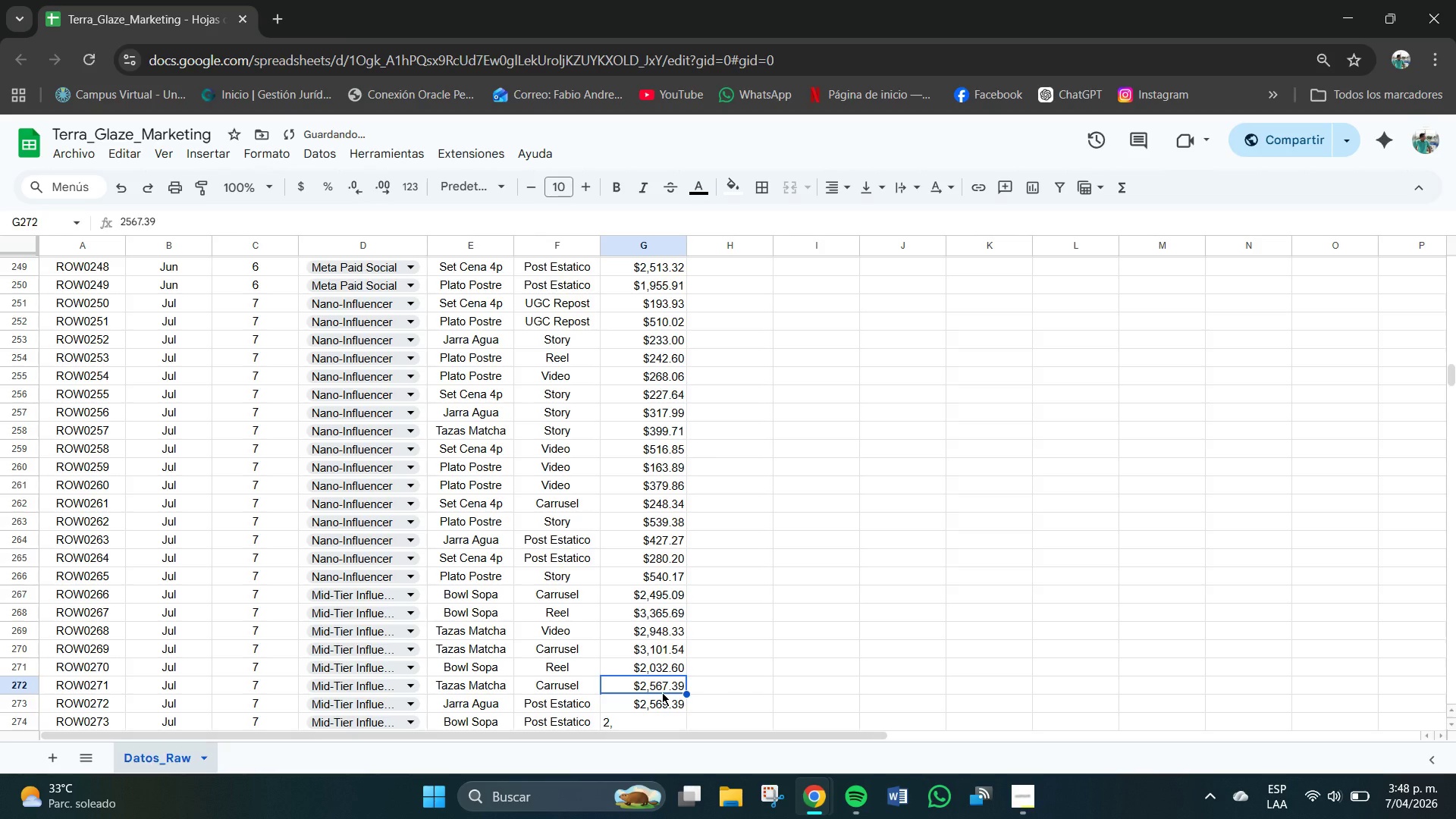 
left_click([668, 706])
 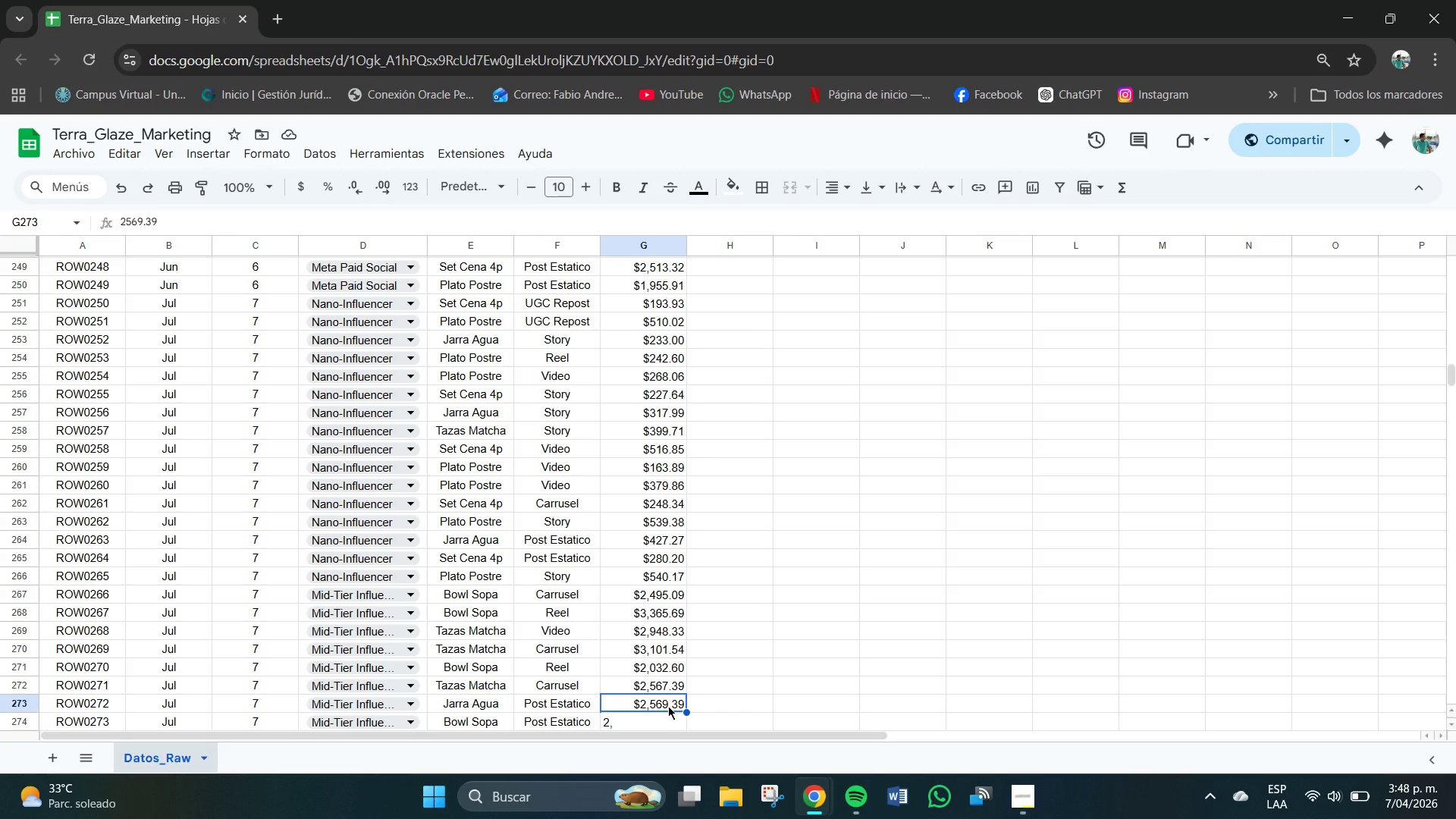 
scroll: coordinate [668, 706], scroll_direction: down, amount: 2.0
 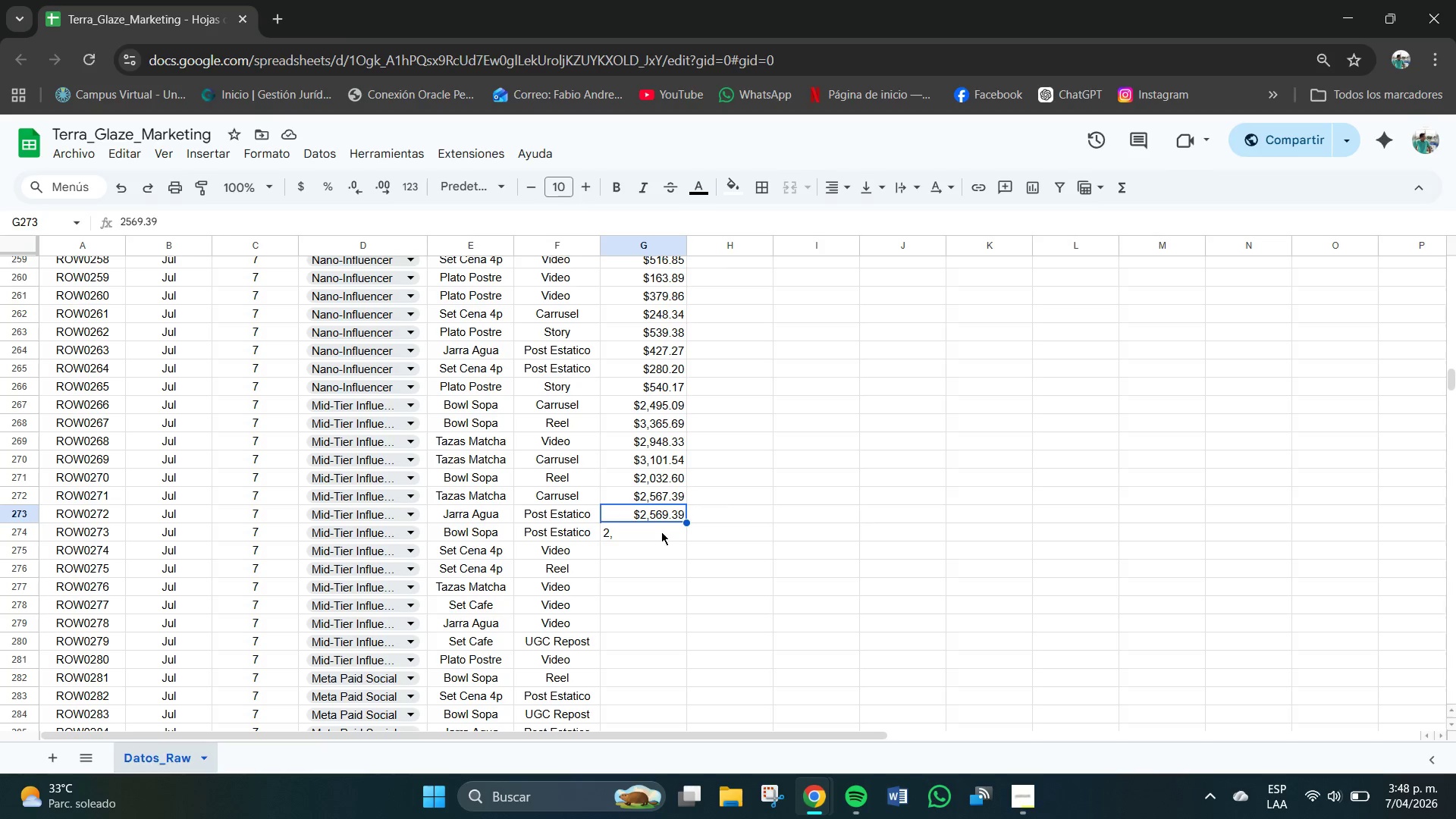 
left_click([663, 525])
 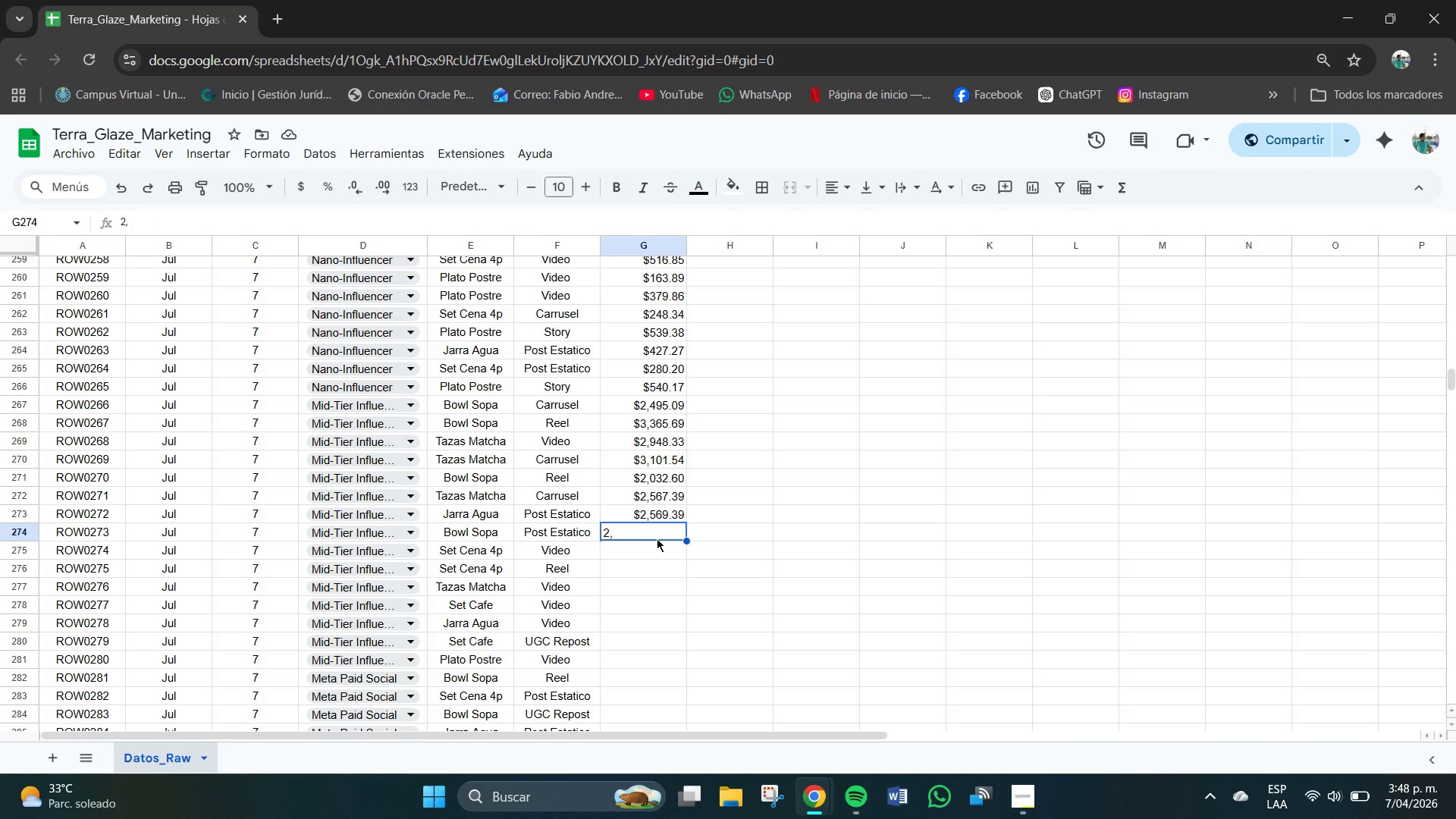 
key(Backspace)
 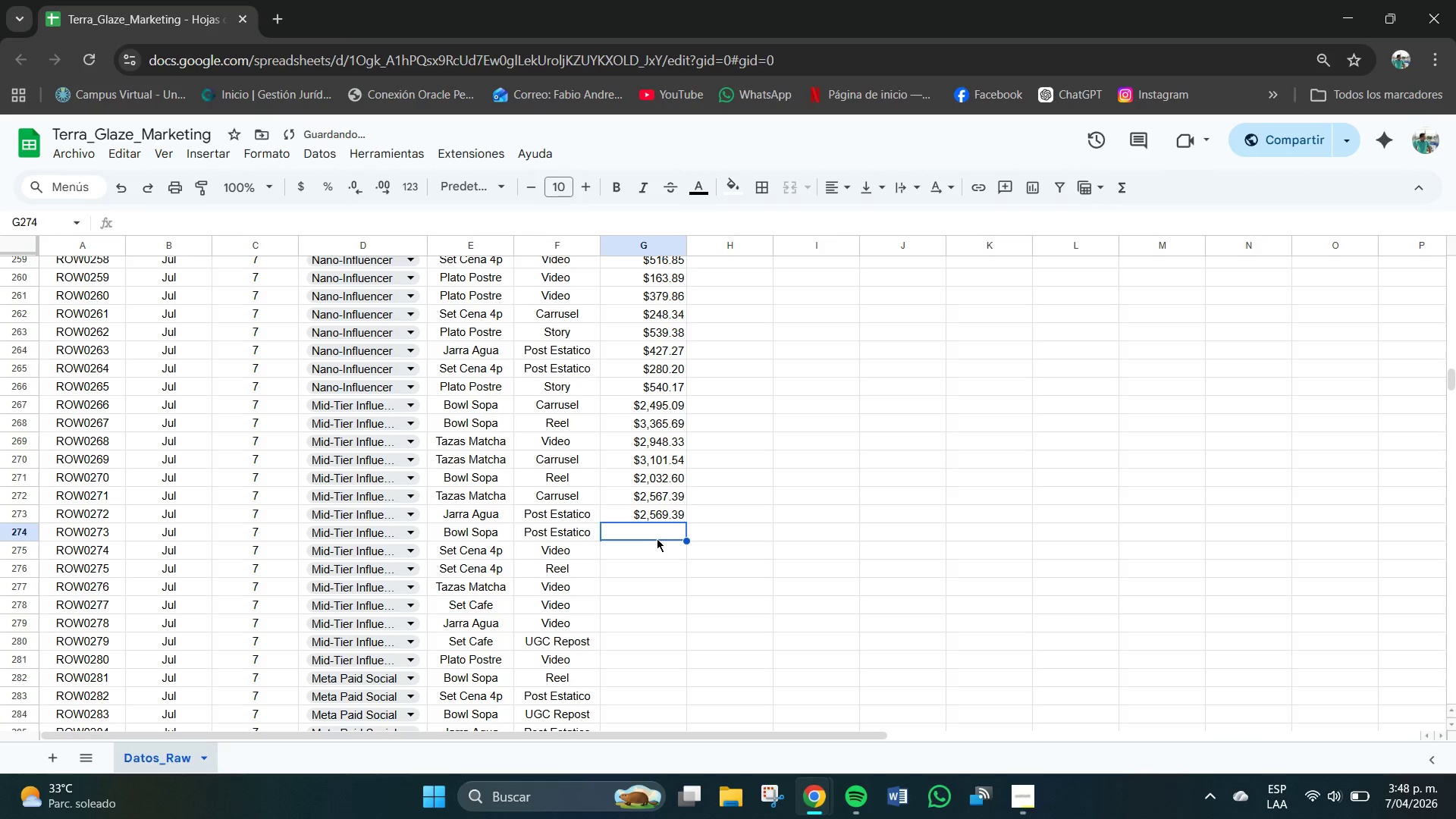 
key(Backspace)
 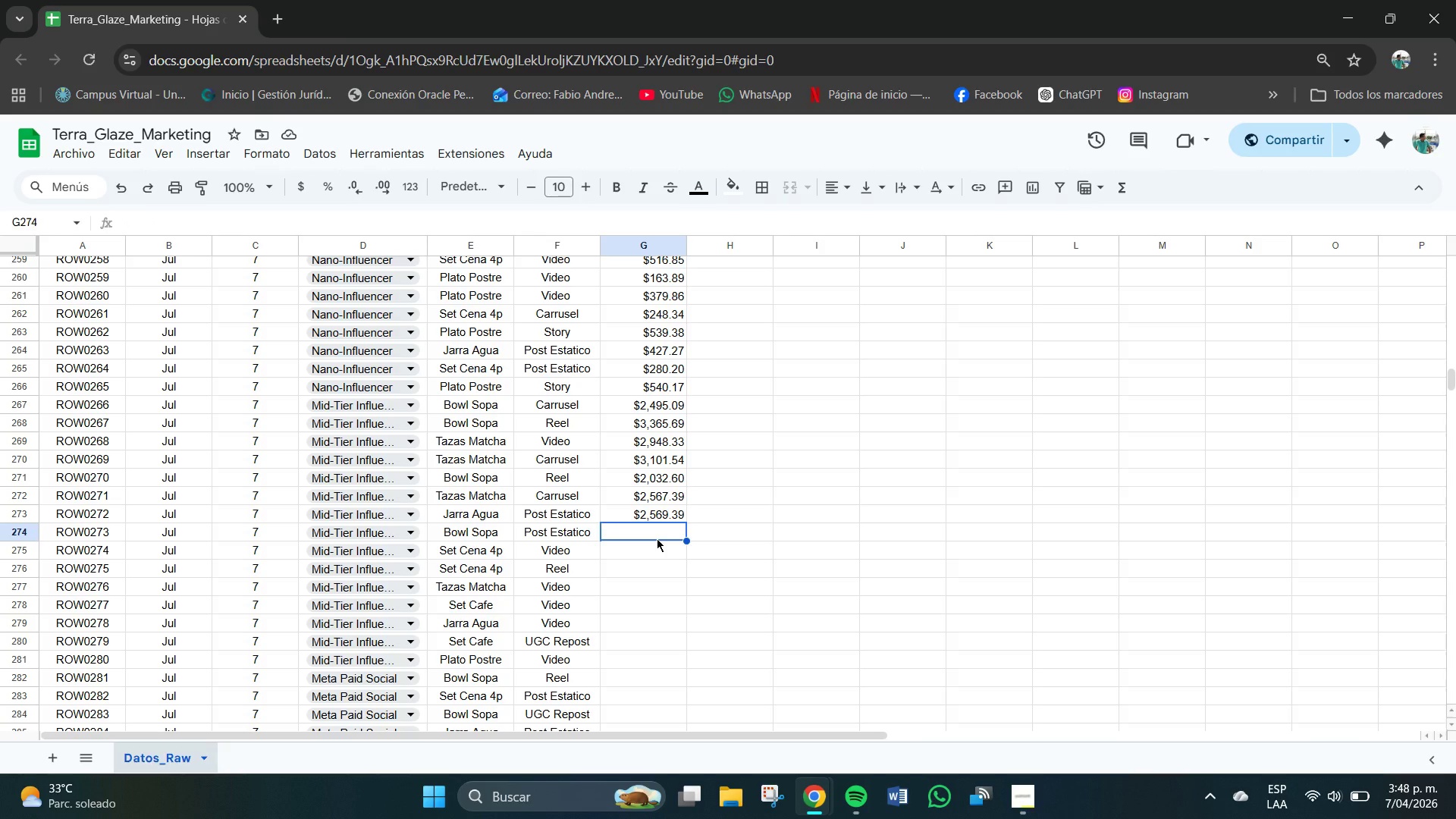 
wait(10.17)
 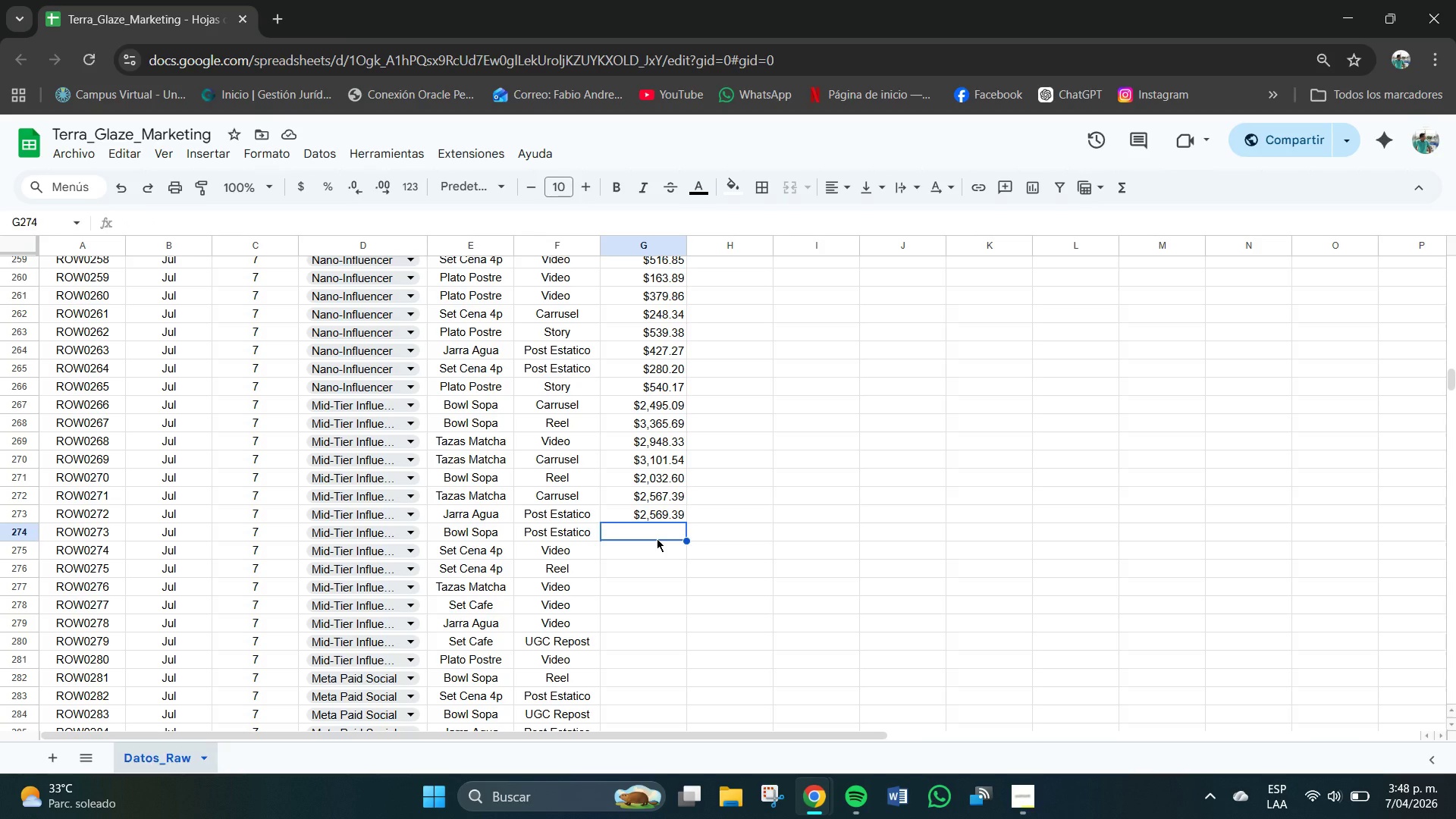 
key(Numpad3)
 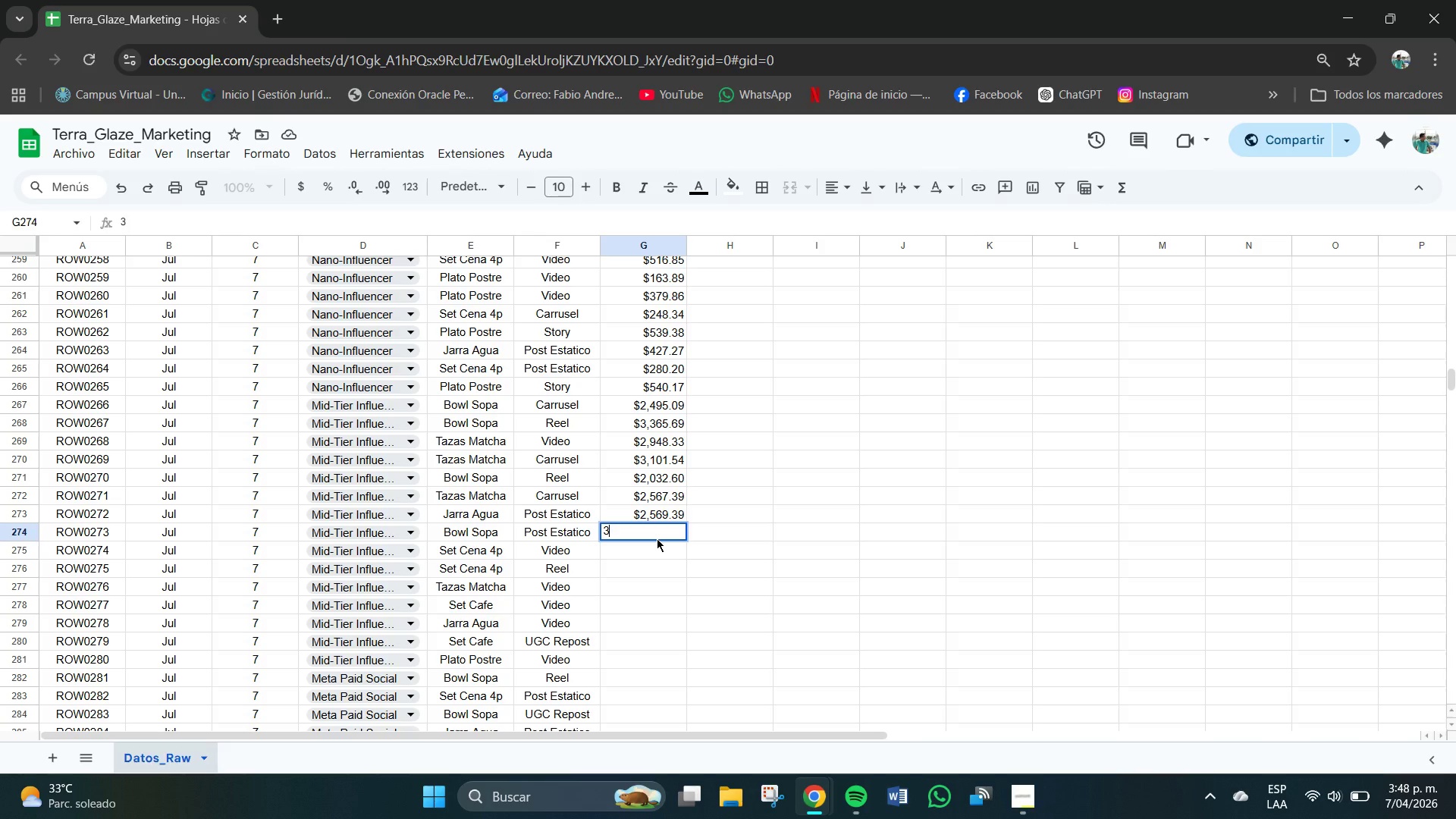 
key(Comma)
 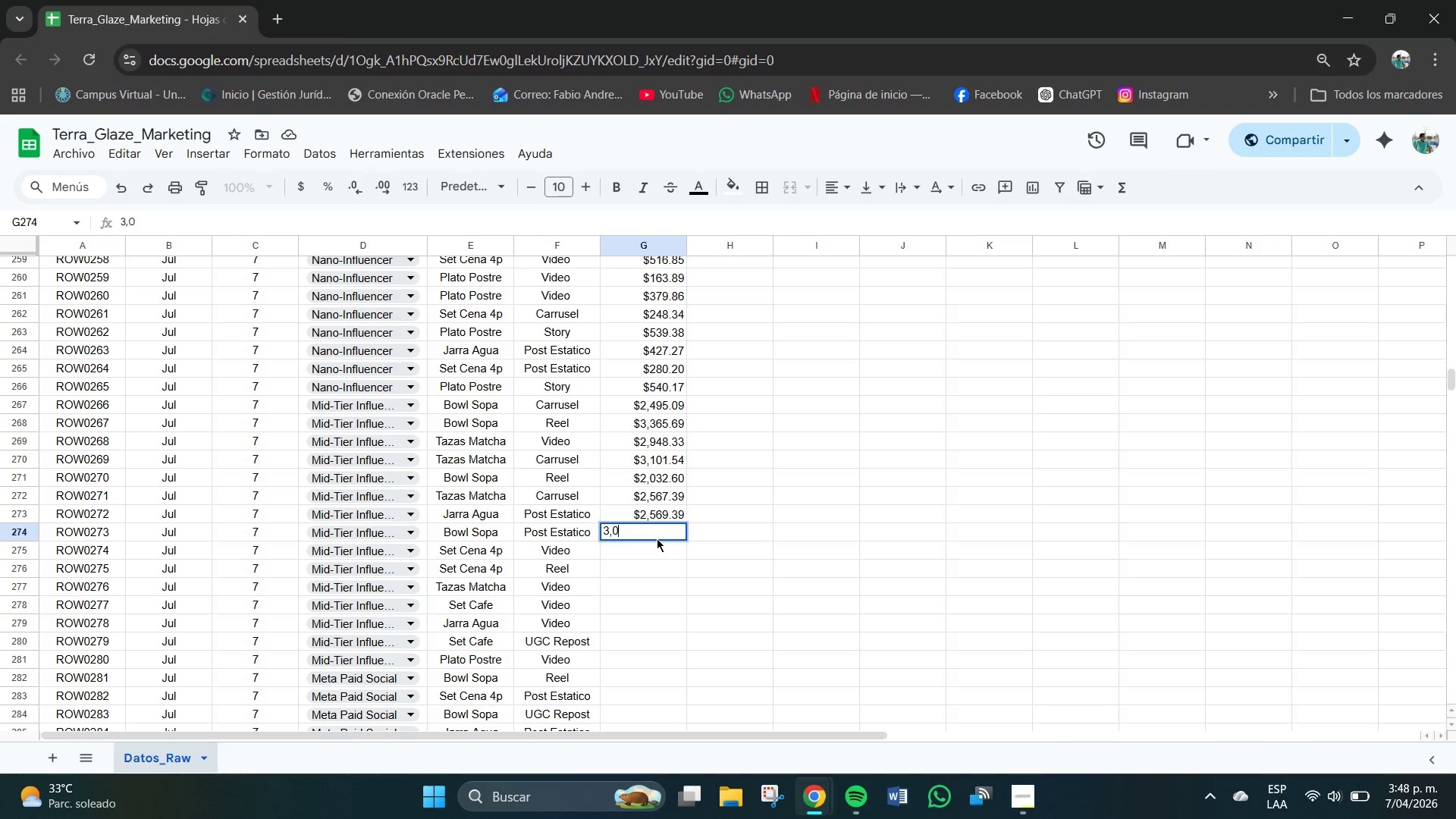 
key(Numpad0)
 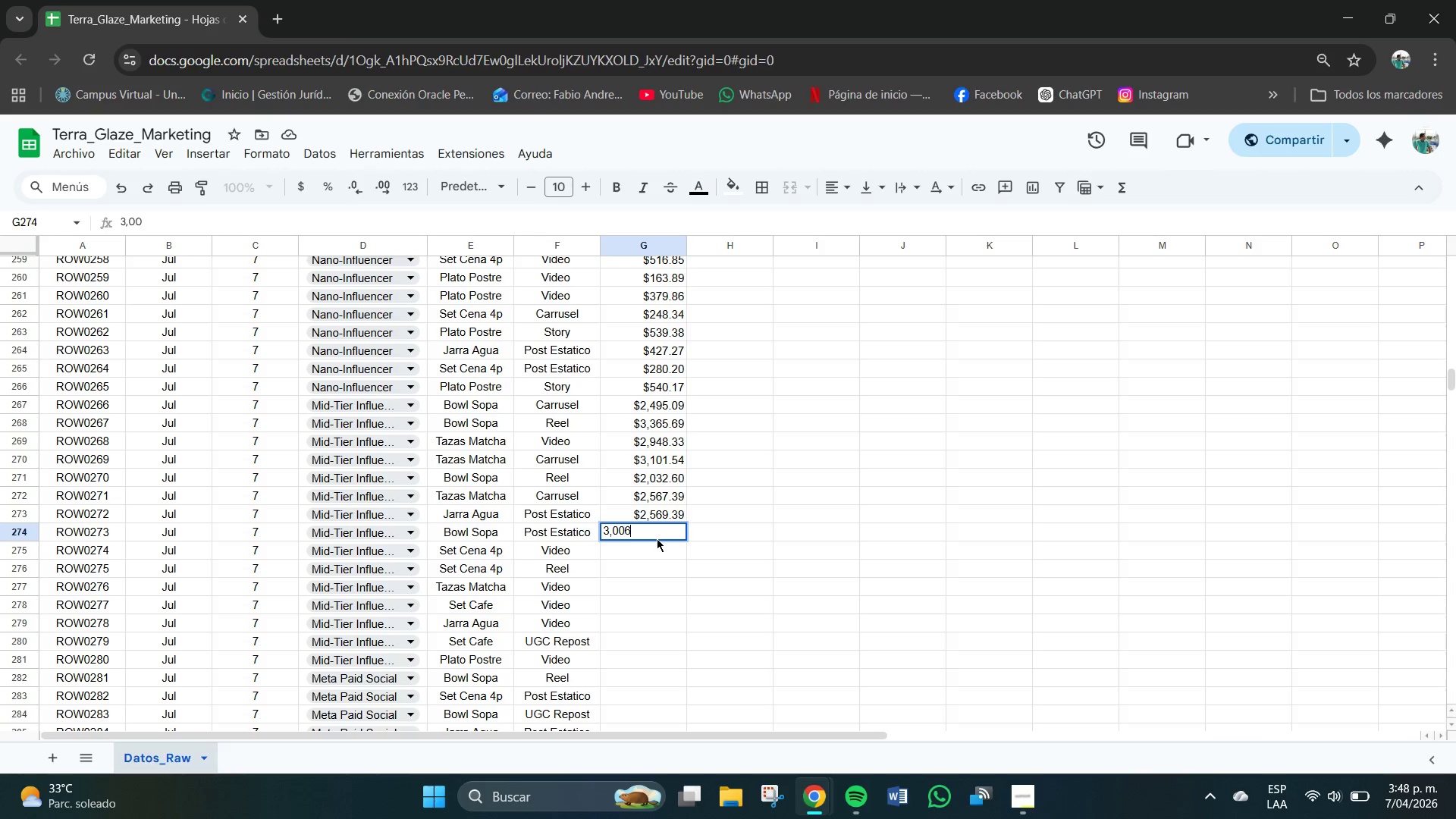 
key(Numpad0)
 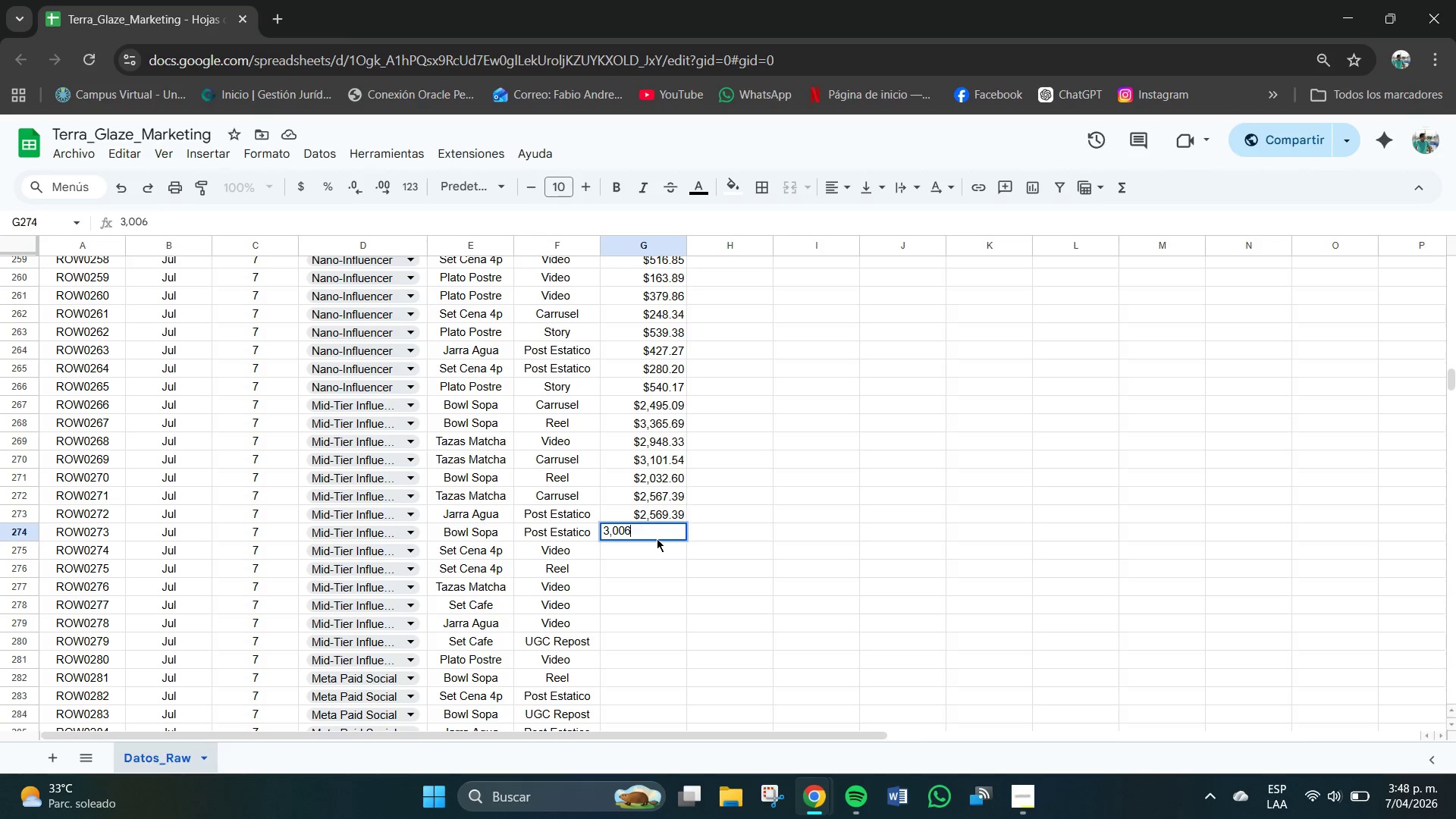 
key(Numpad6)
 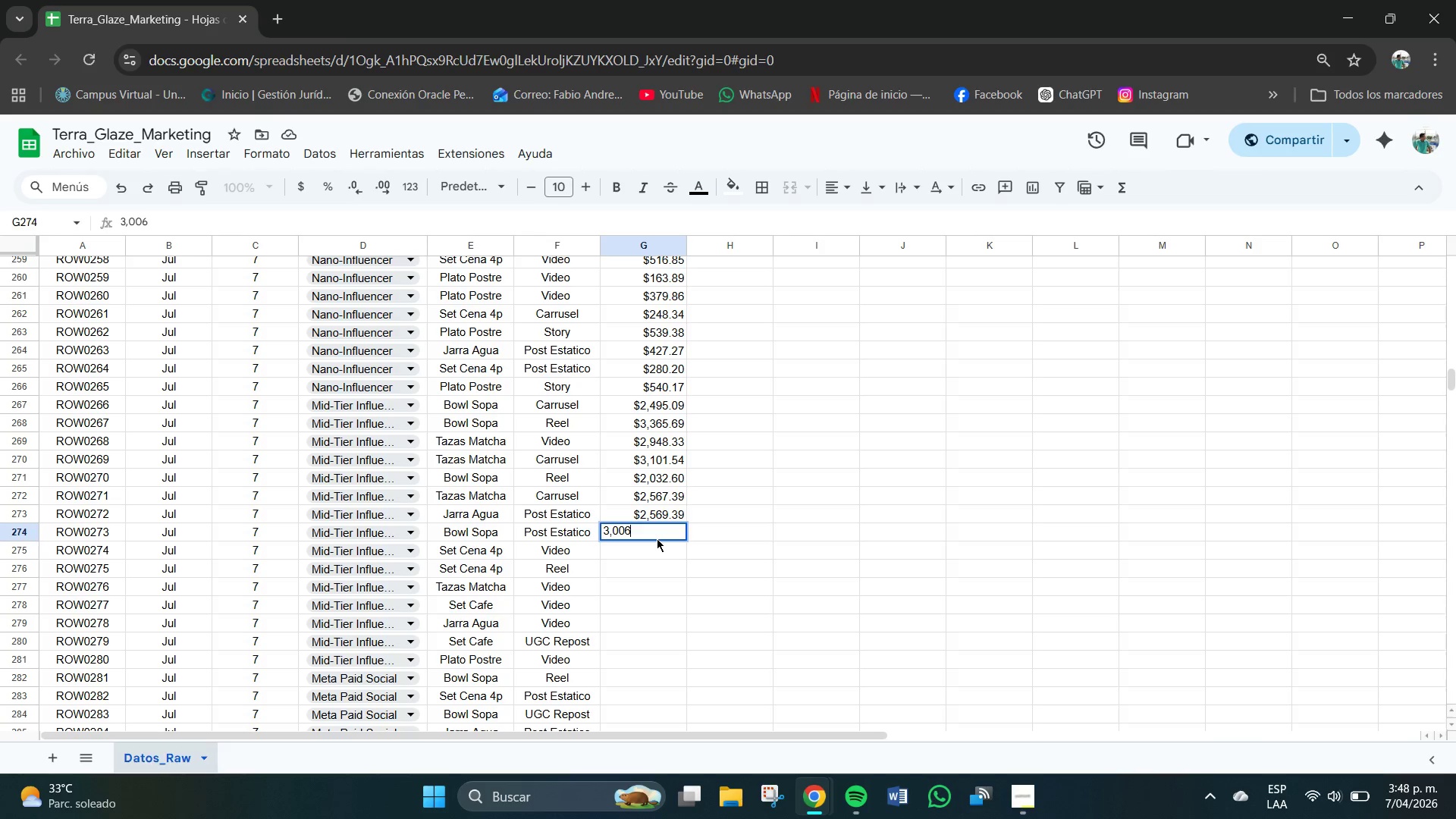 
key(NumpadDecimal)
 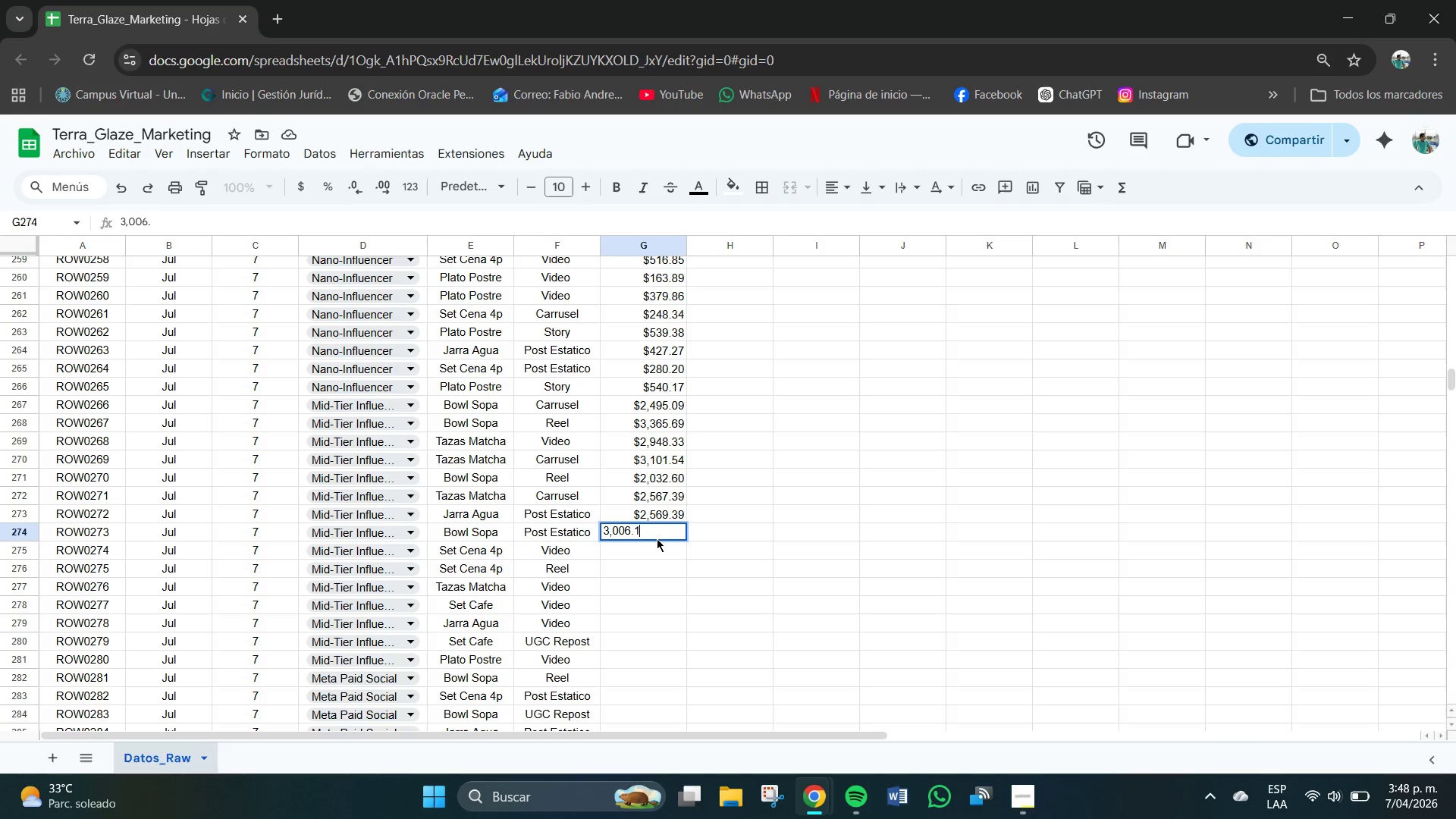 
key(Numpad1)
 